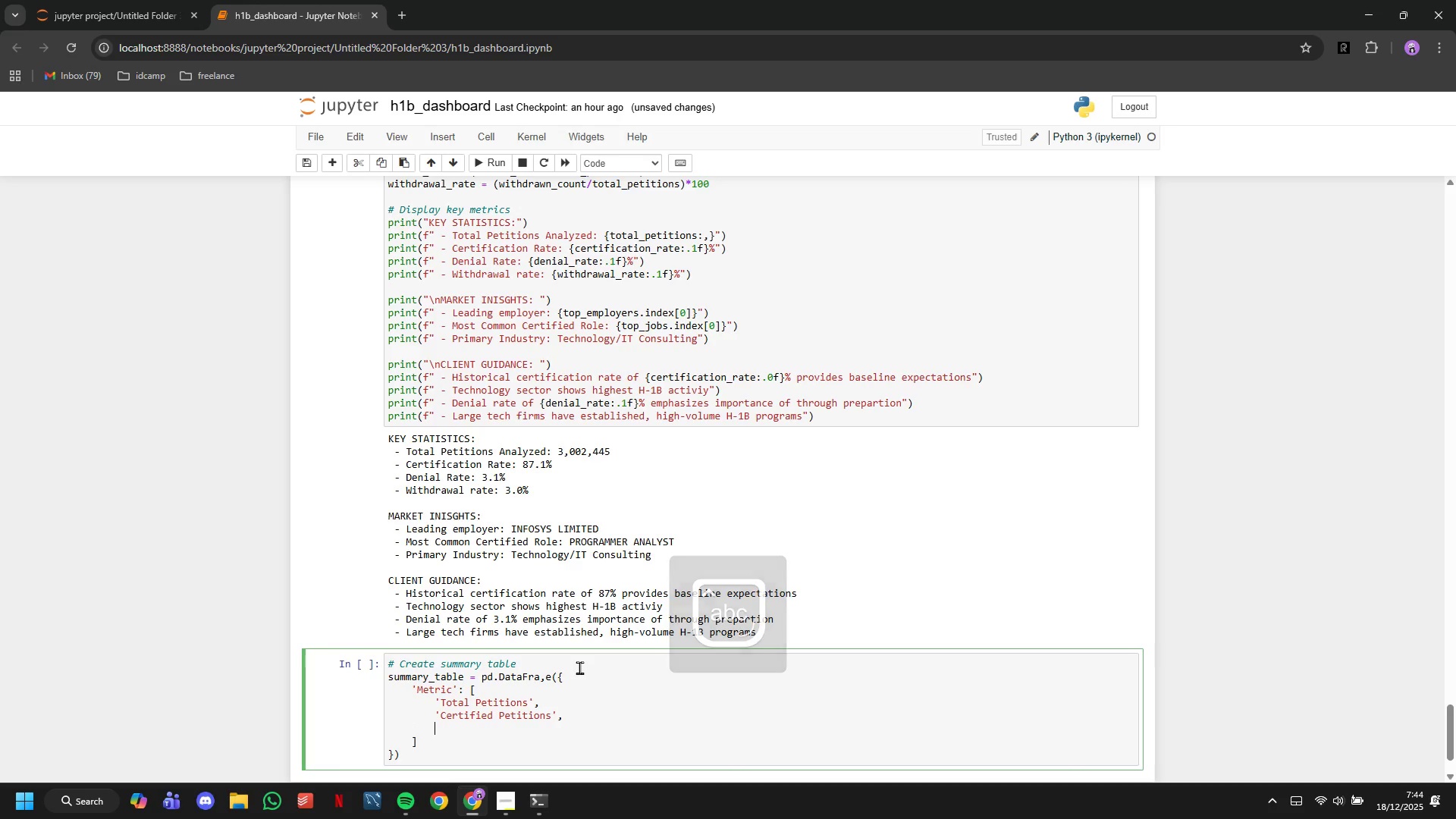 
key(Enter)
 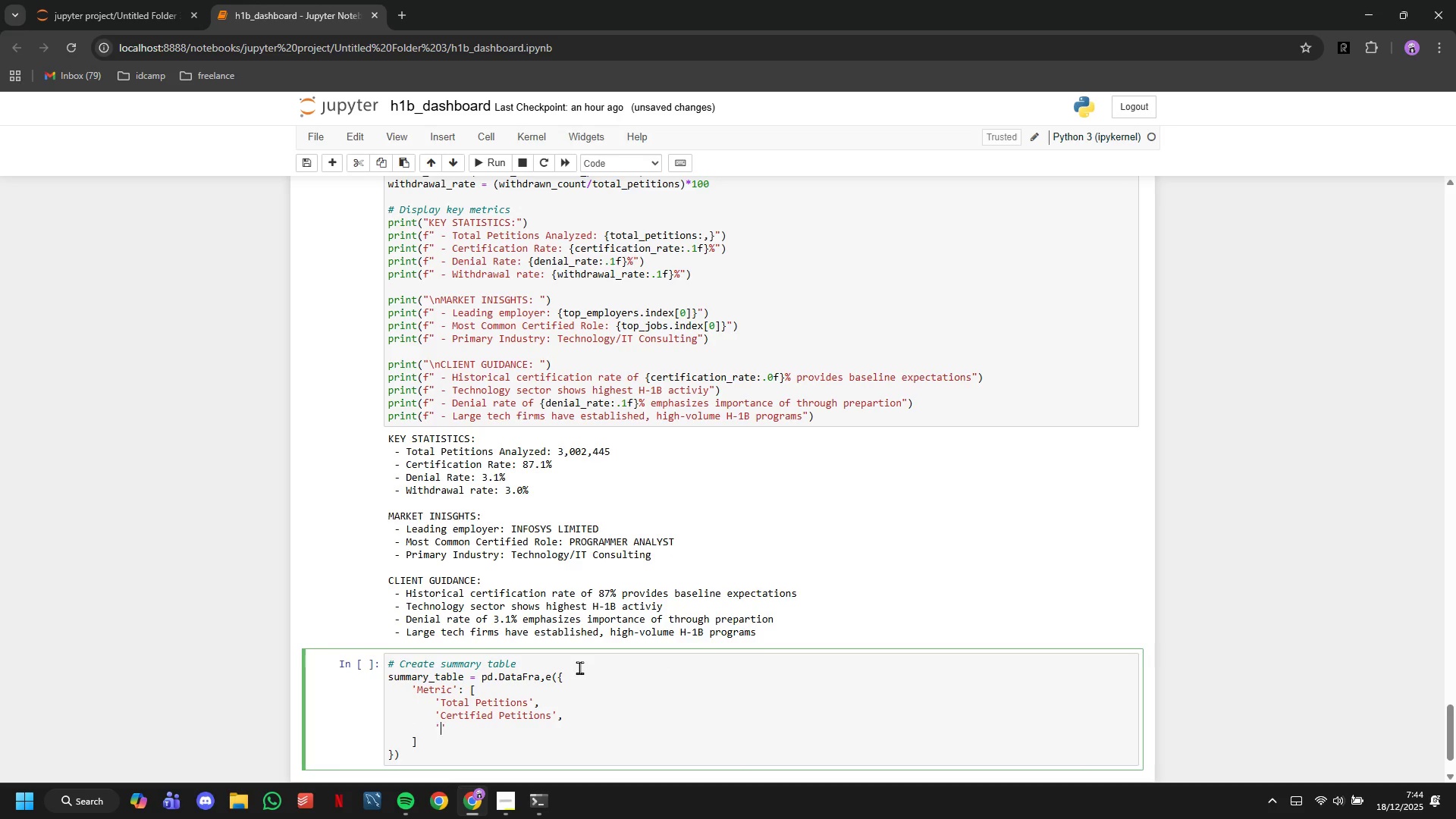 
type('Denied Petitions)
 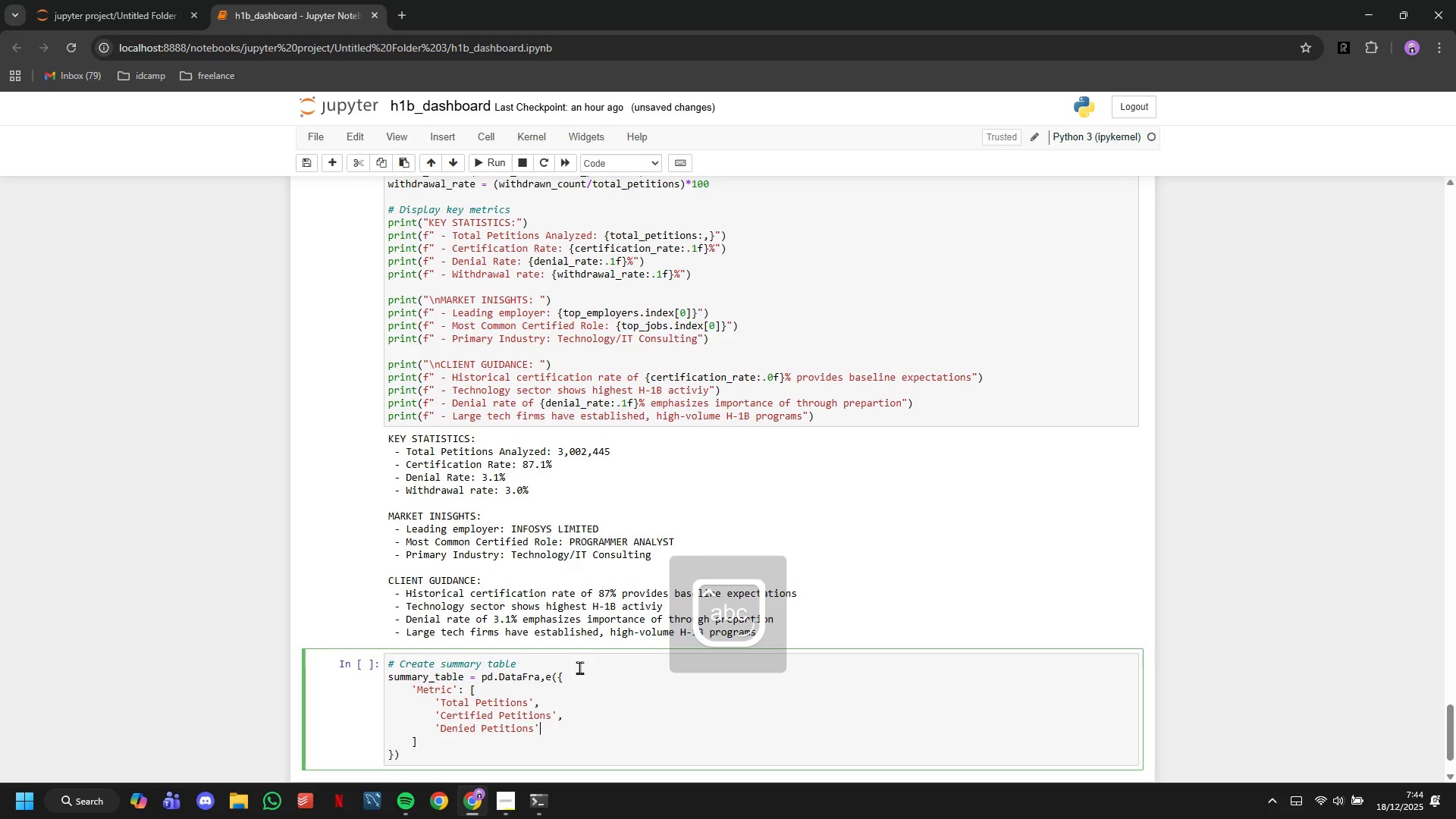 
key(ArrowRight)
 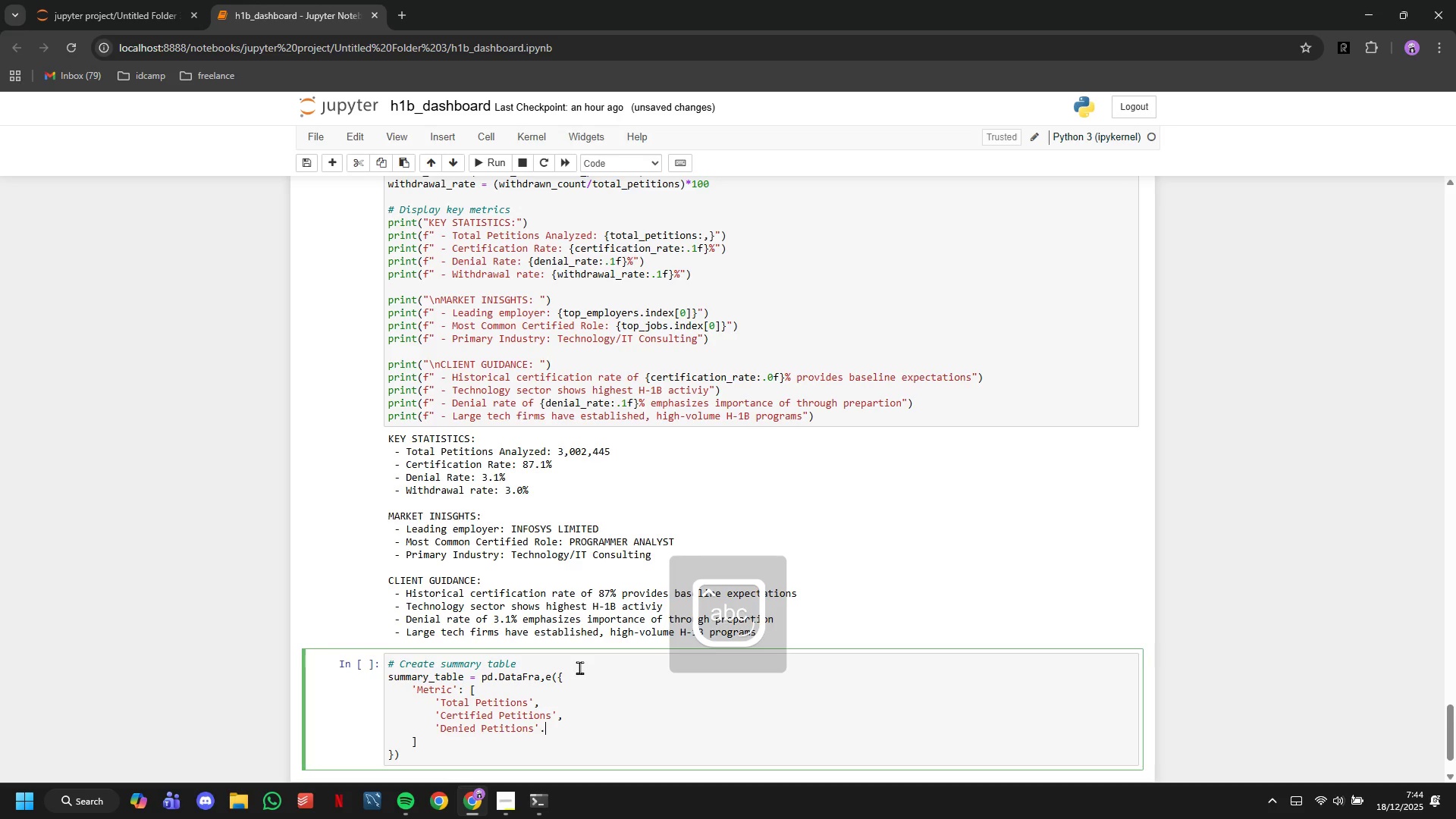 
key(Period)
 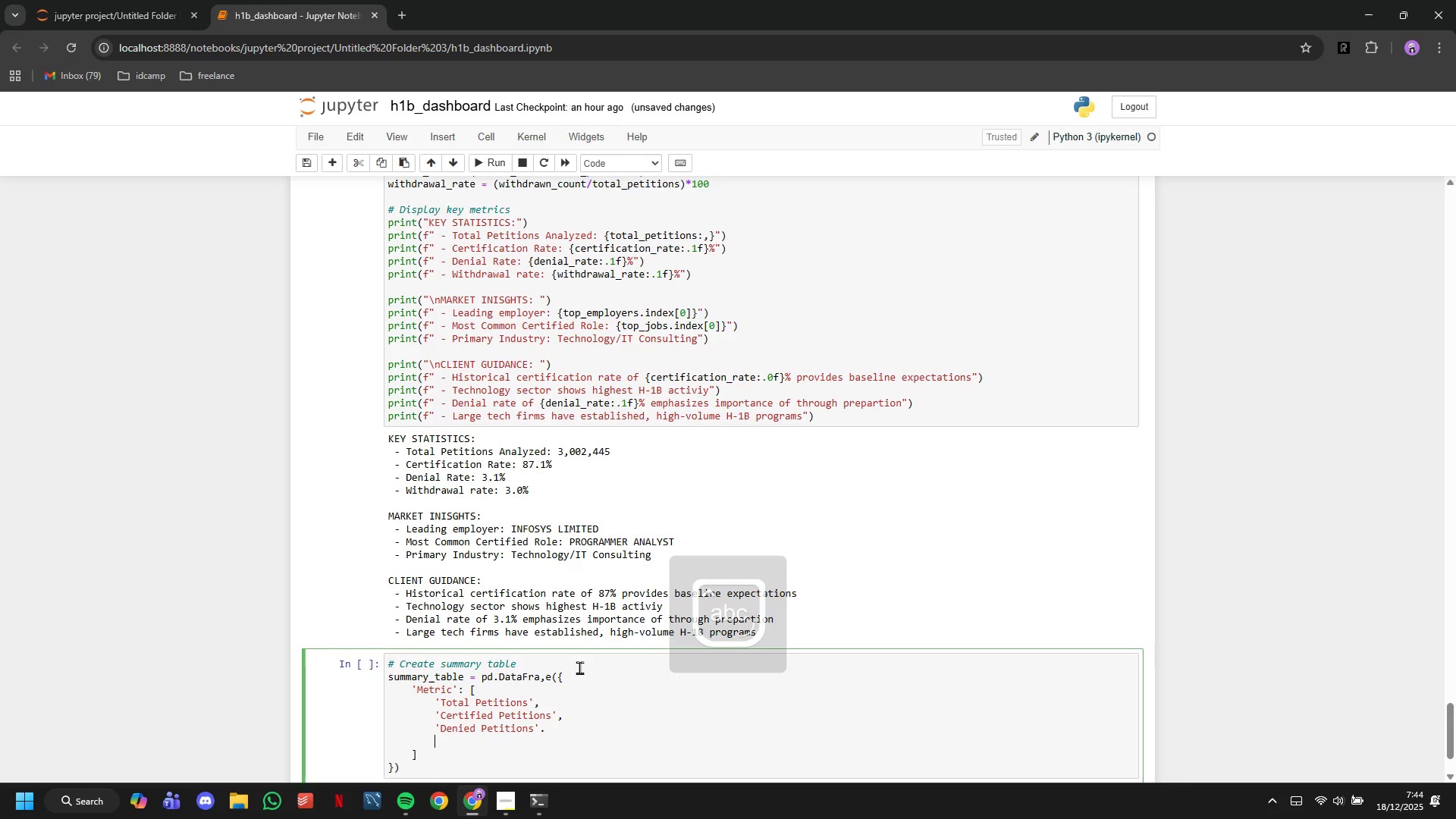 
key(Enter)
 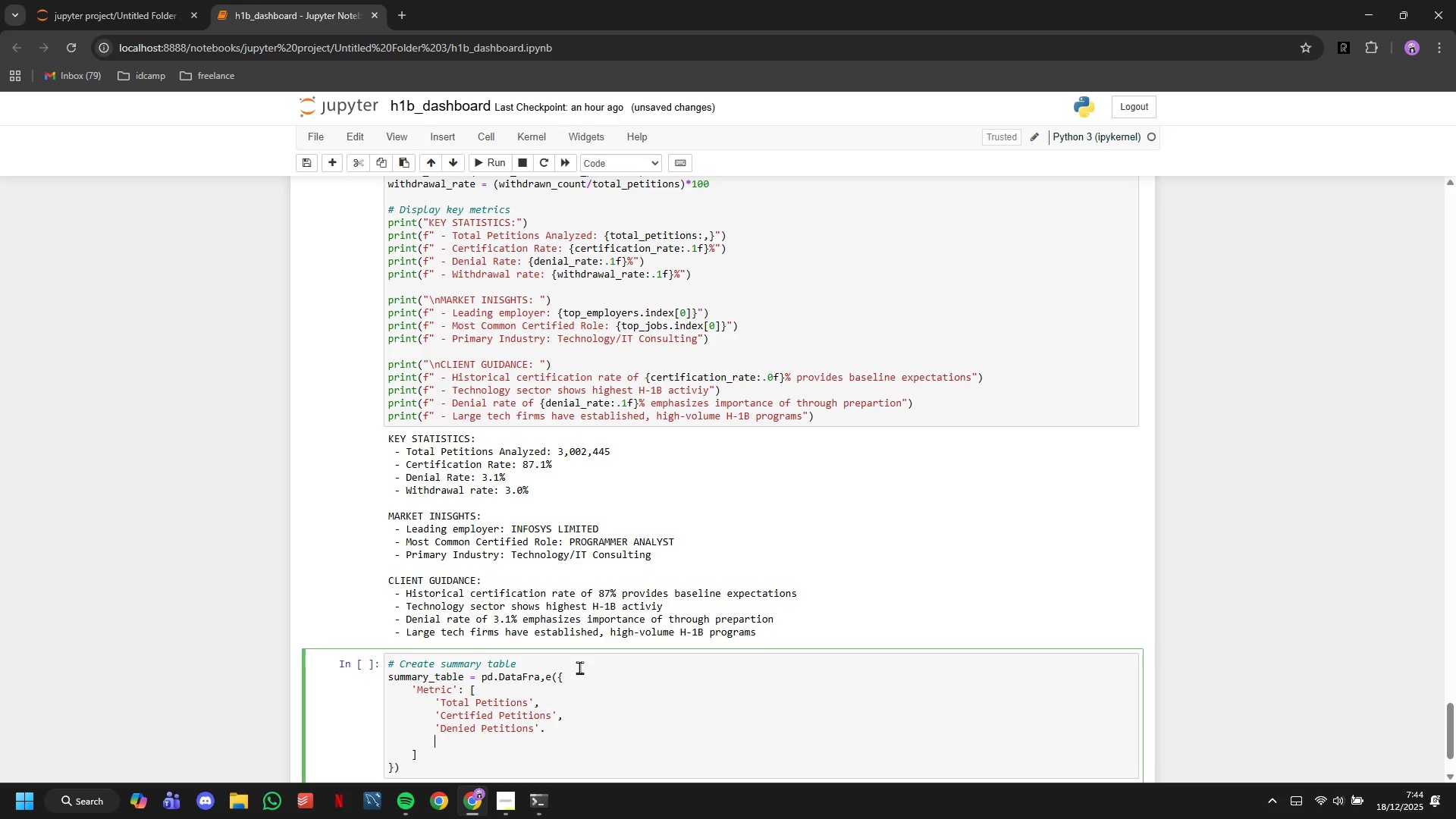 
type('Top Employer)
 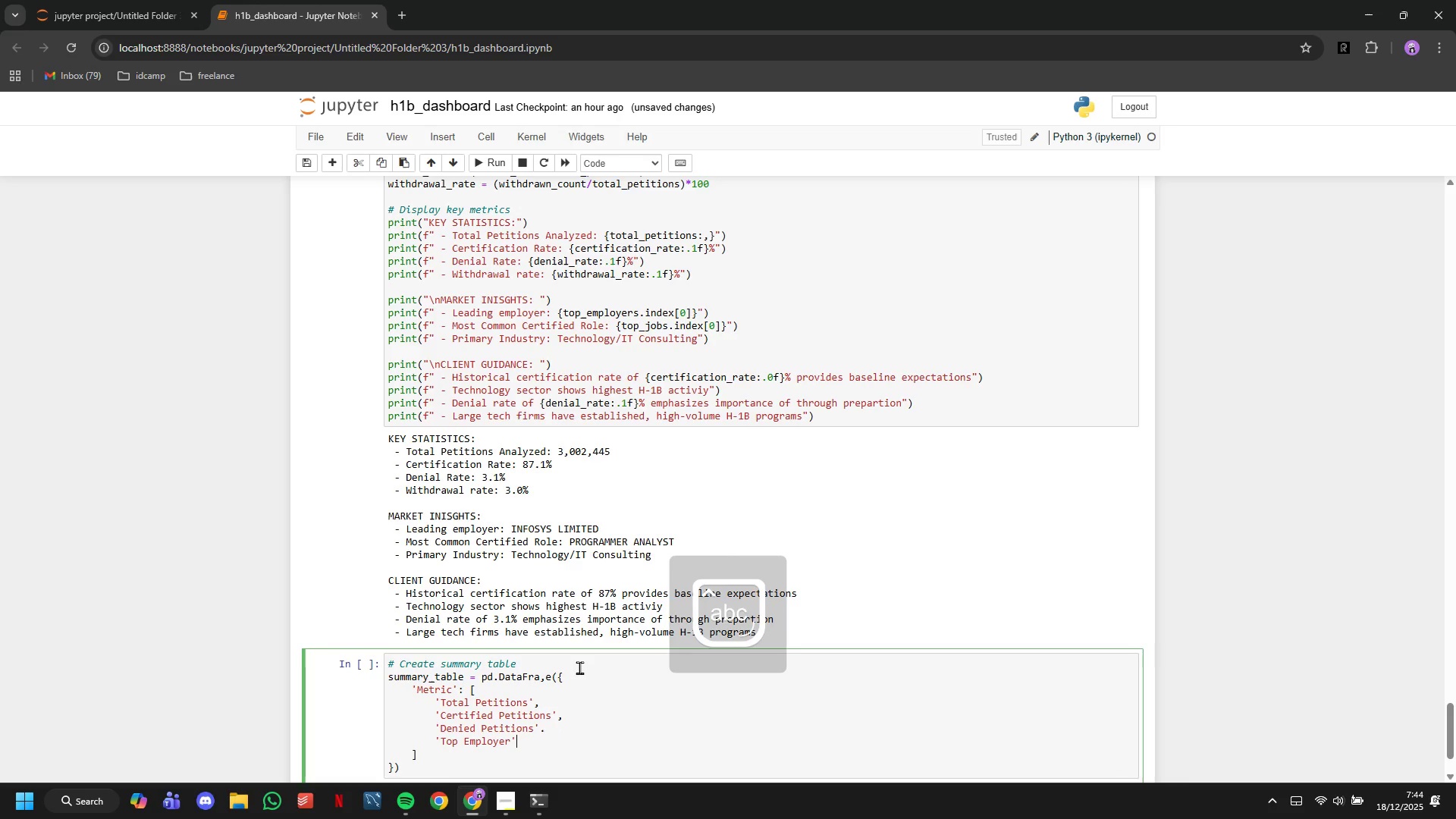 
key(ArrowRight)
 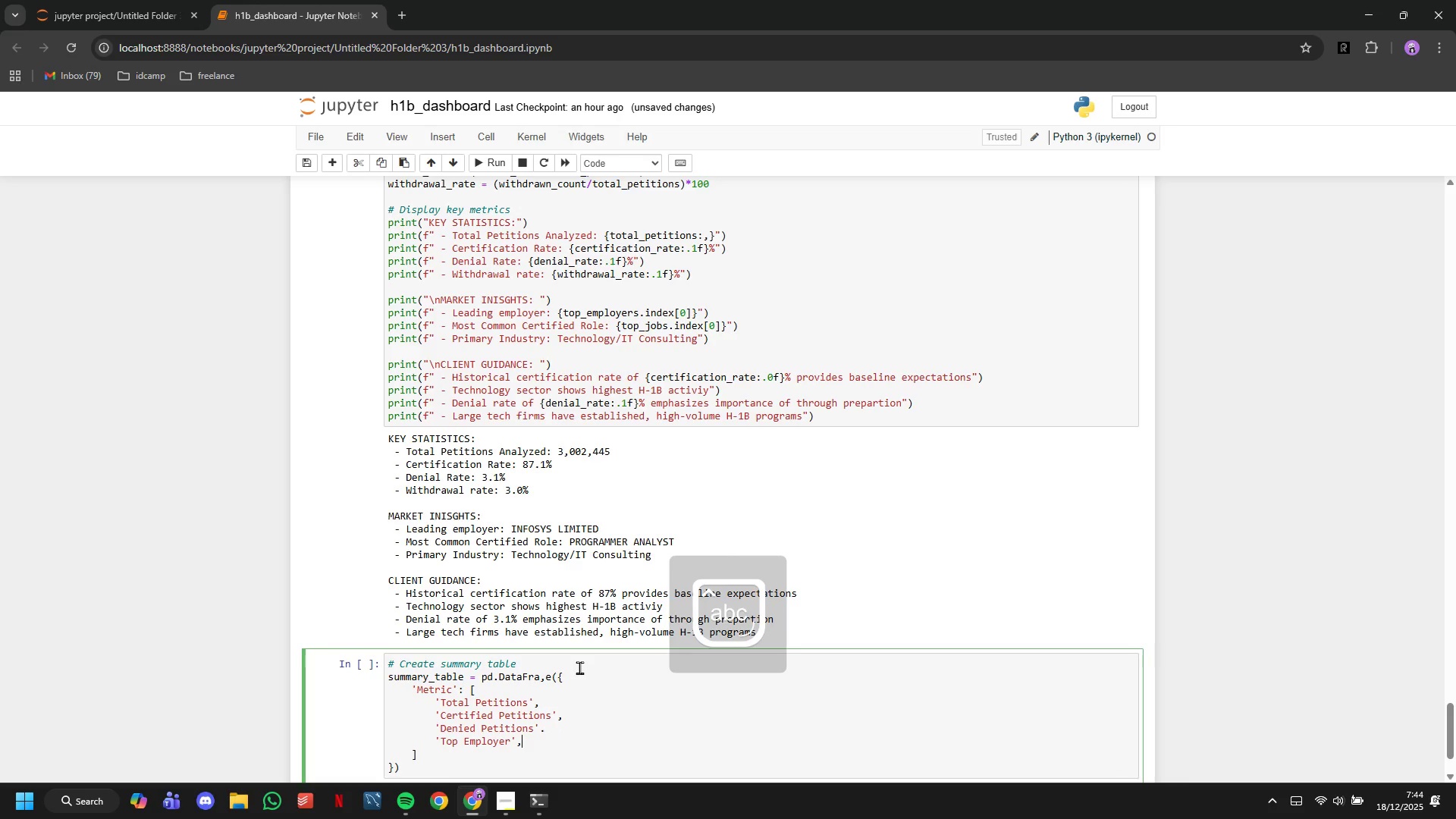 
key(Comma)
 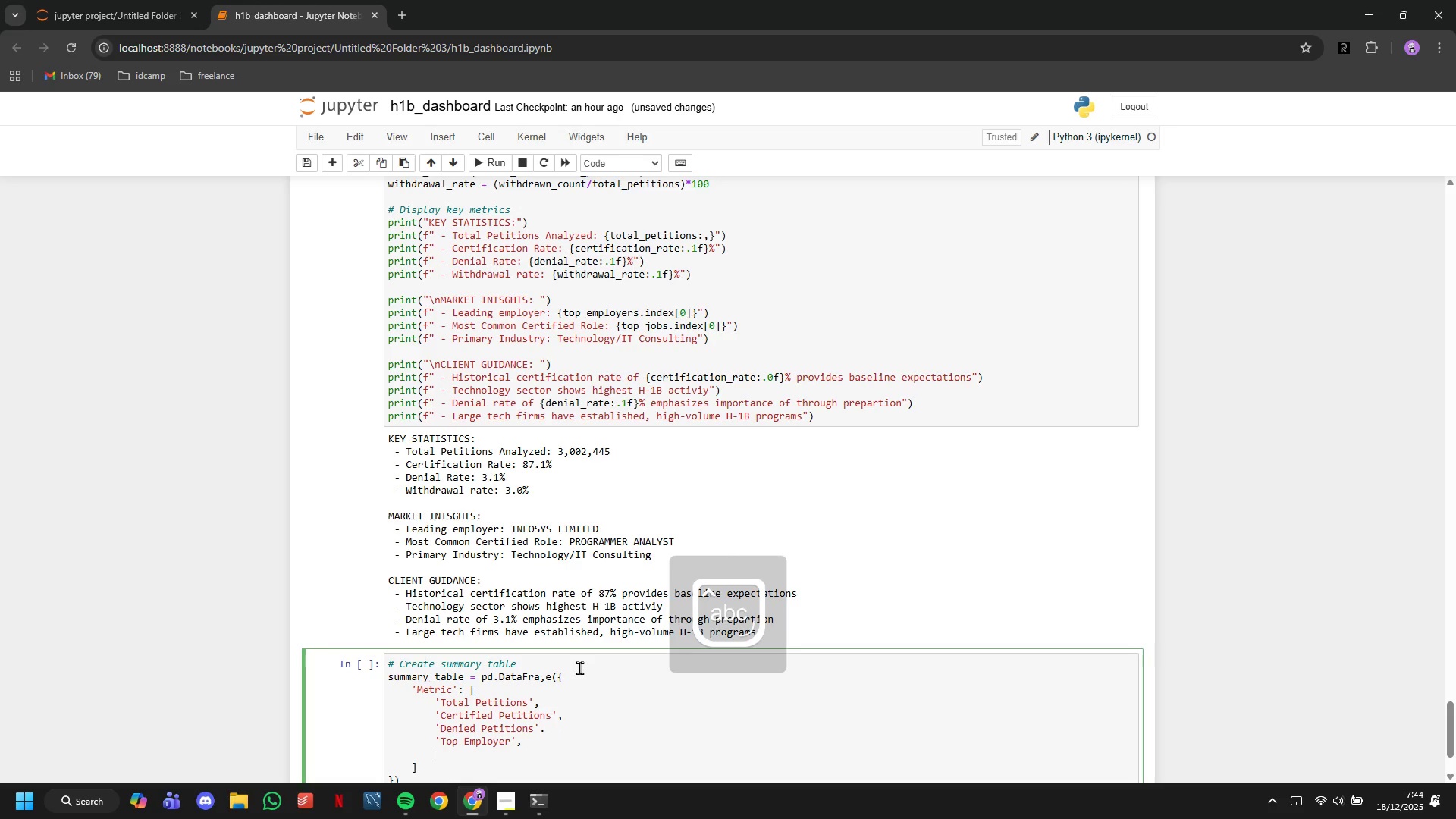 
key(Enter)
 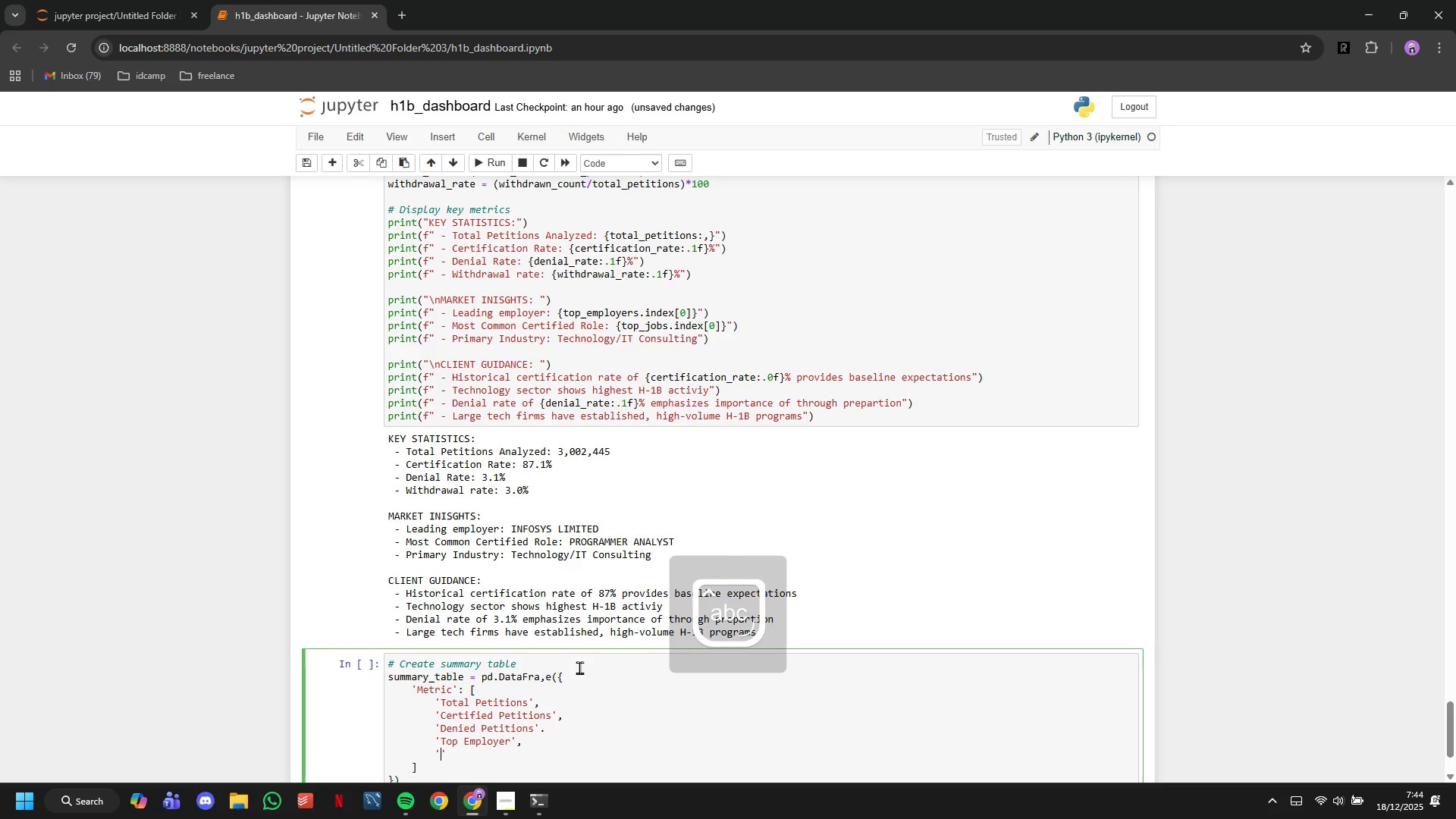 
type('Top Certified Jon)
key(Backspace)
type(b)
 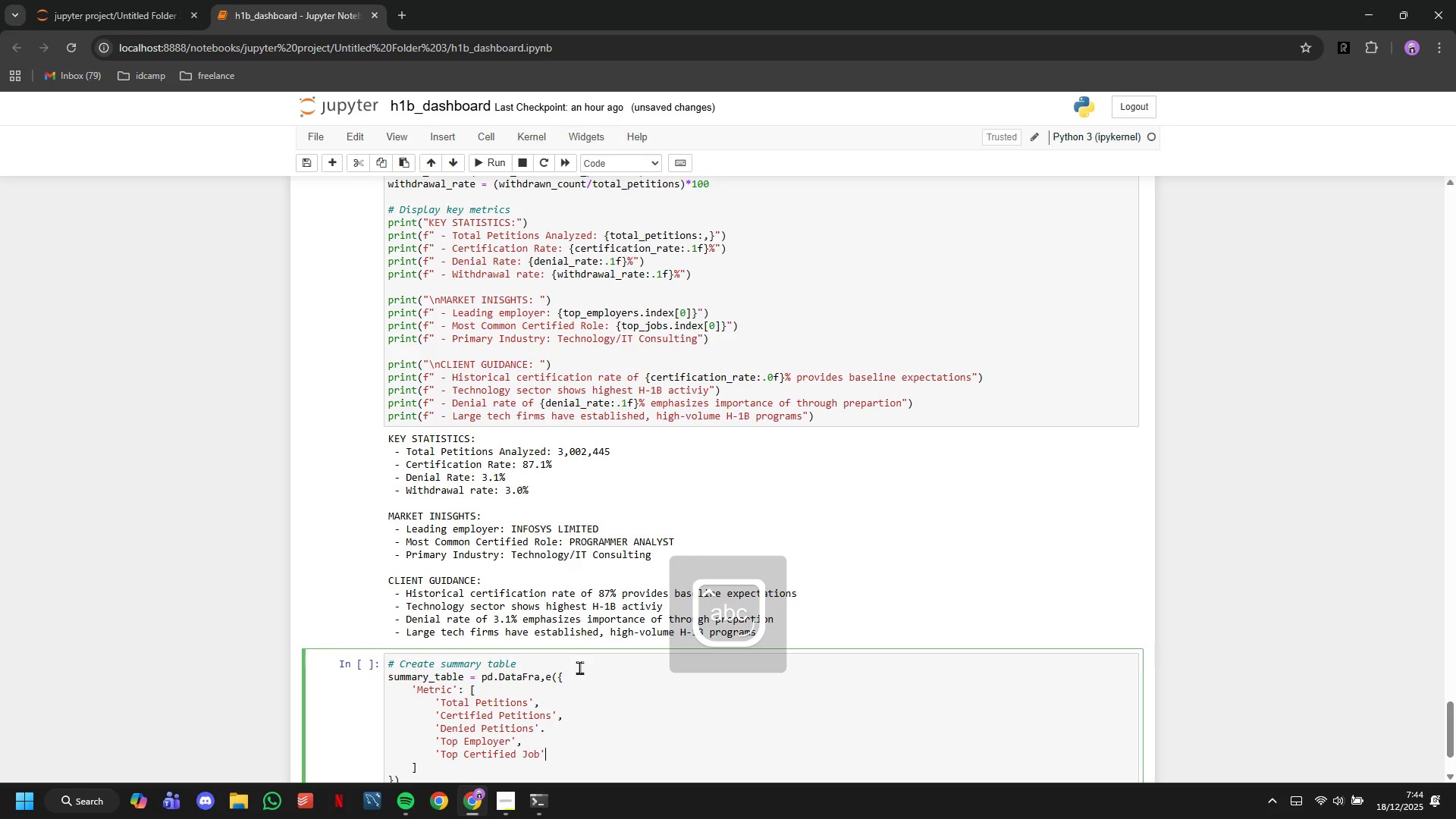 
key(ArrowRight)
 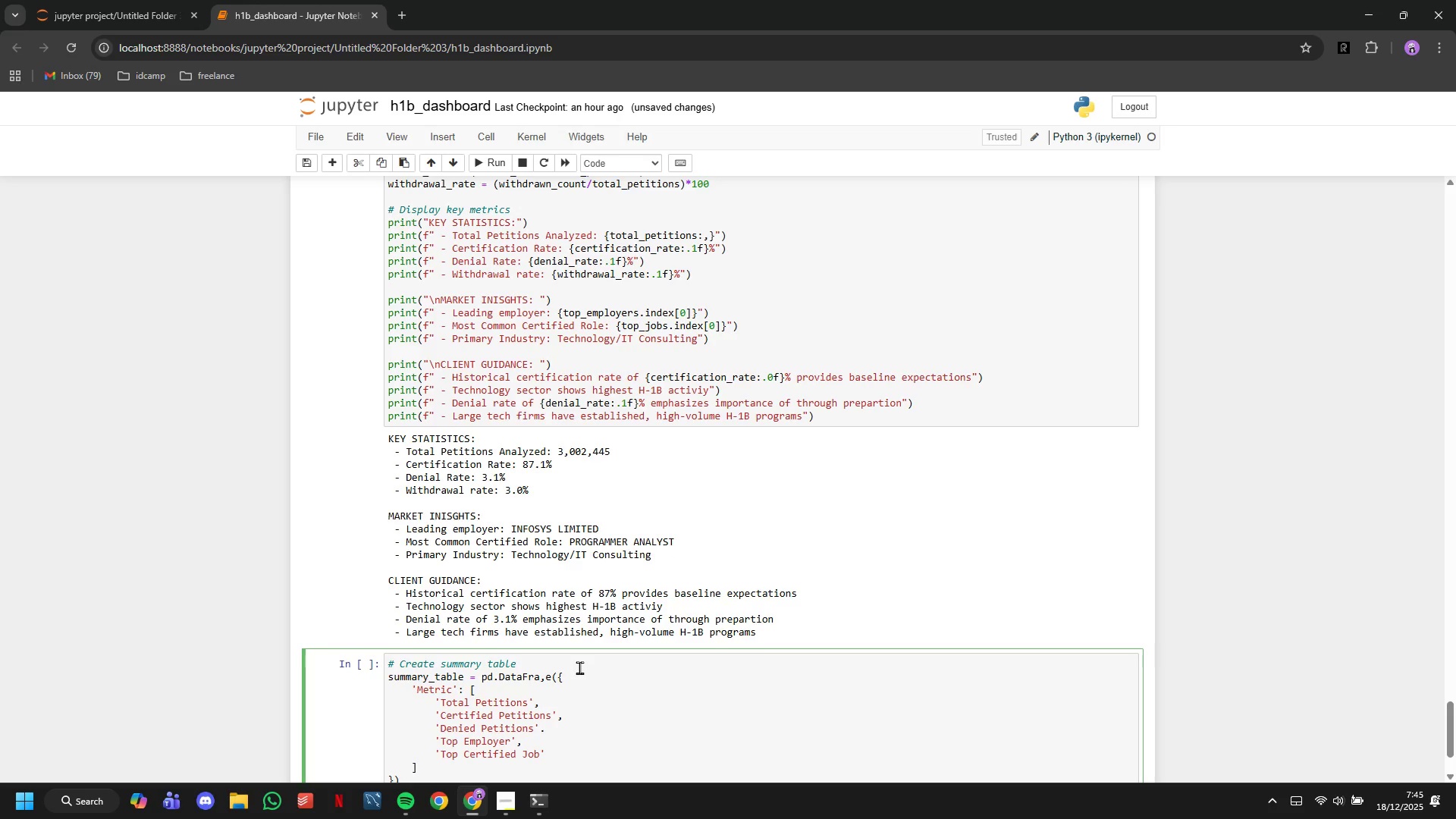 
key(ArrowDown)
 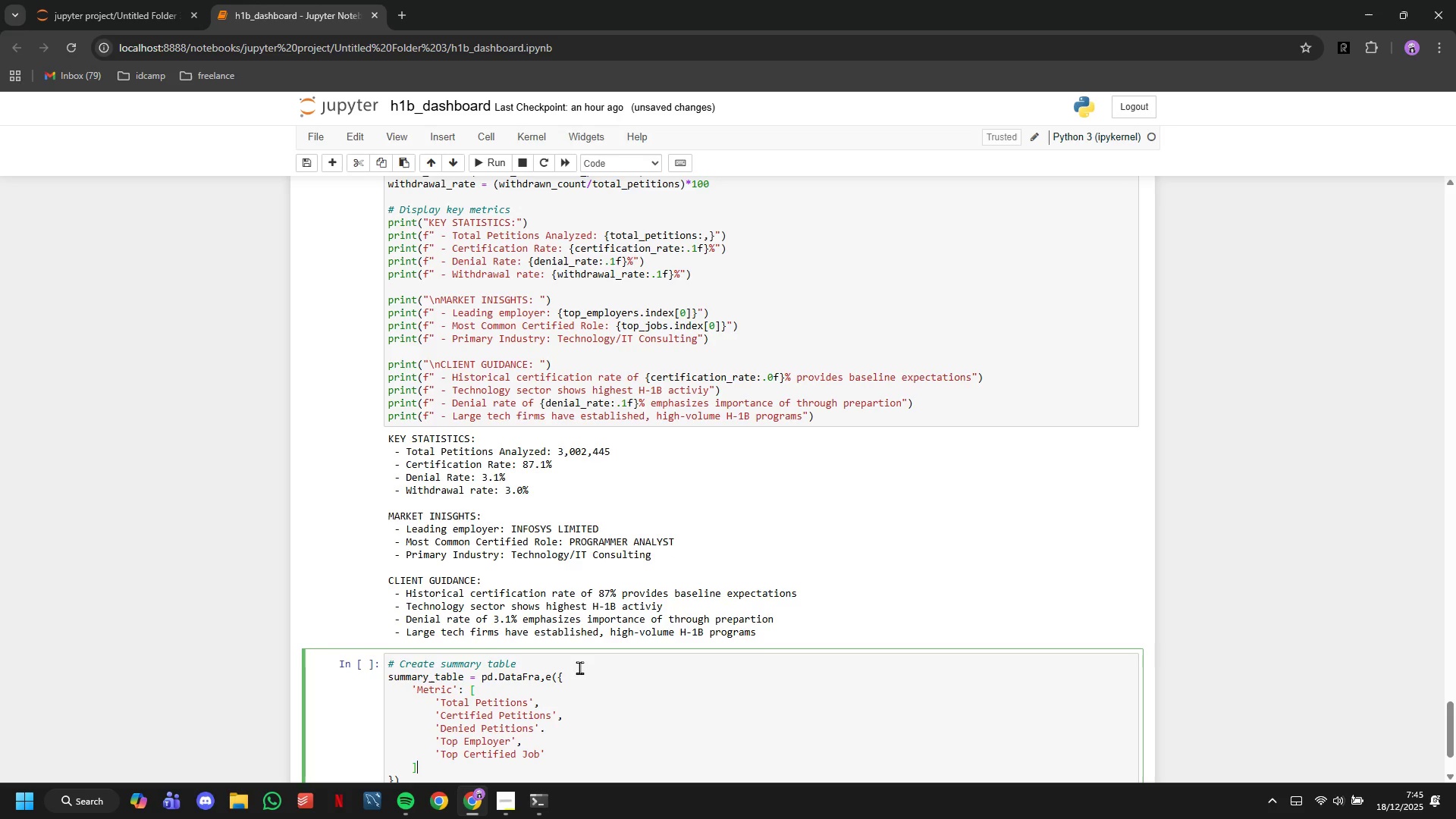 
key(Comma)
 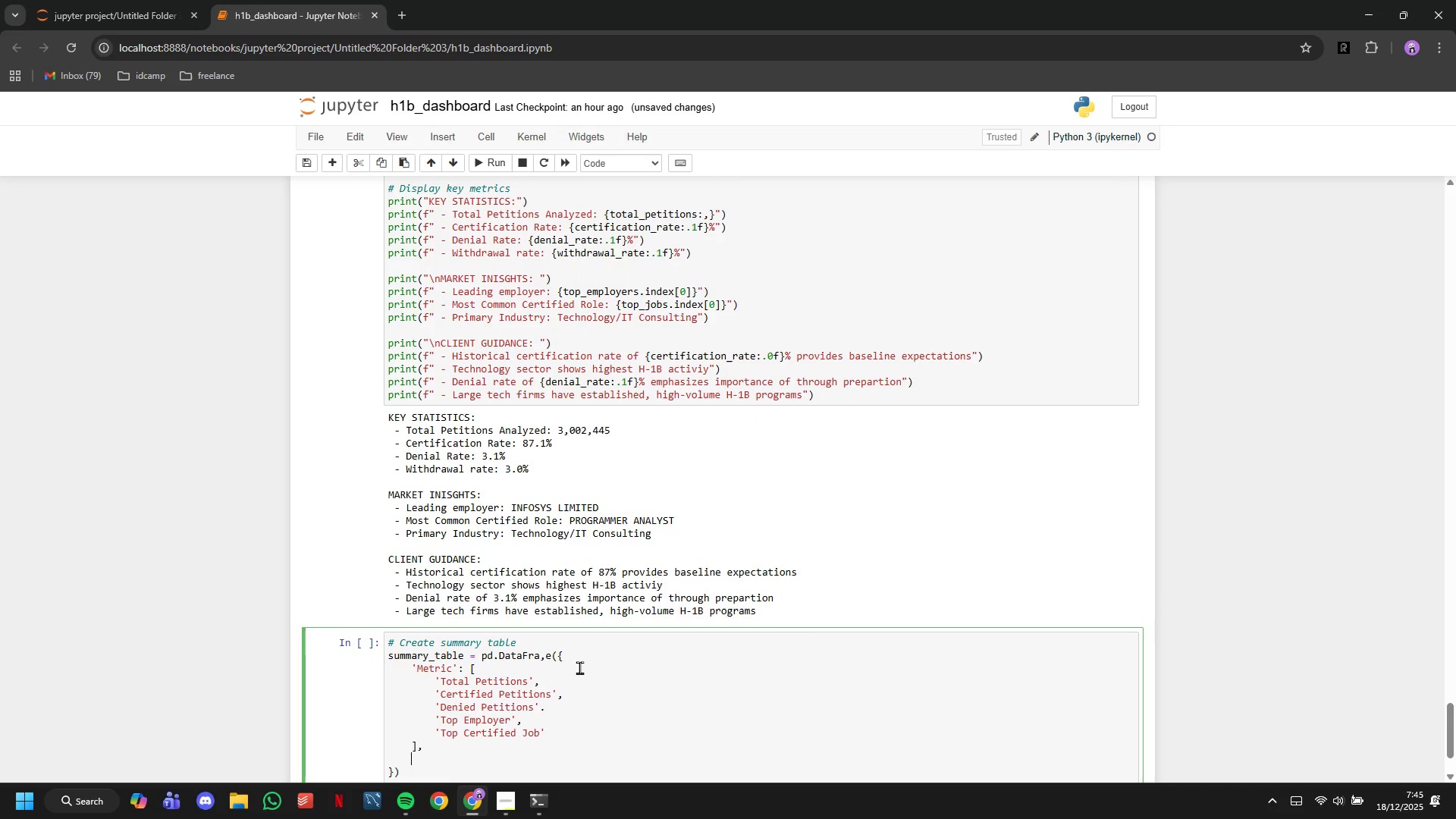 
key(Enter)
 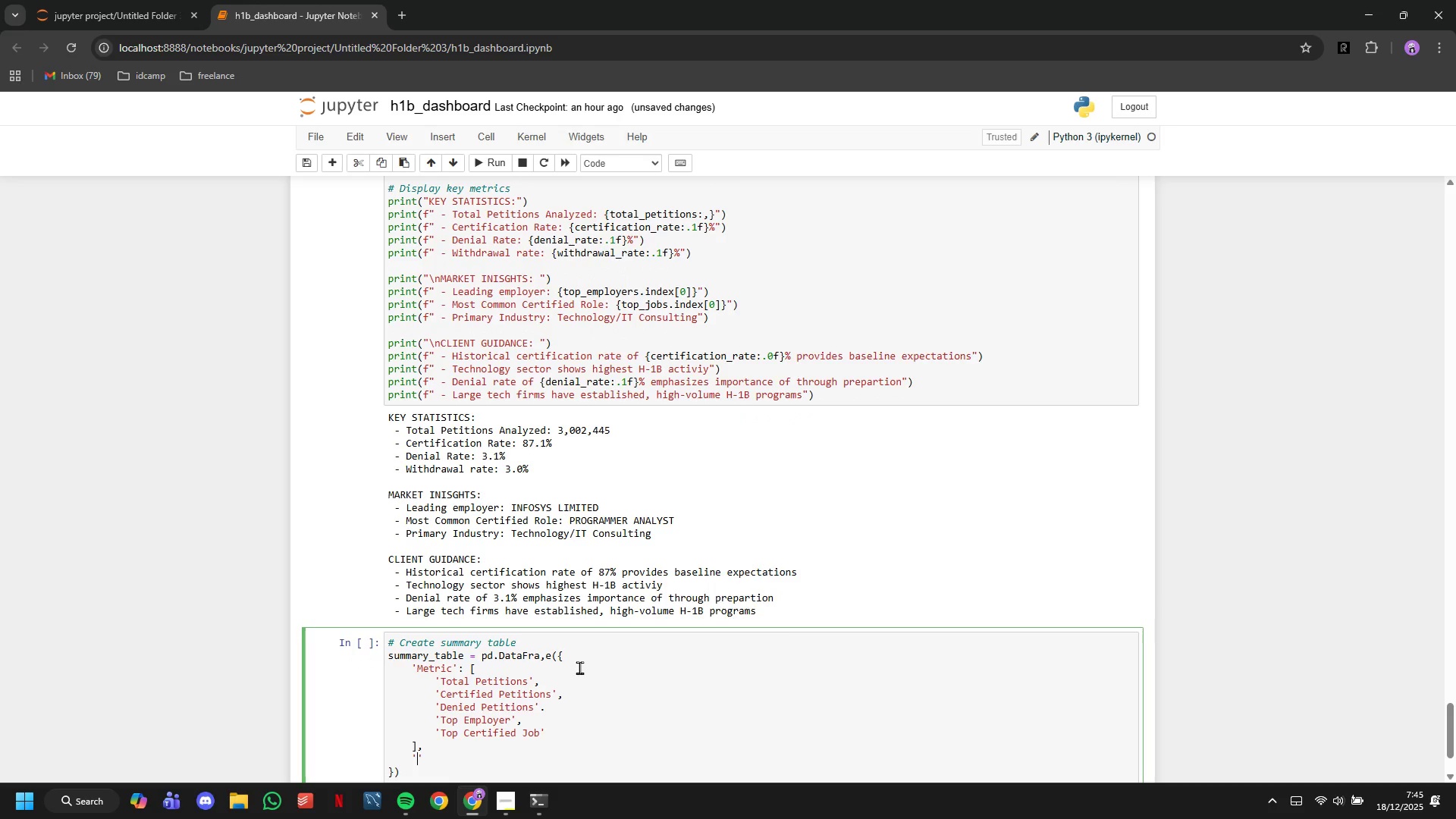 
type('Value)
 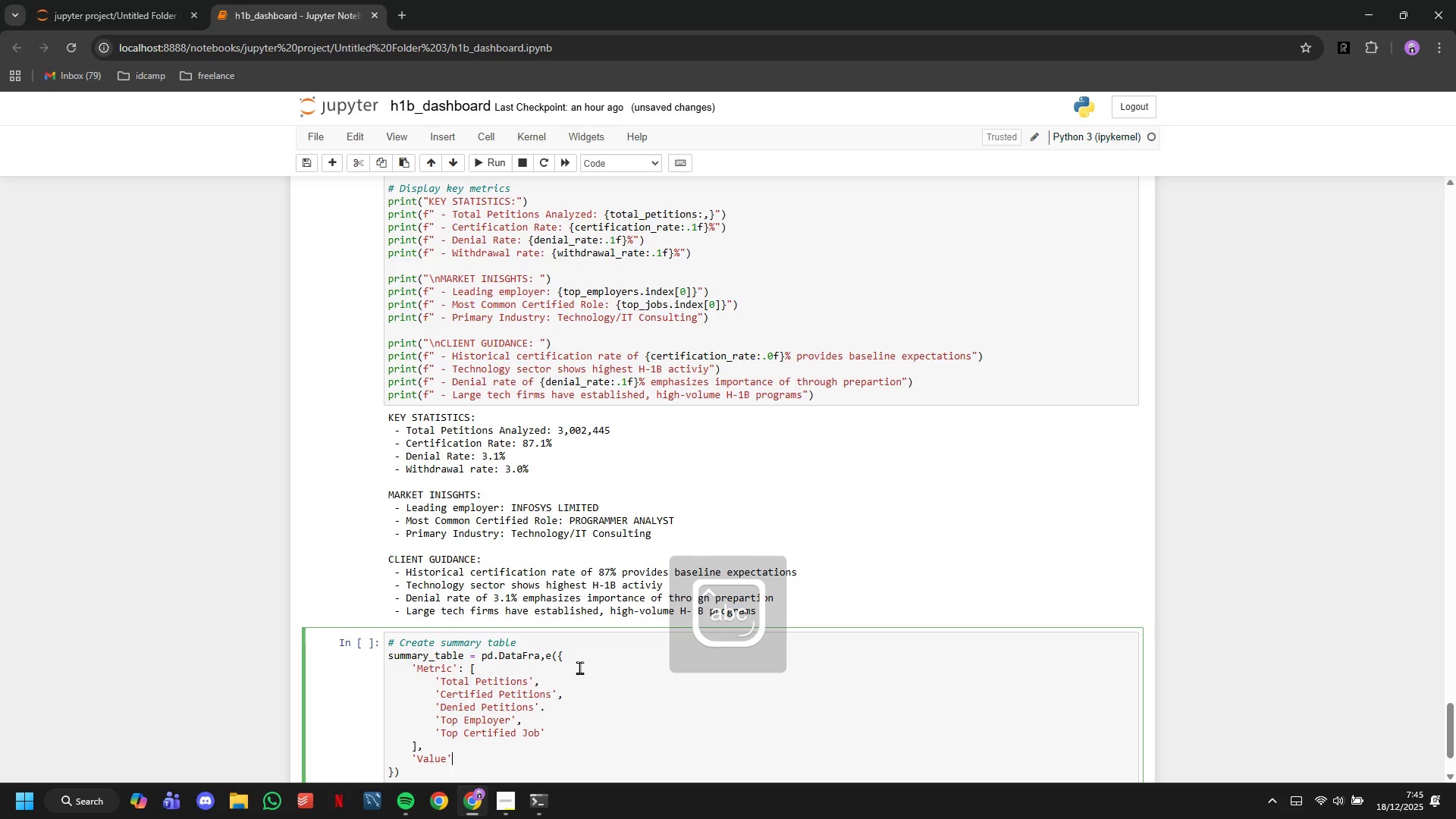 
key(ArrowRight)
 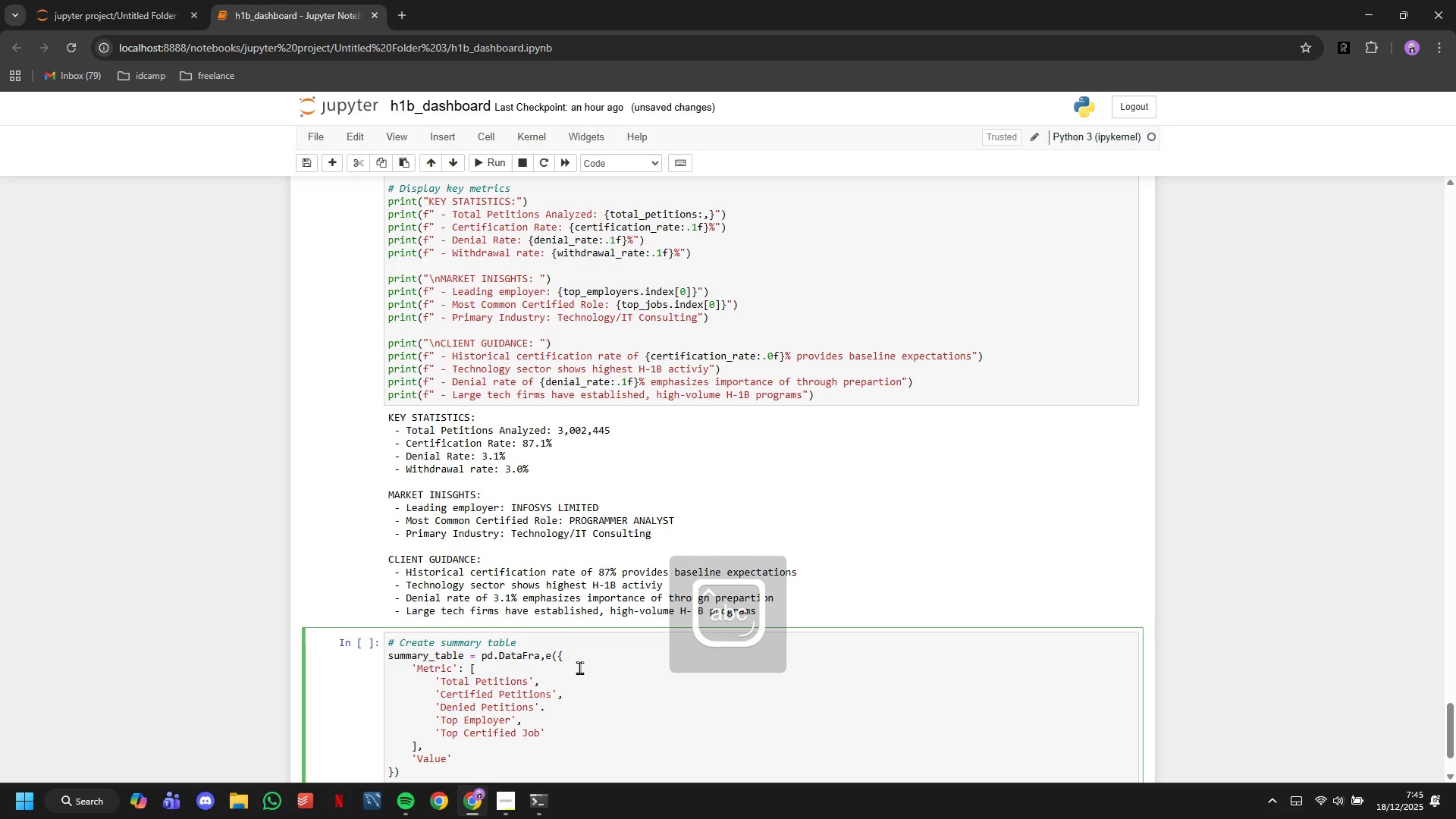 
key(Shift+Semicolon)
 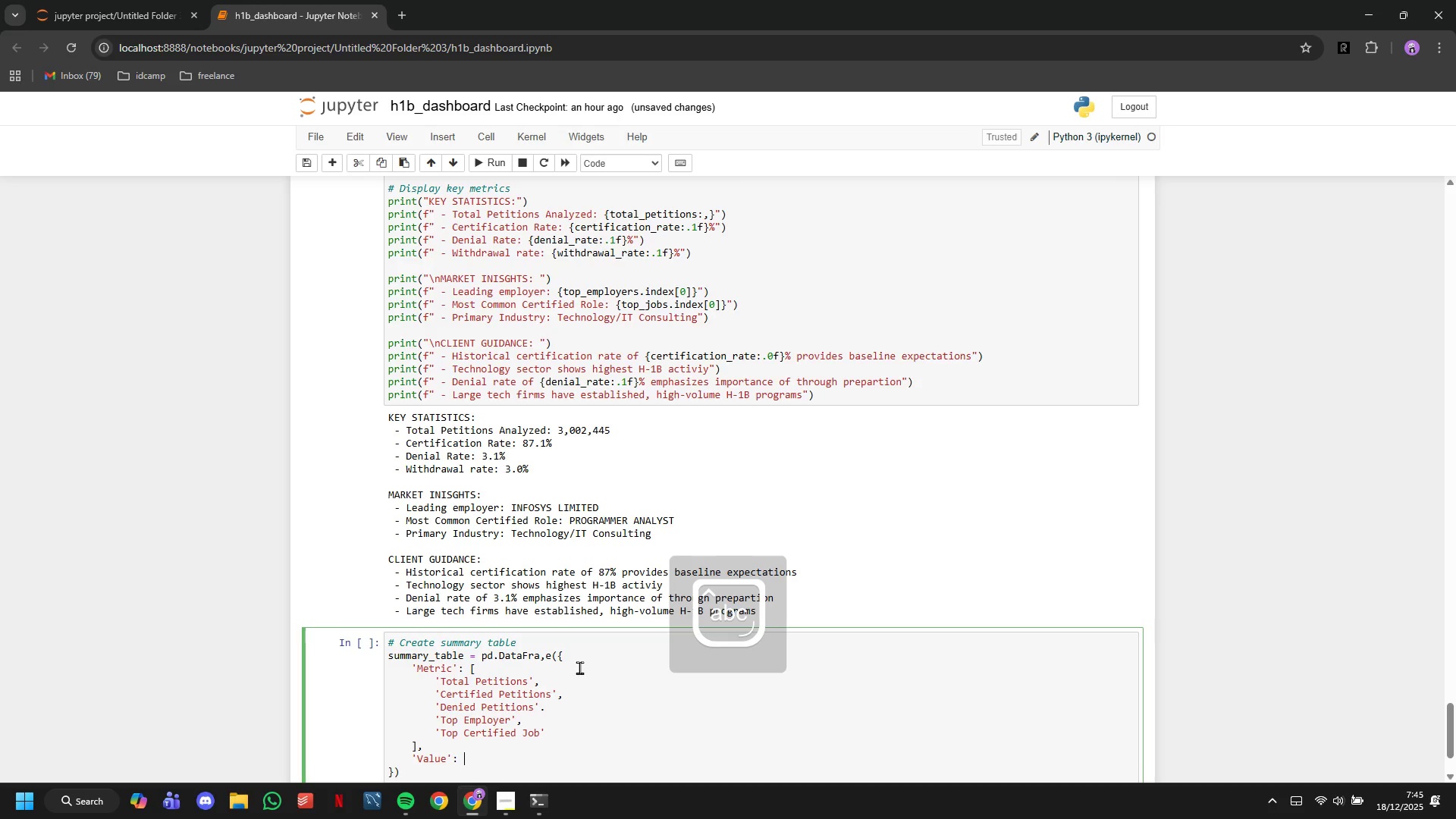 
key(Space)
 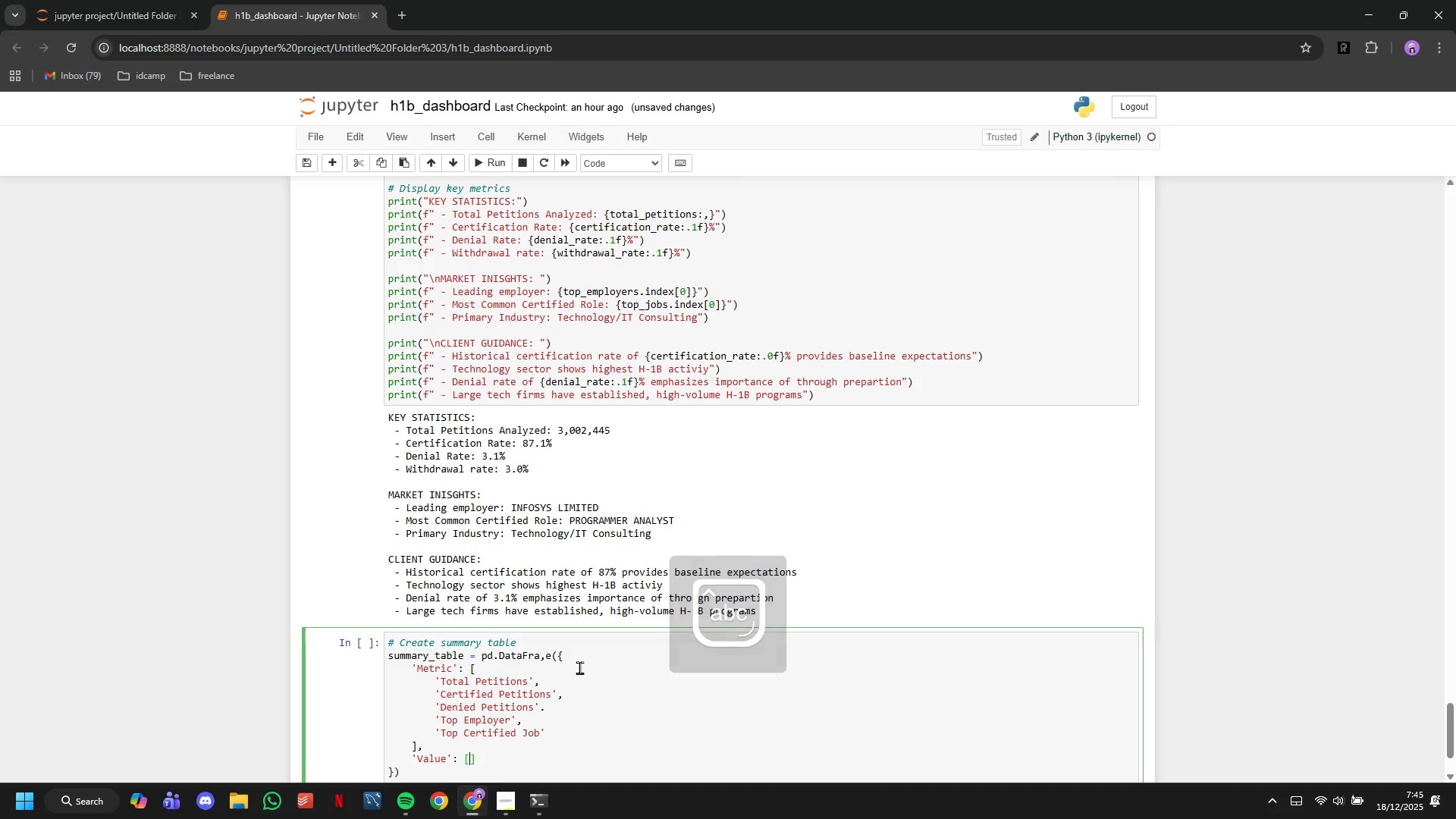 
key(BracketLeft)
 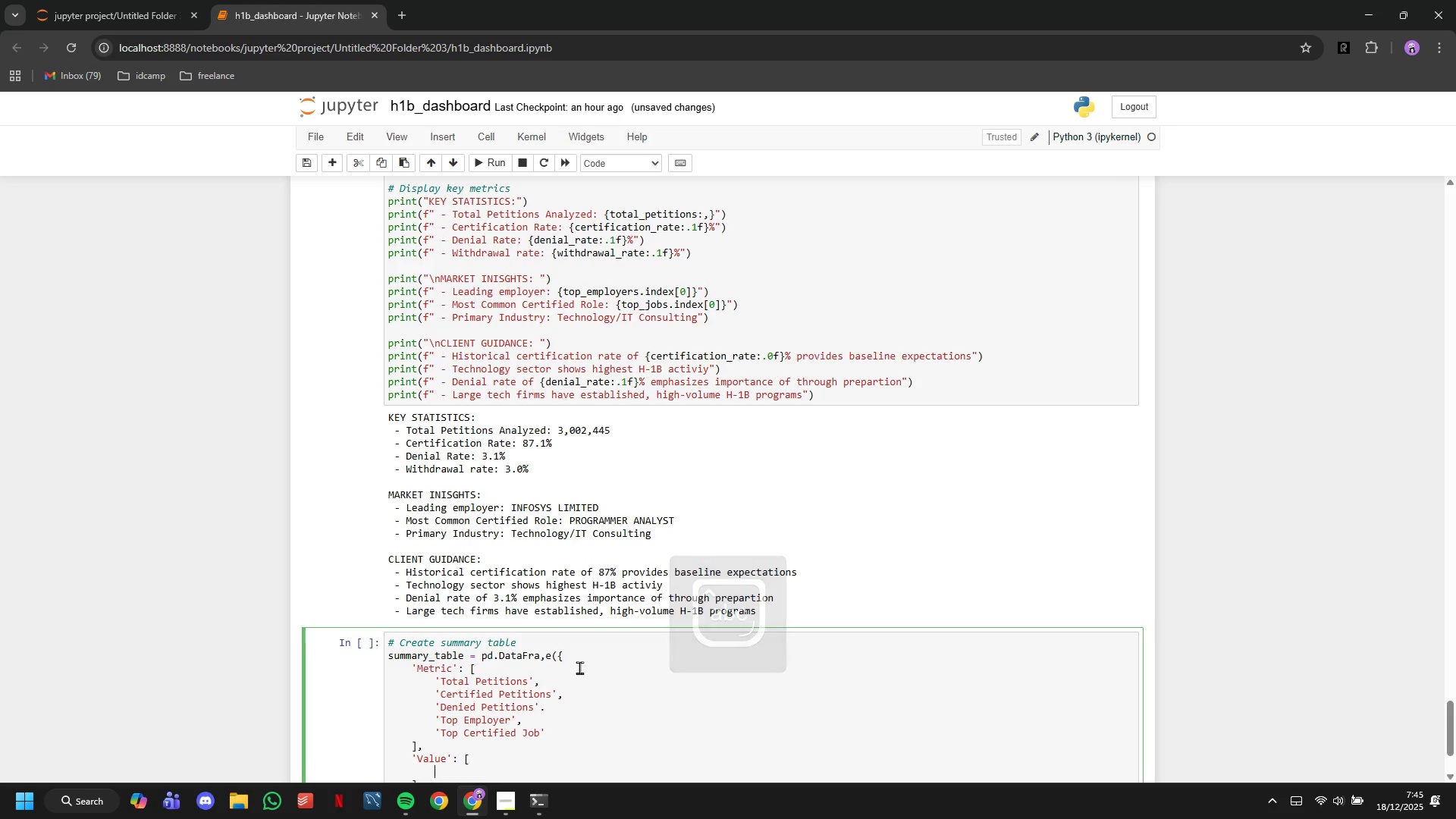 
key(Enter)
 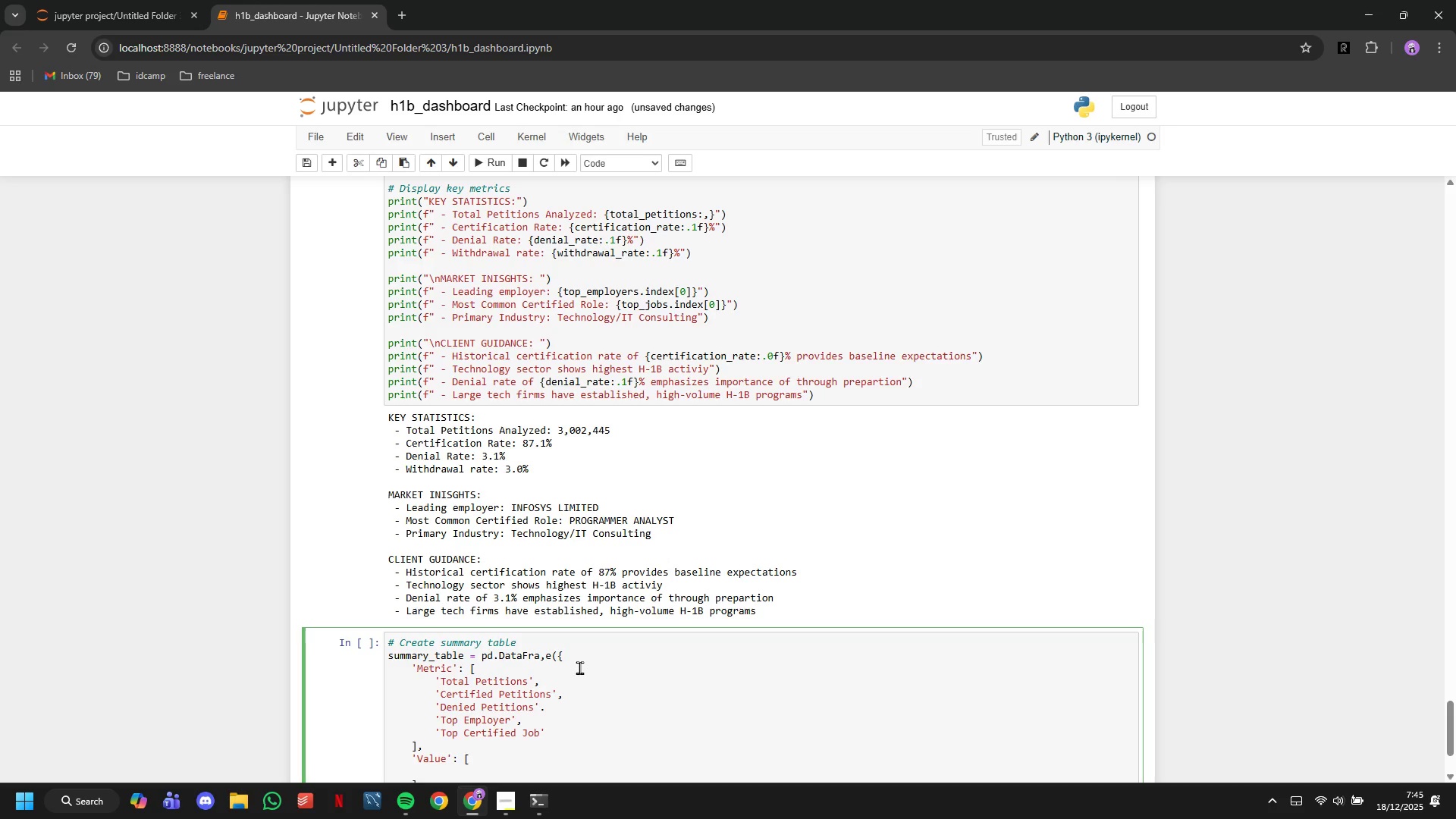 
key(F)
 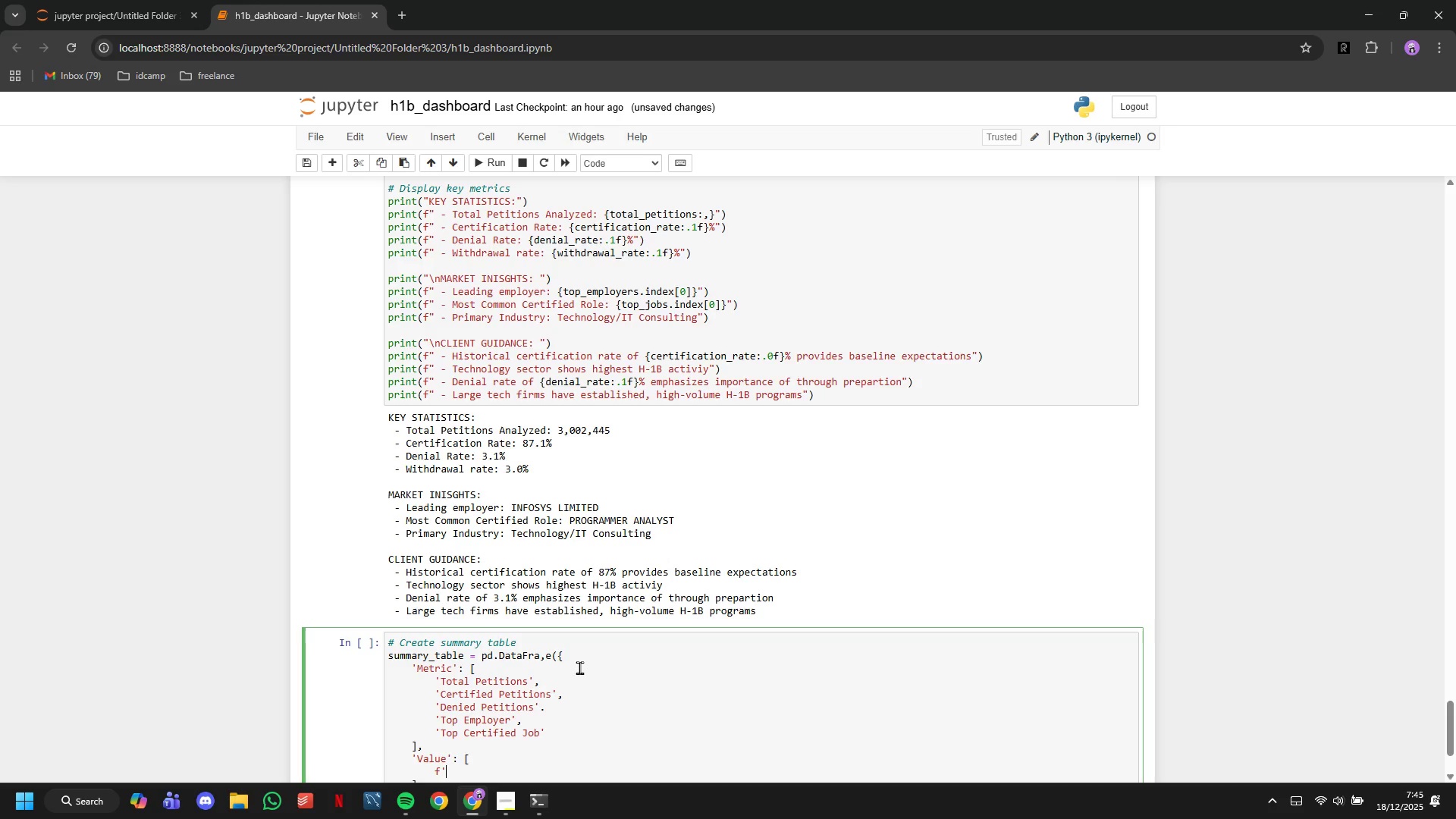 
key(Quote)
 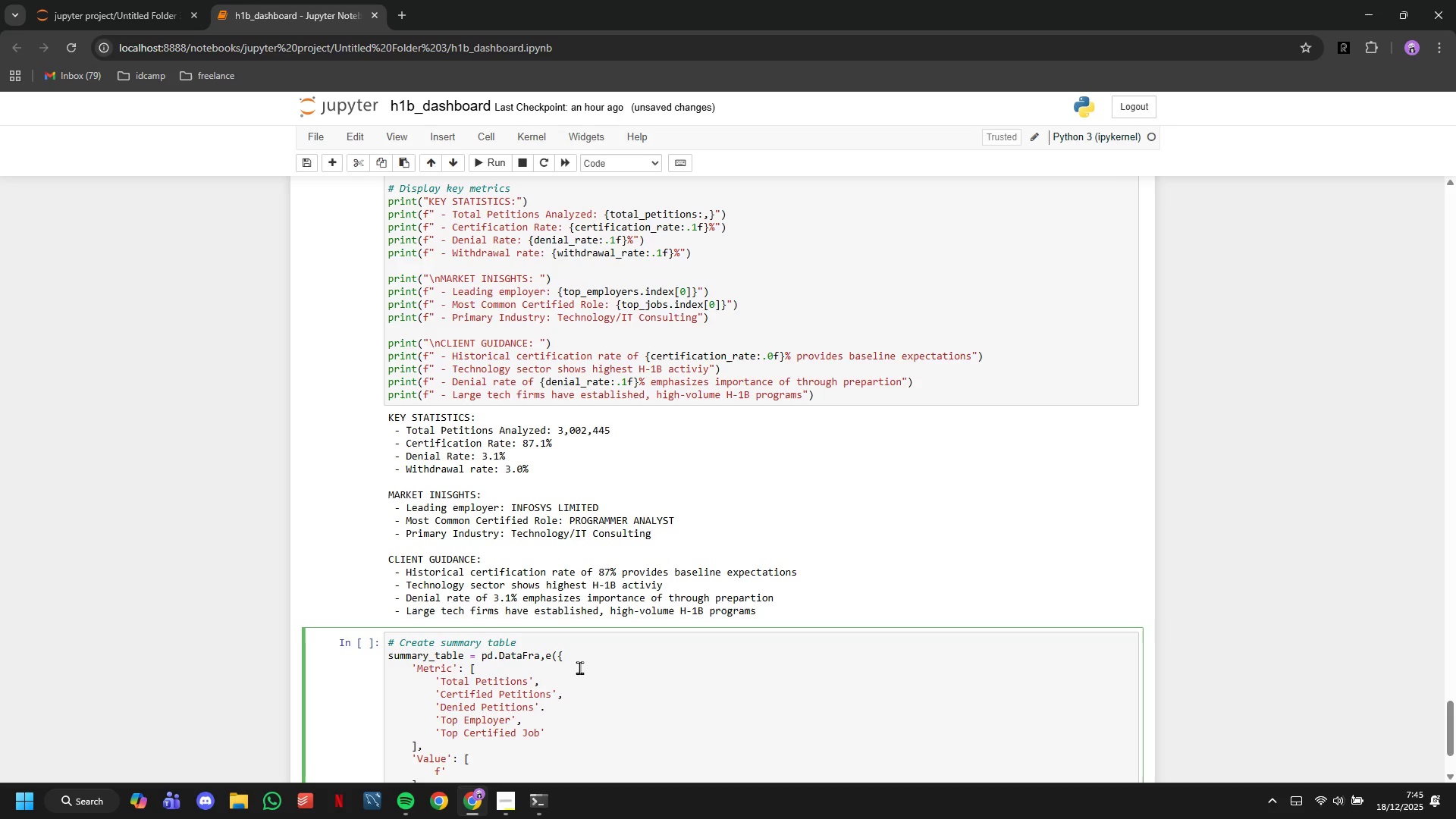 
key(Quote)
 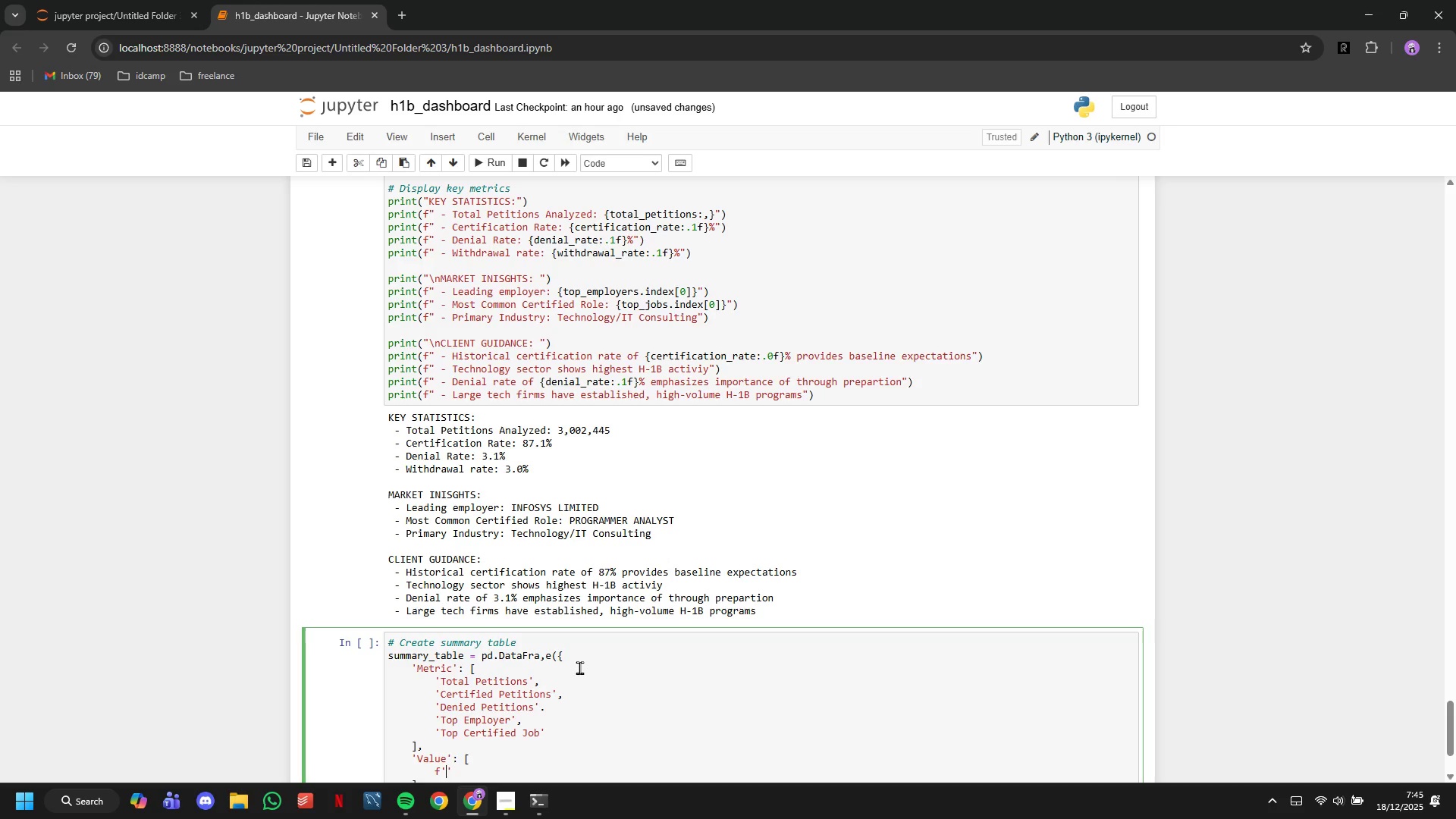 
key(ArrowLeft)
 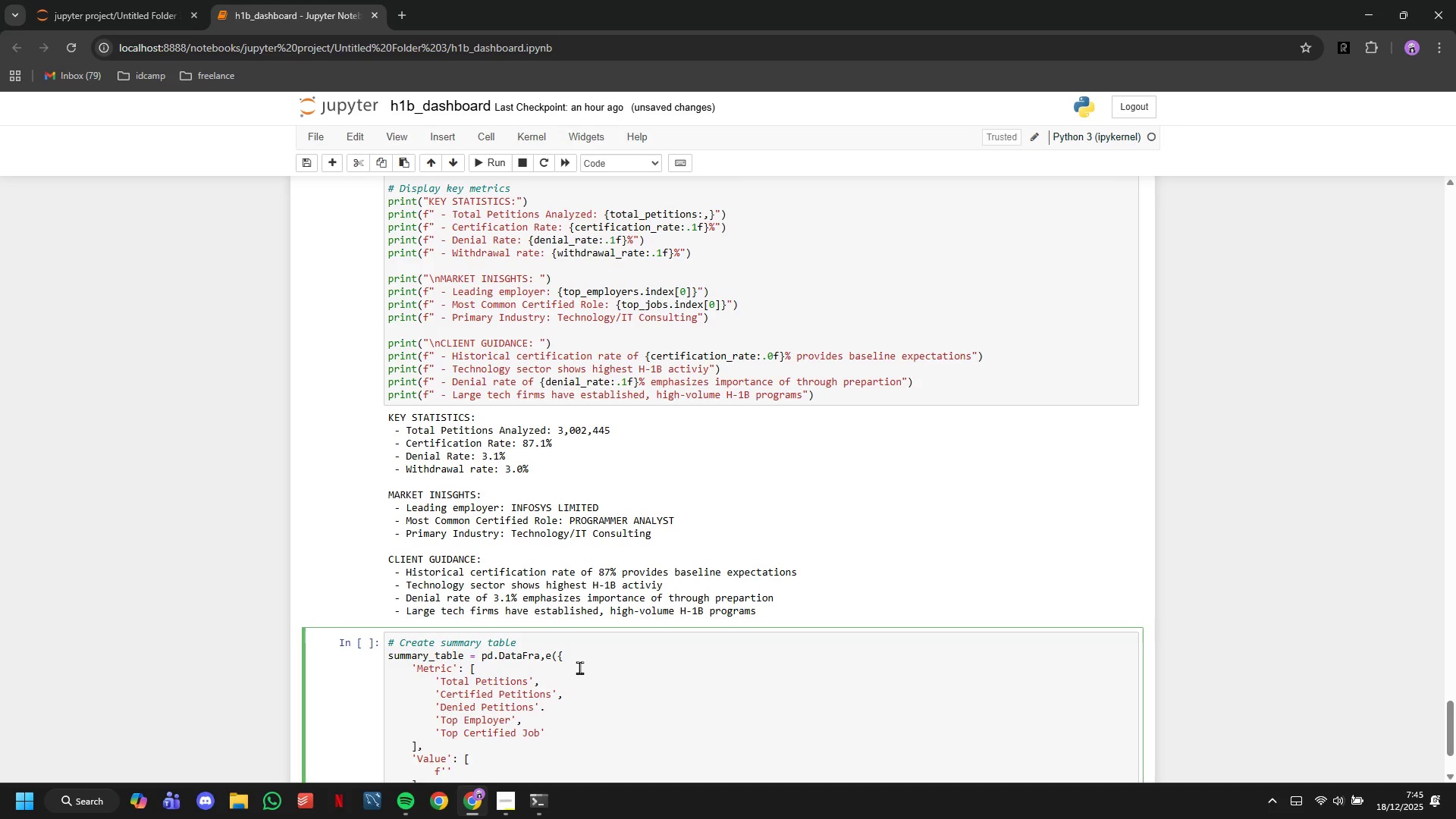 
type({total_petitions:,)
 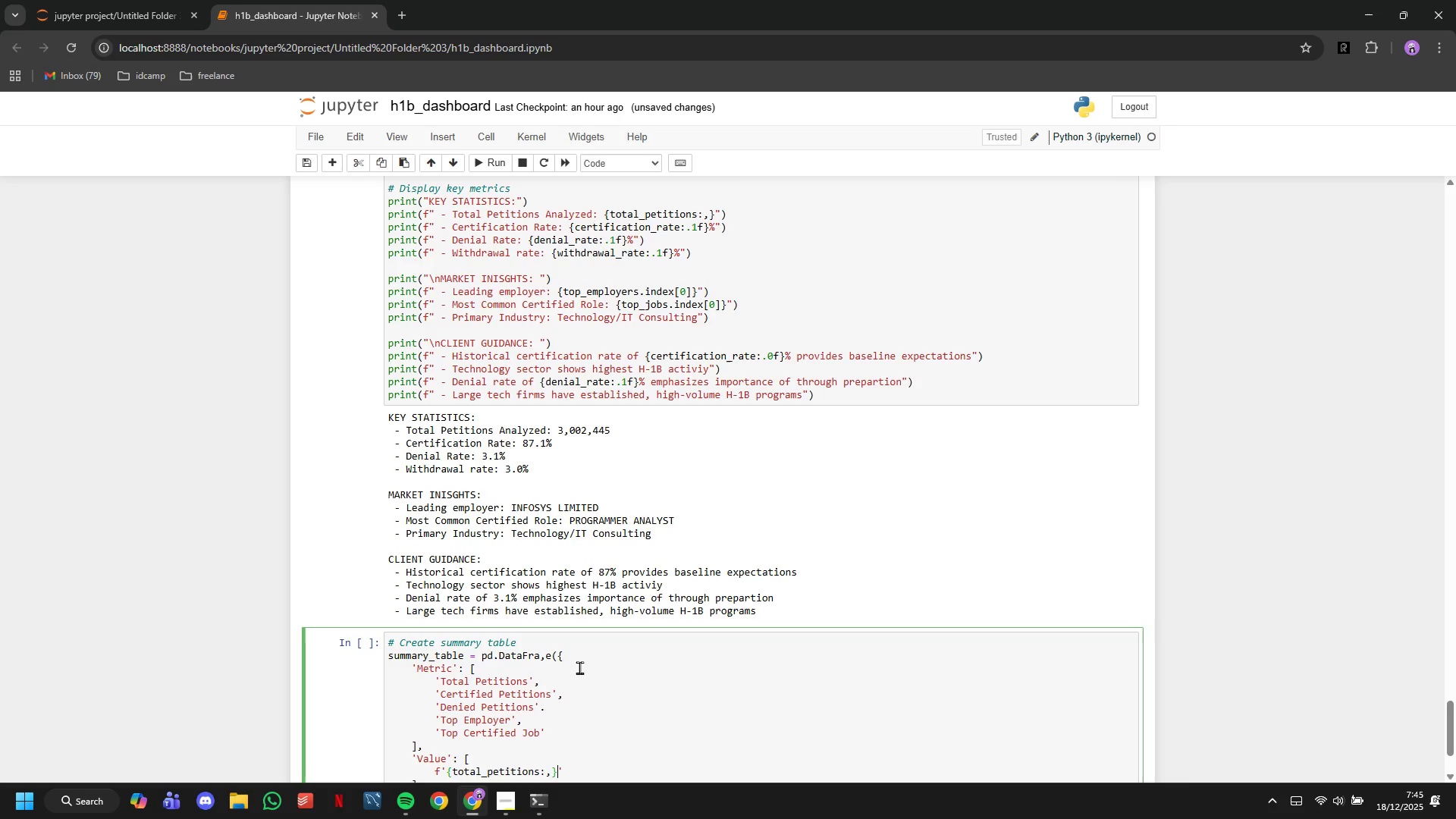 
 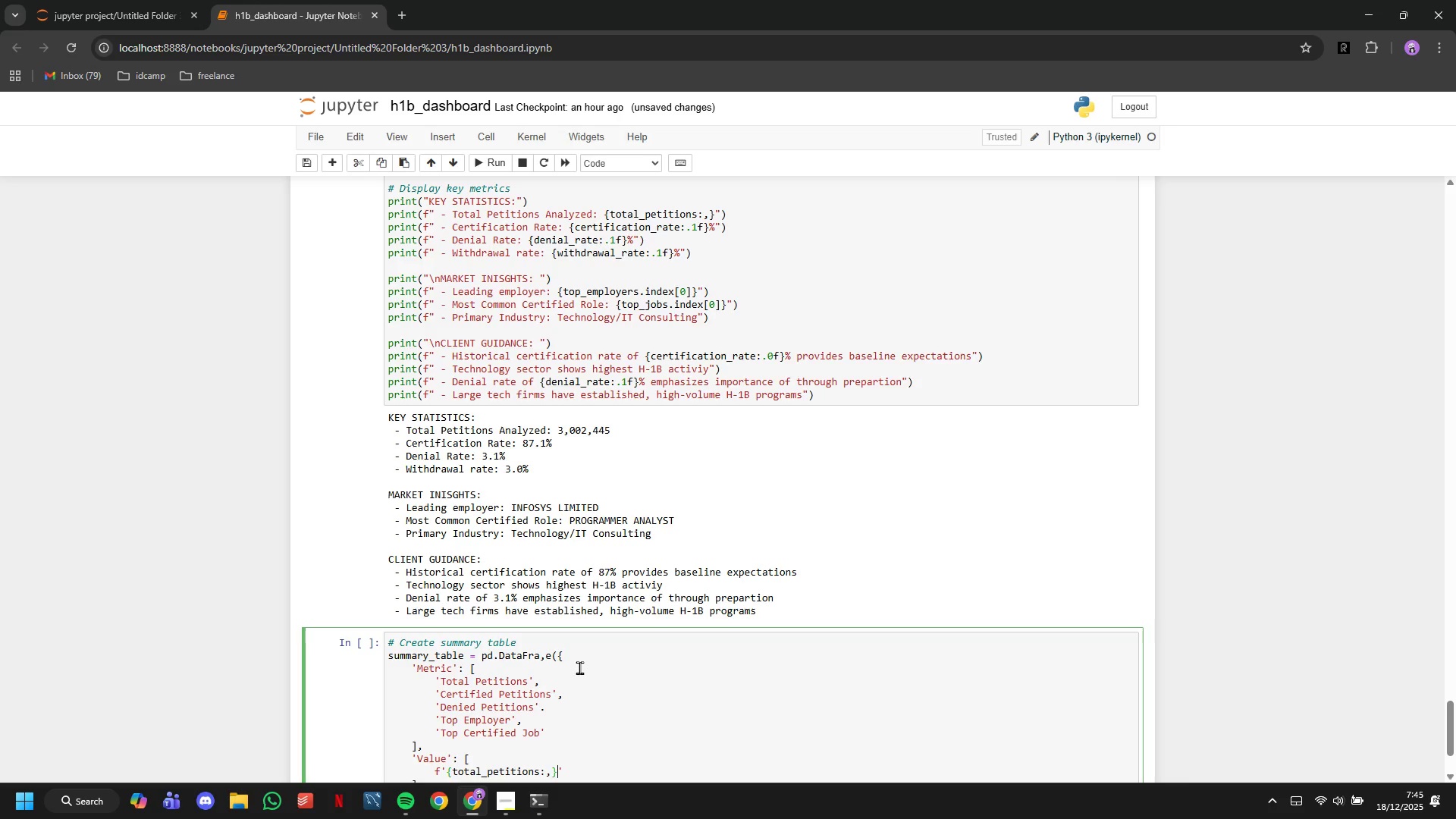 
key(ArrowRight)
 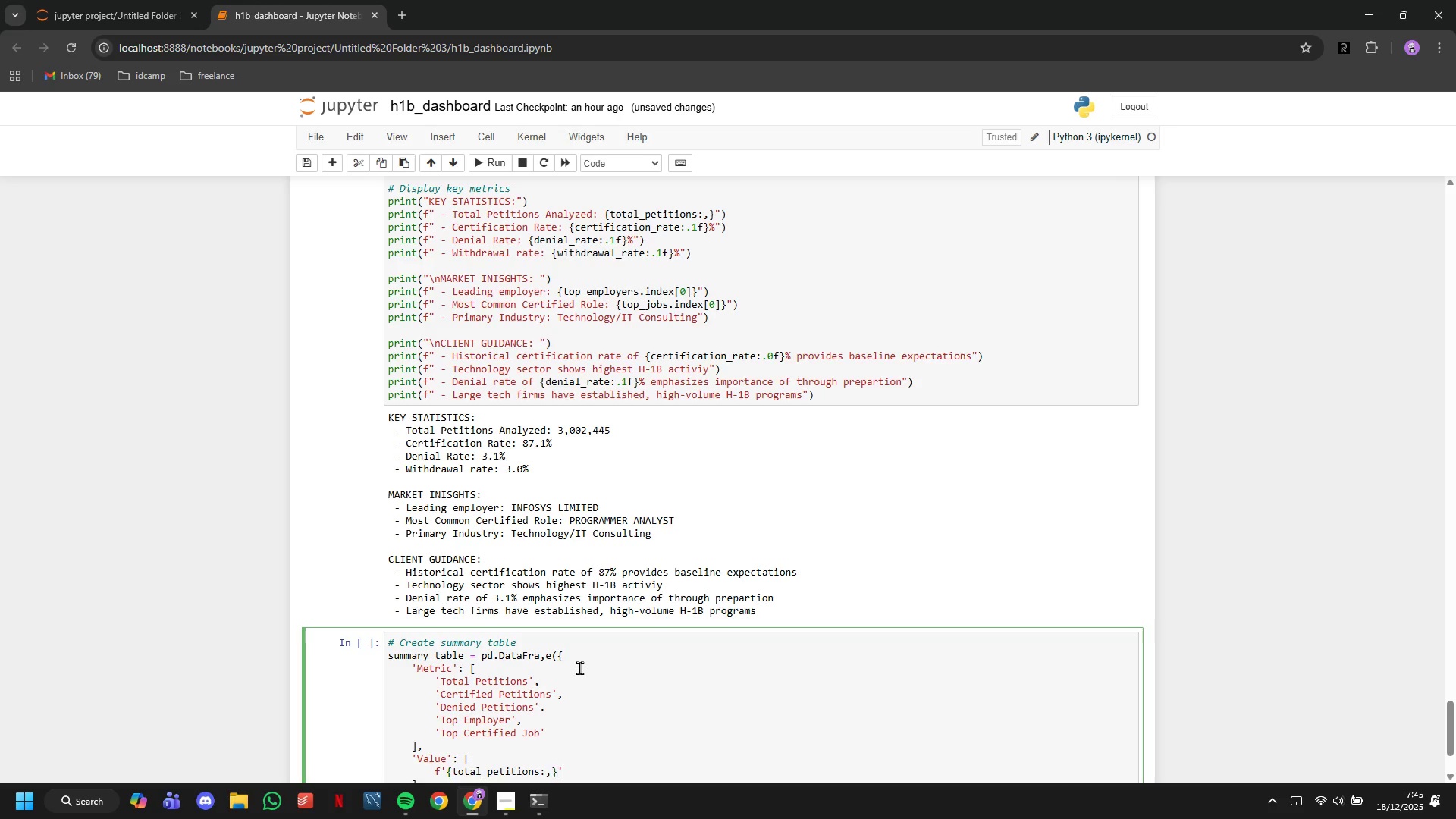 
key(ArrowRight)
 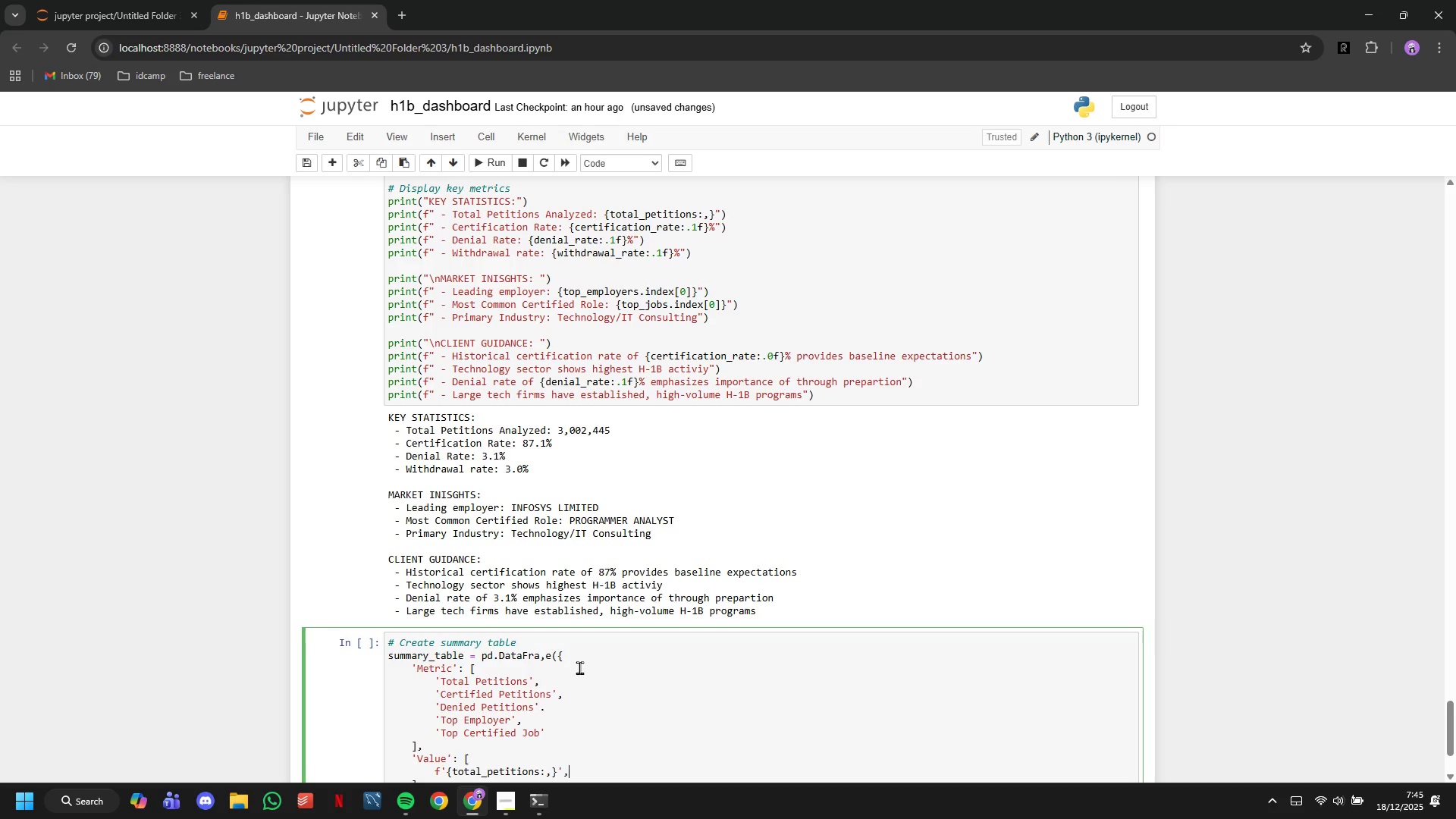 
key(Comma)
 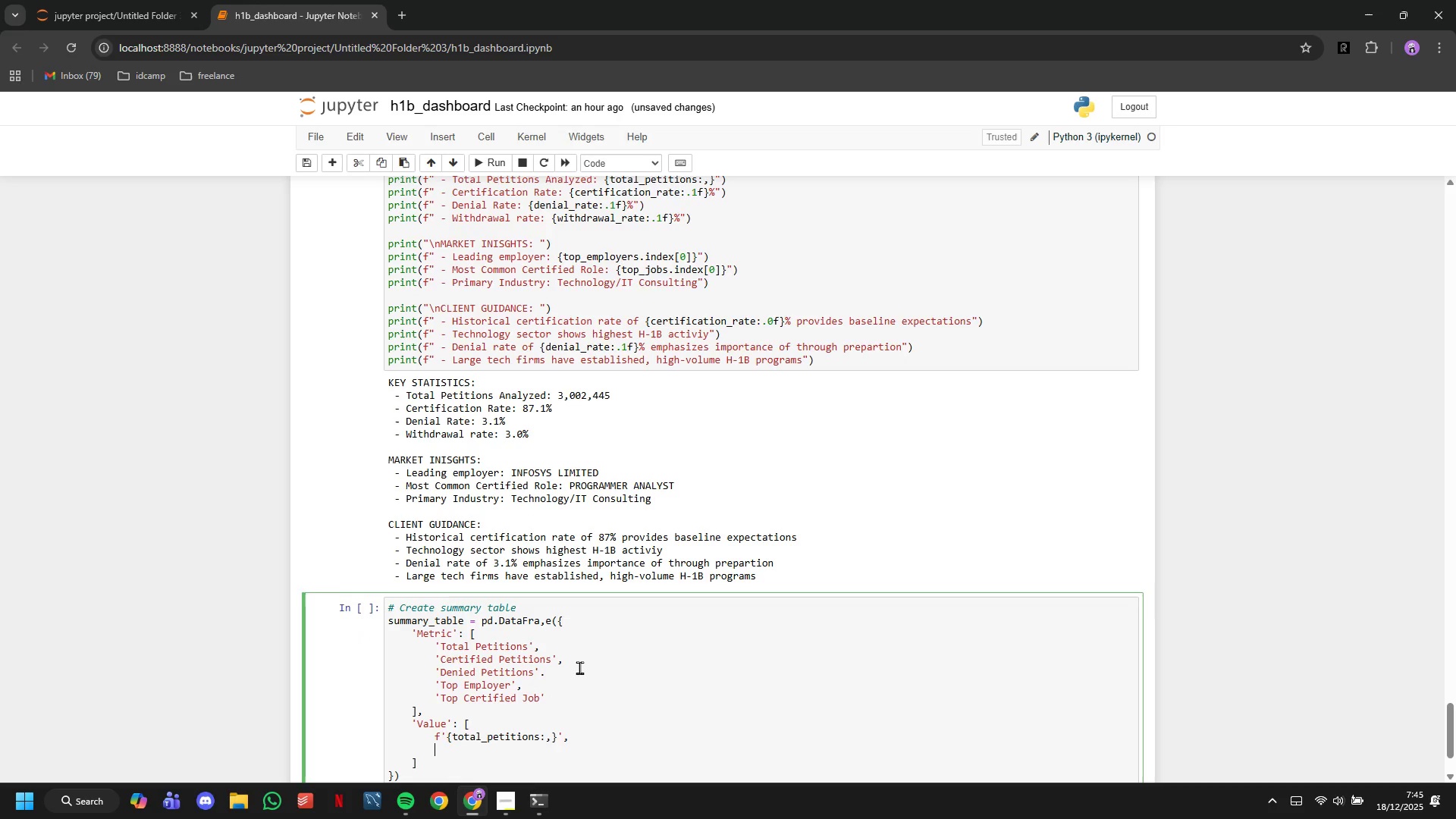 
key(Enter)
 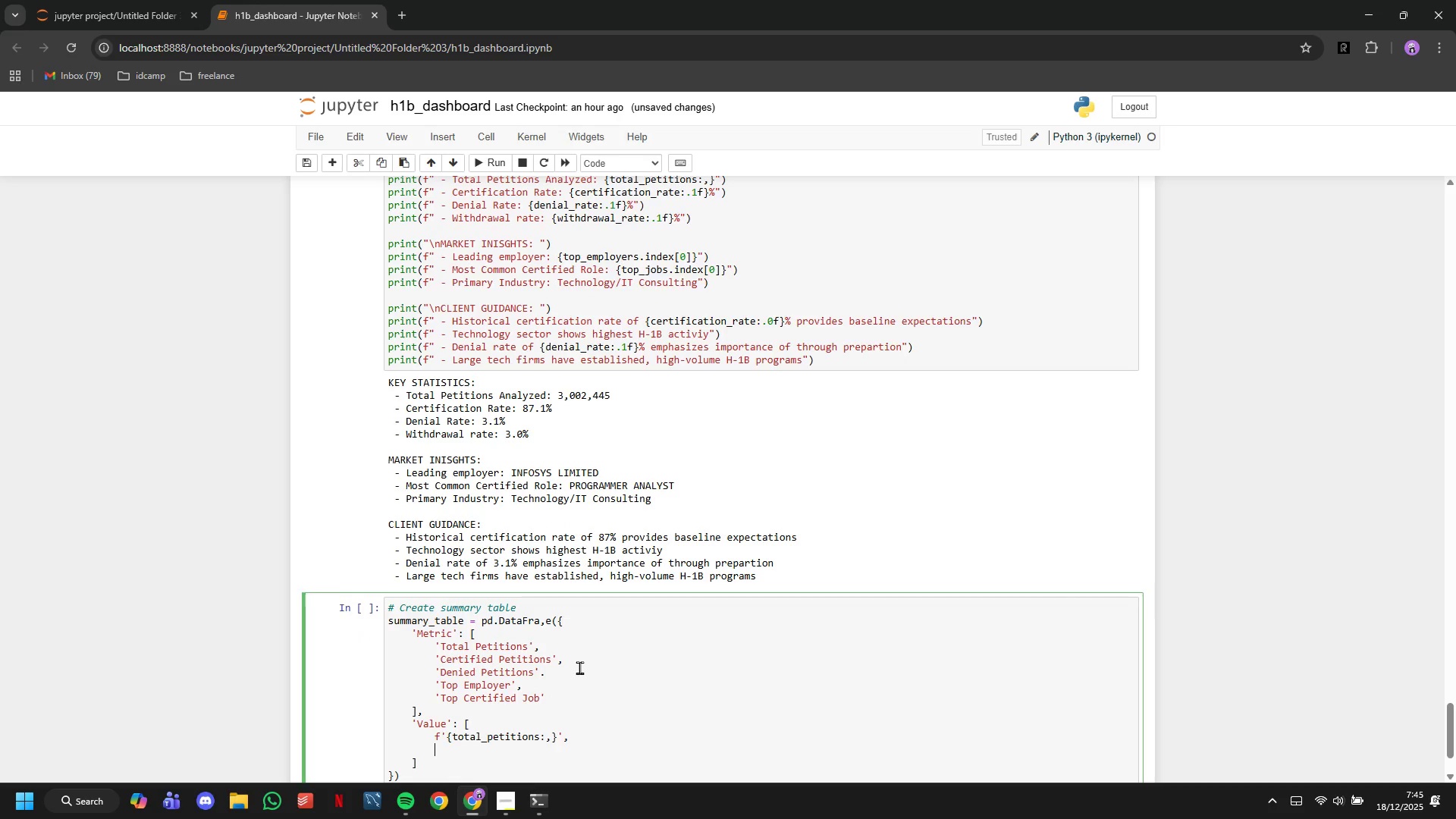 
key(F)
 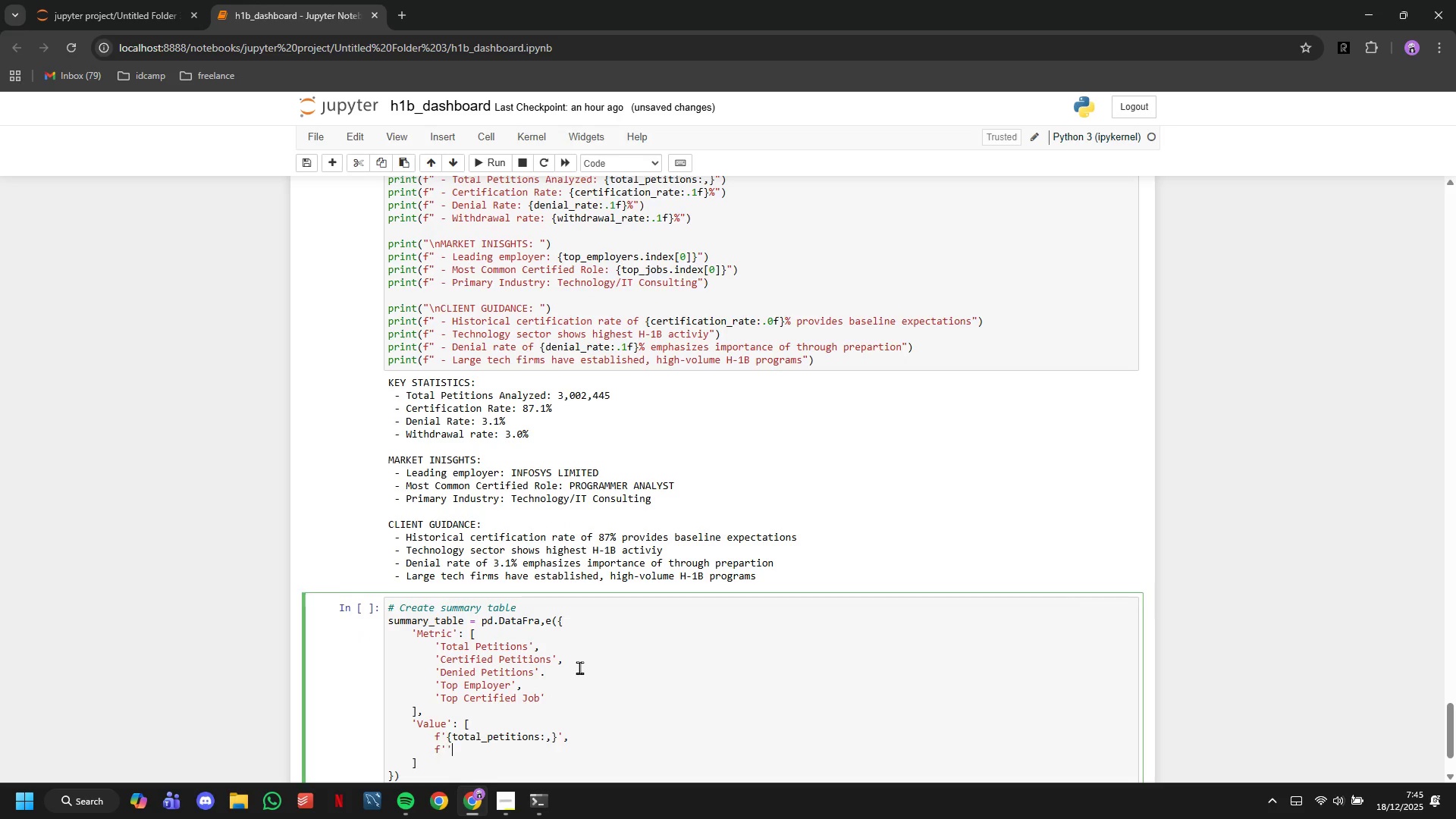 
key(Quote)
 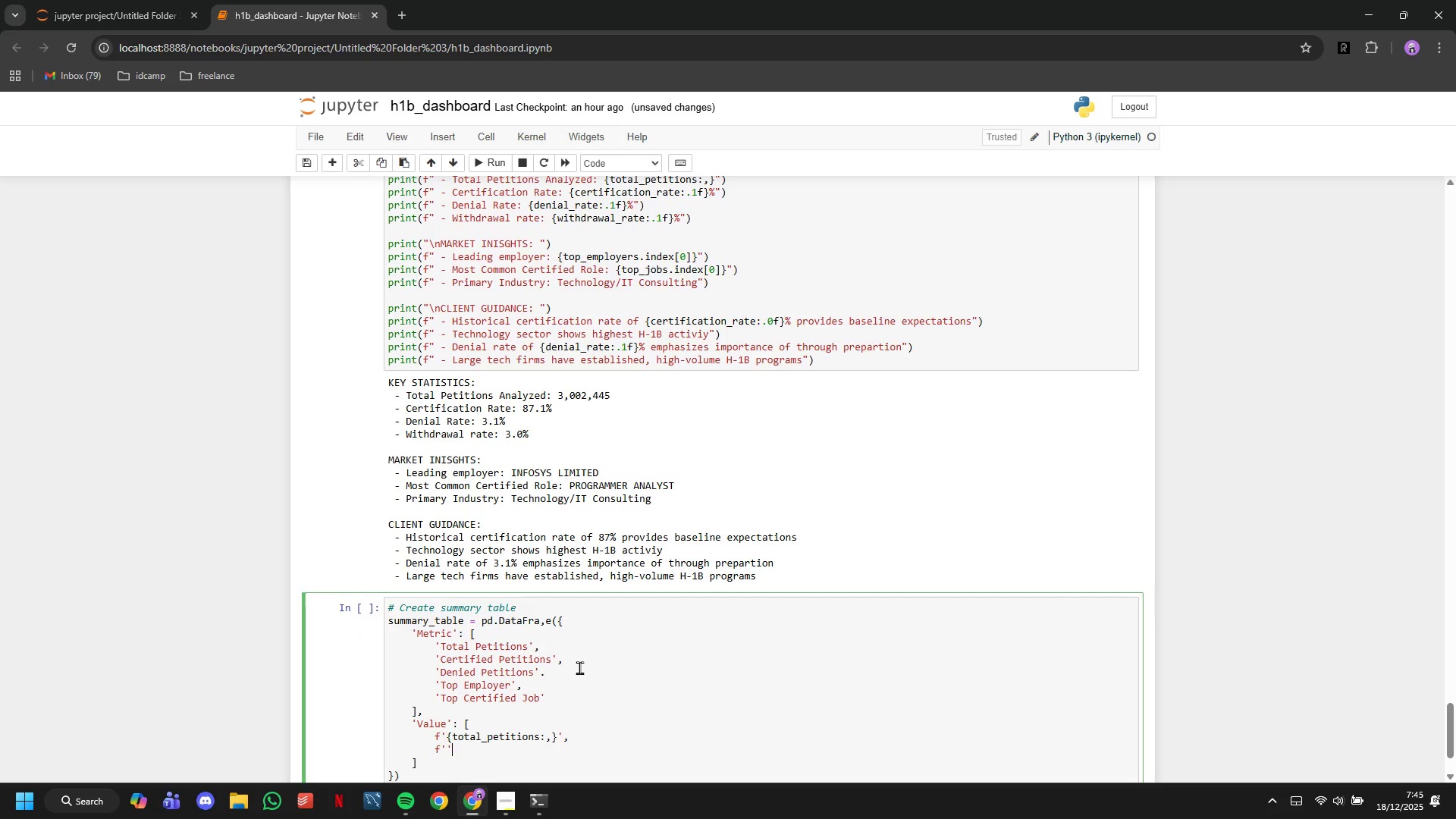 
key(Quote)
 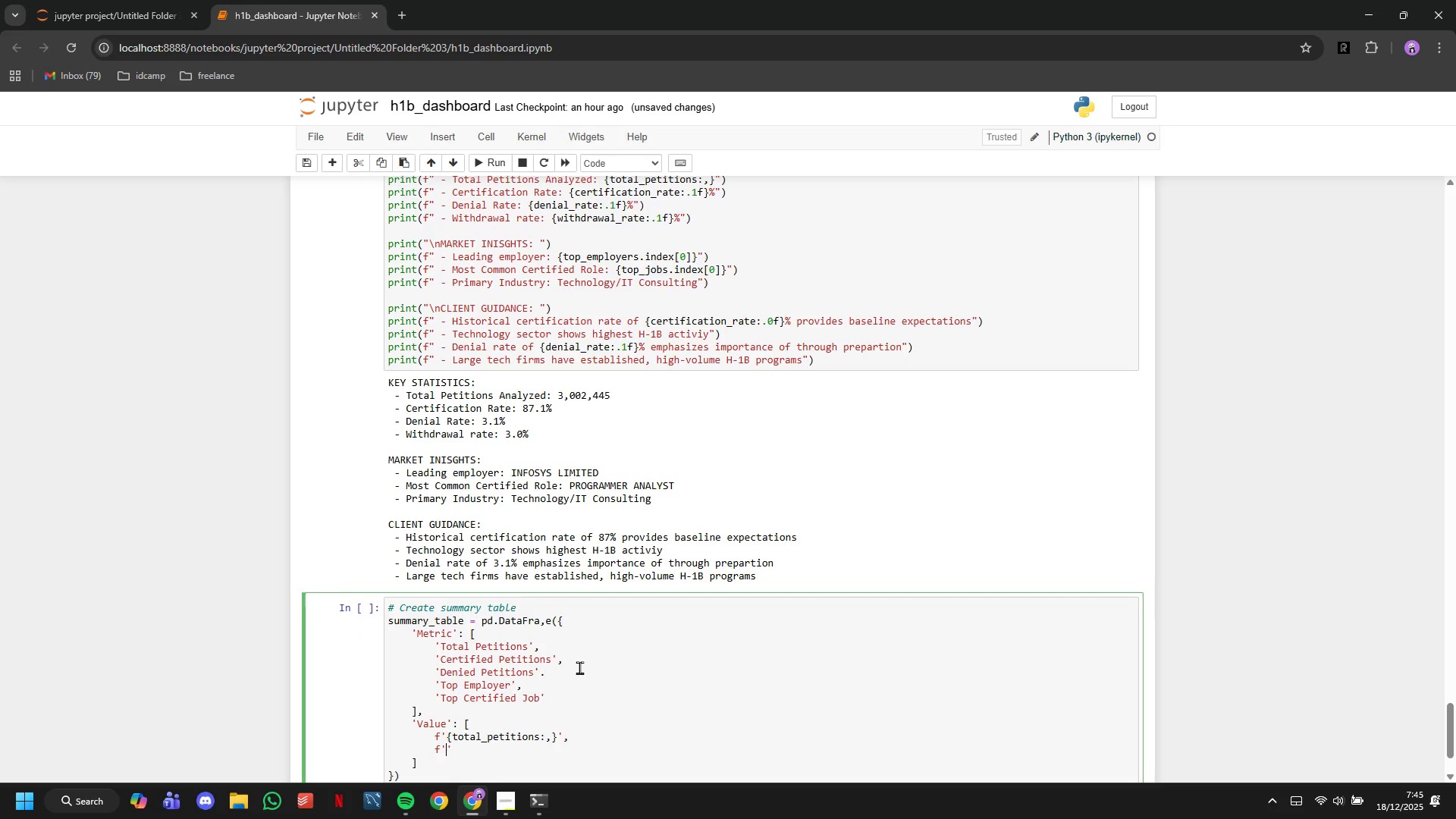 
key(ArrowLeft)
 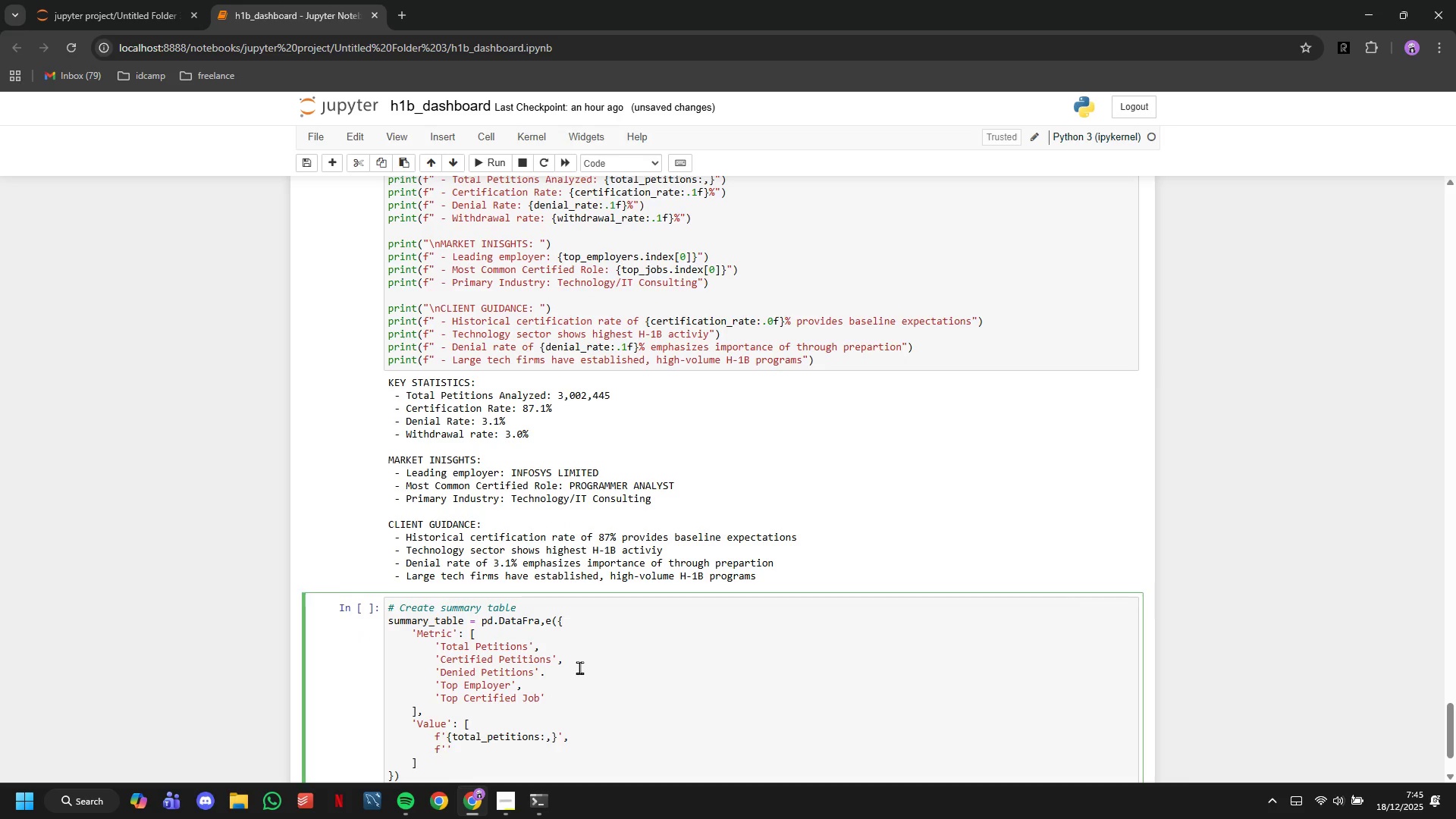 
type({certified_count)
 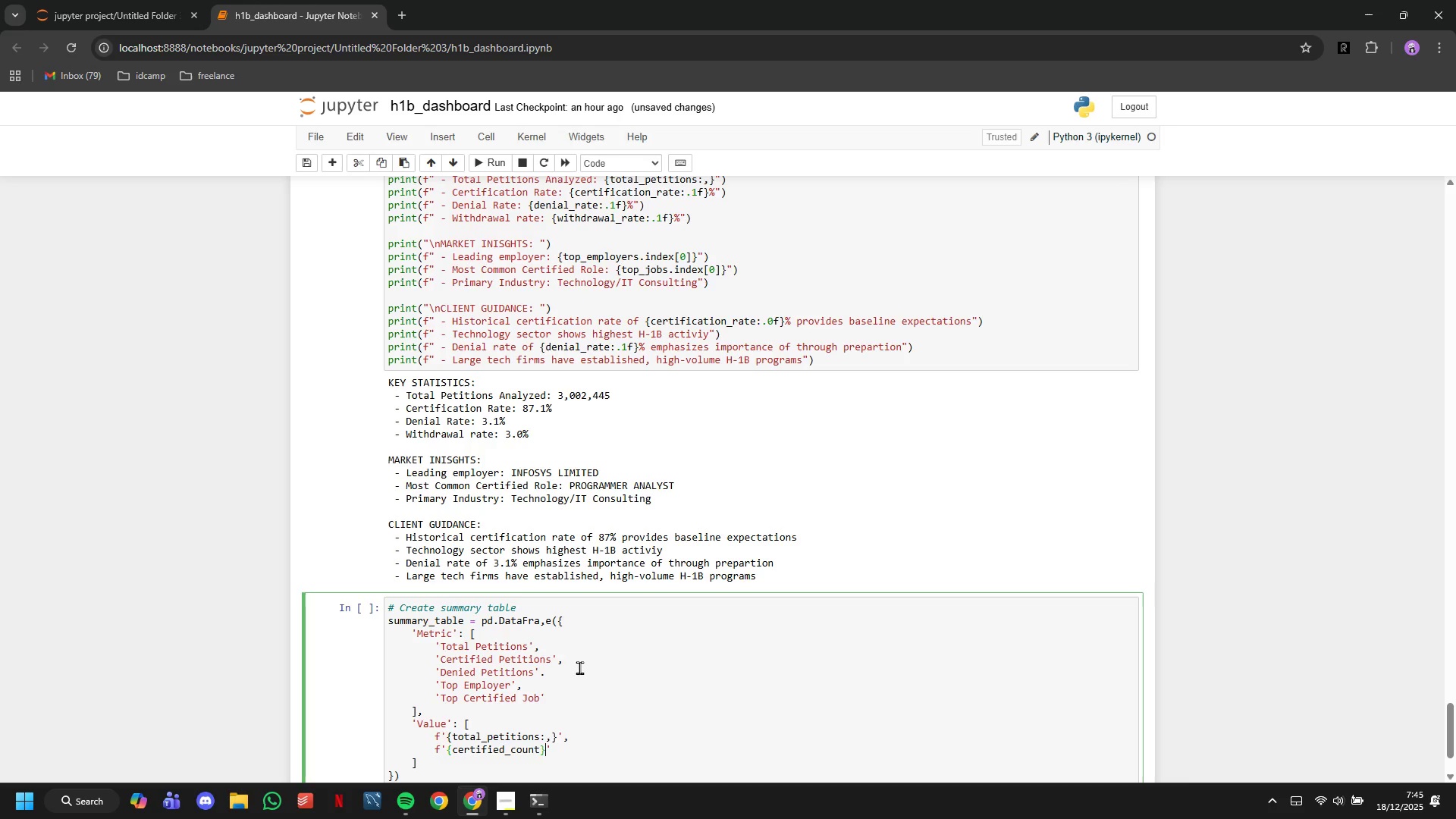 
key(ArrowRight)
 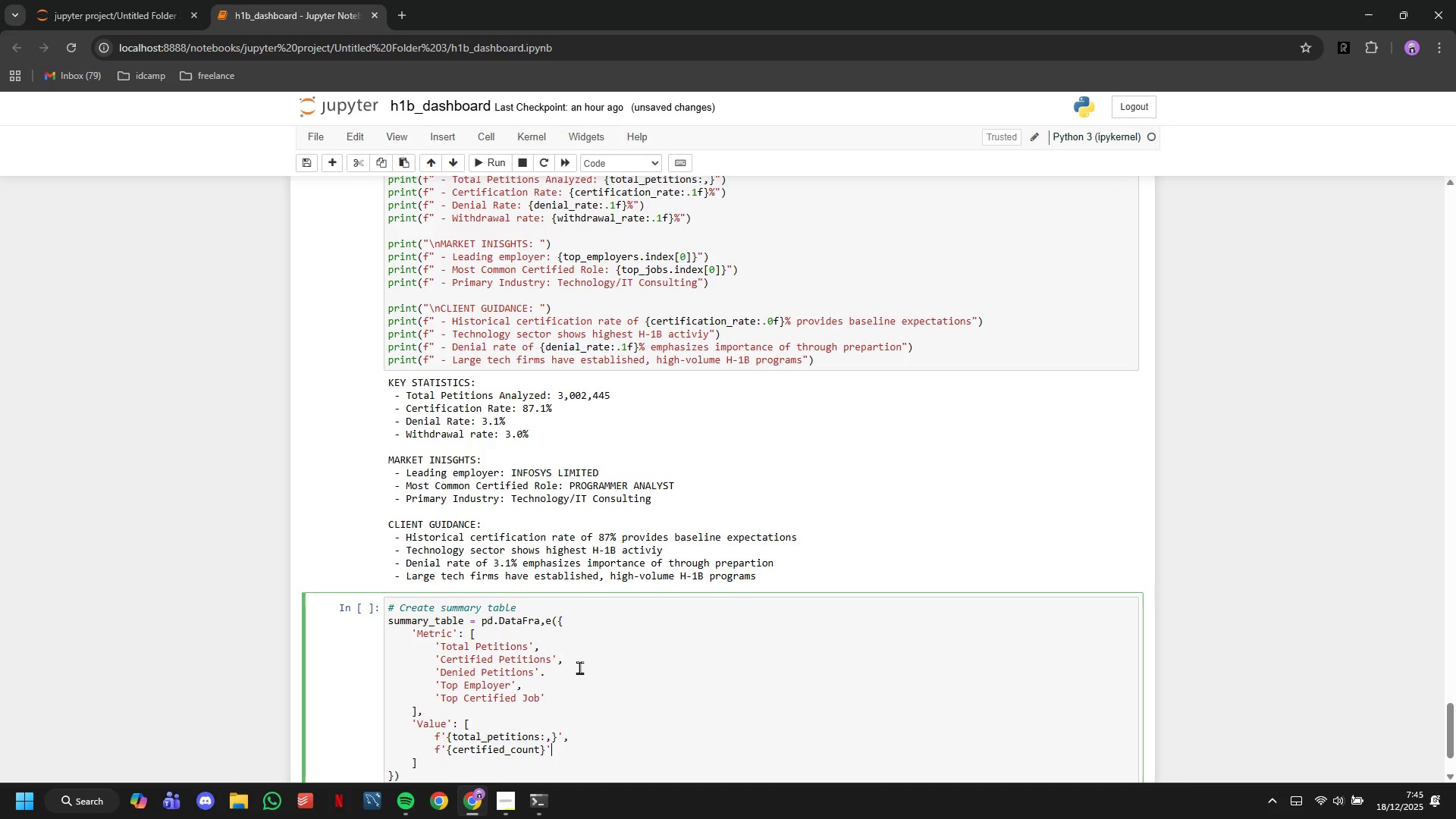 
key(ArrowRight)
 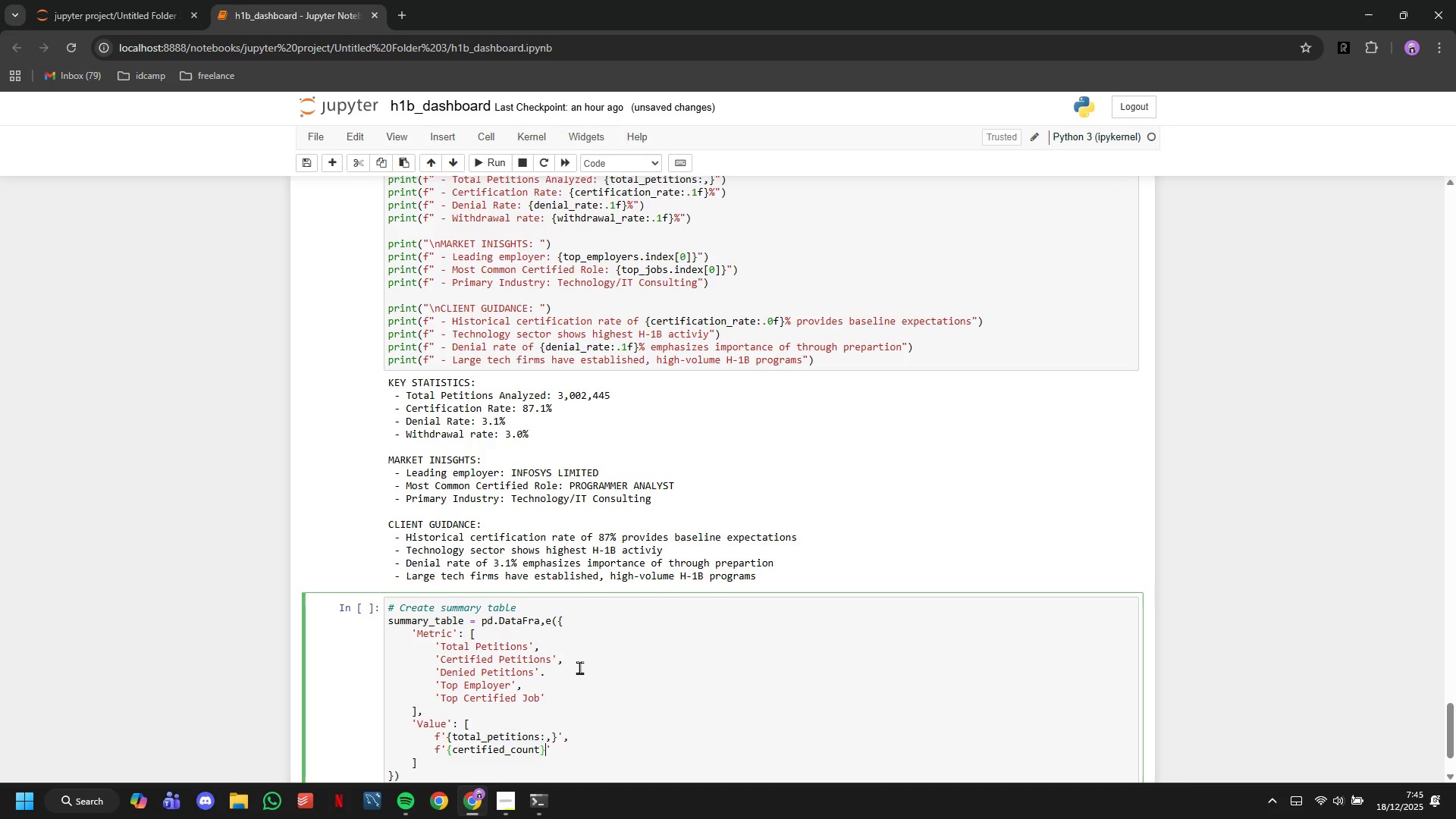 
key(ArrowLeft)
 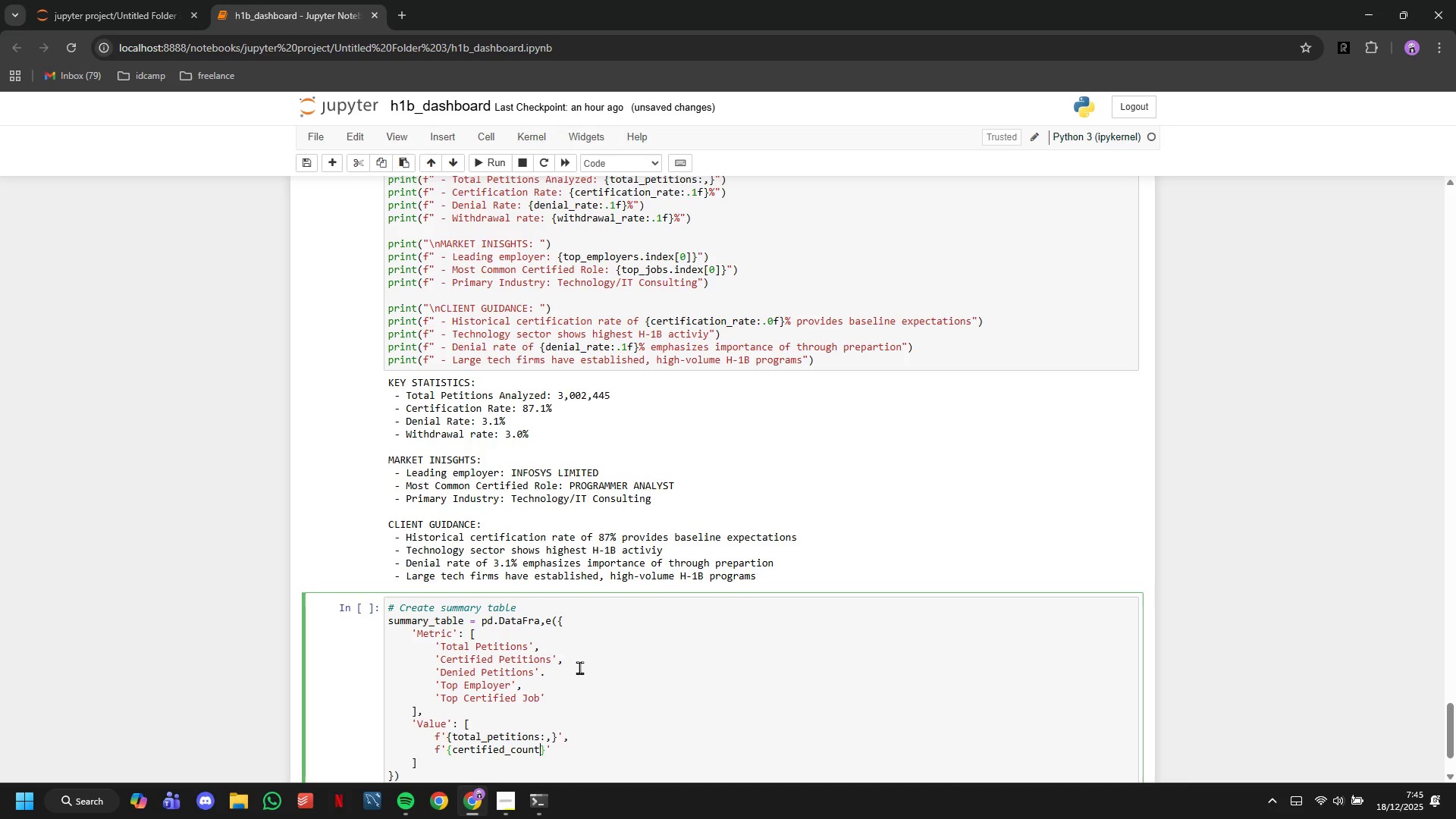 
key(ArrowLeft)
 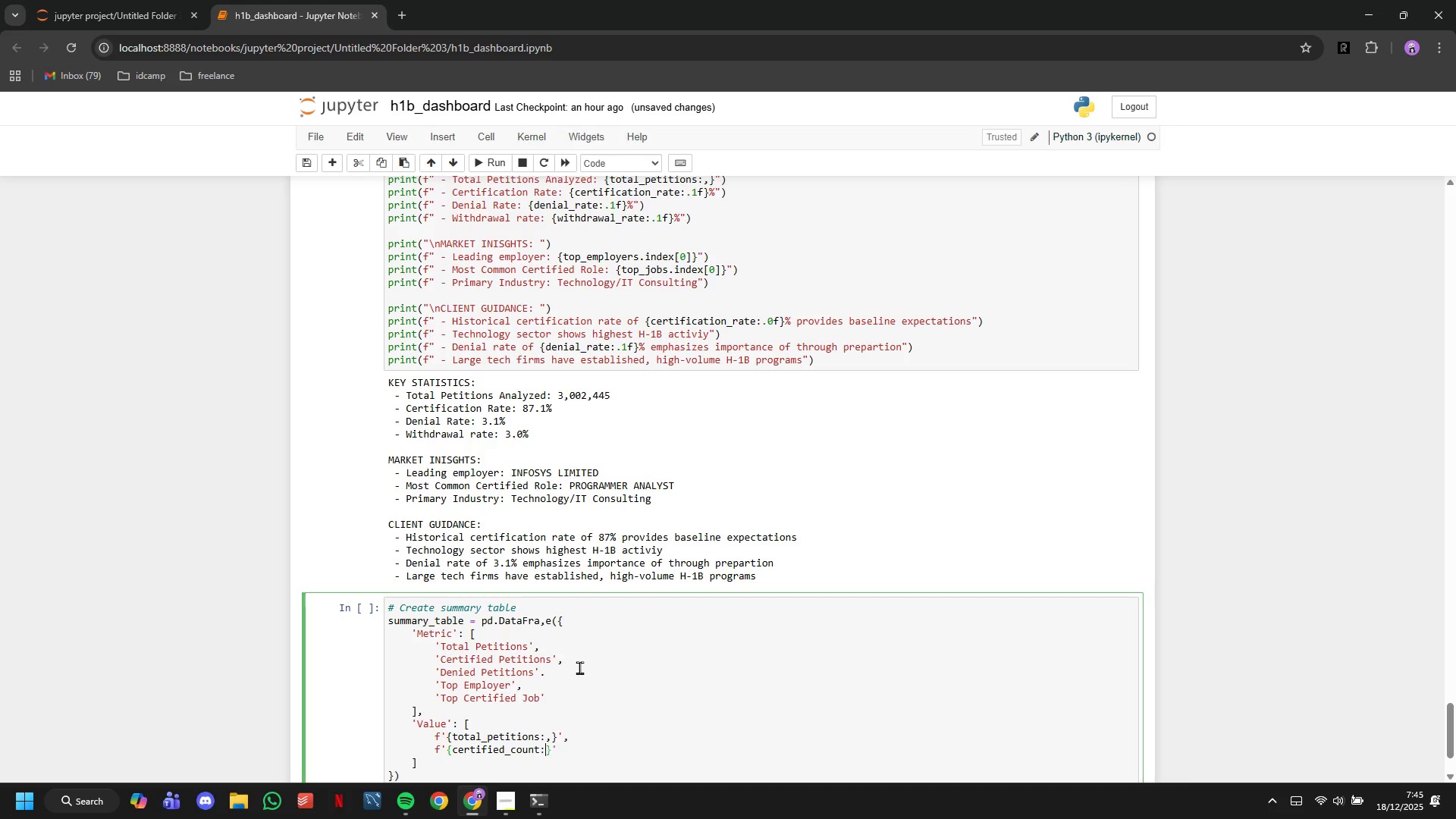 
key(Shift+Semicolon)
 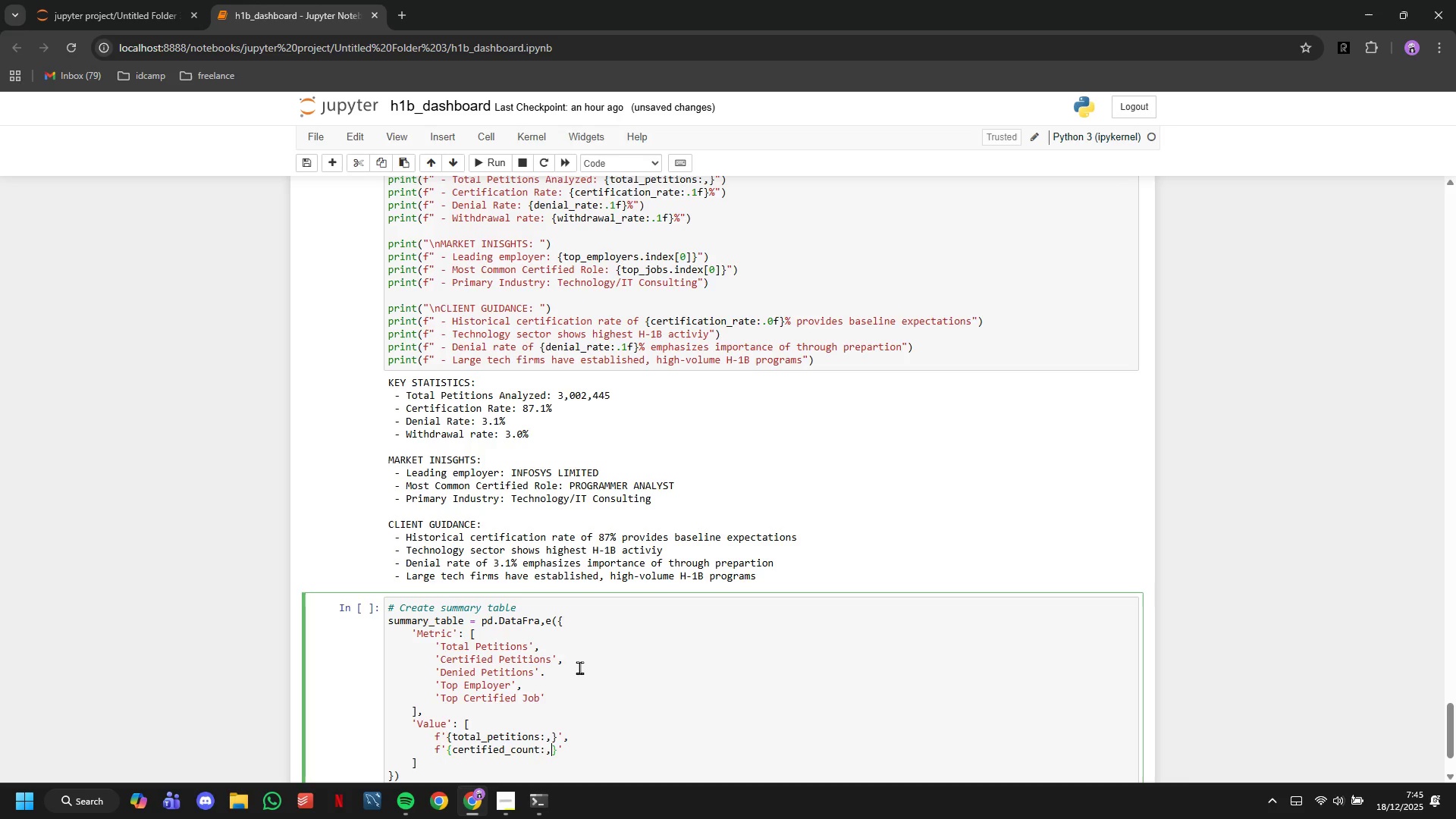 
key(Comma)
 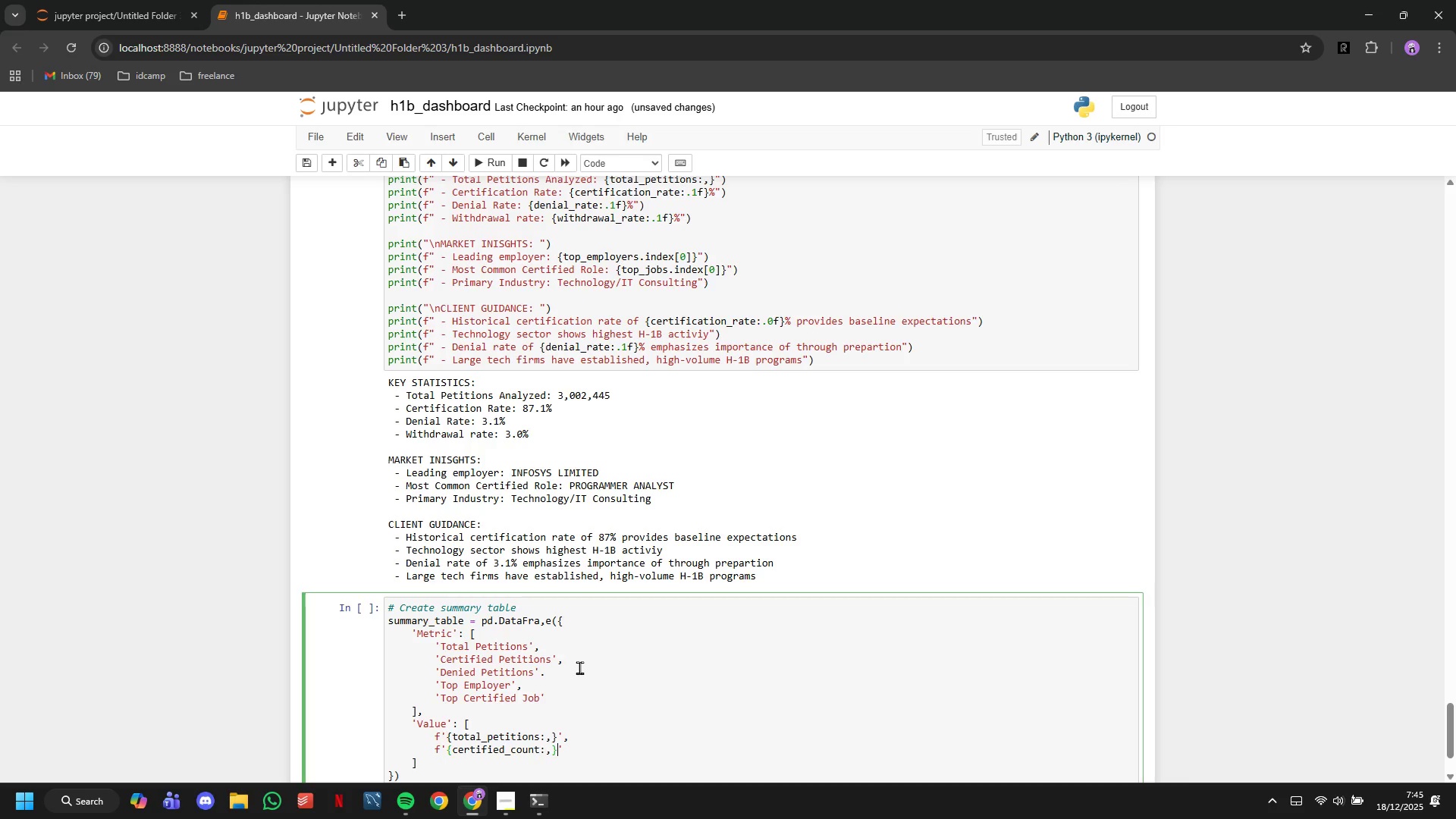 
key(ArrowRight)
 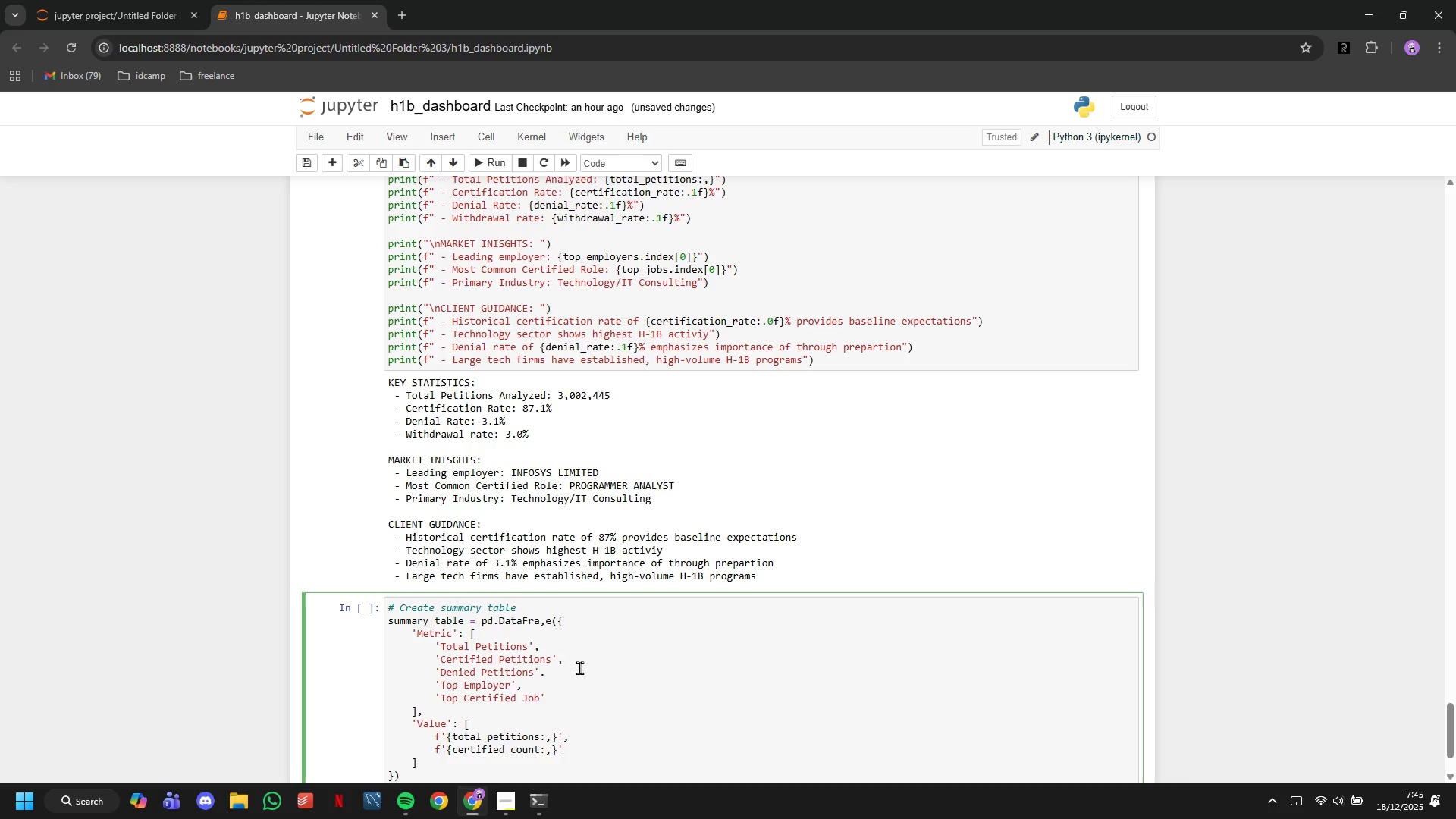 
key(ArrowRight)
 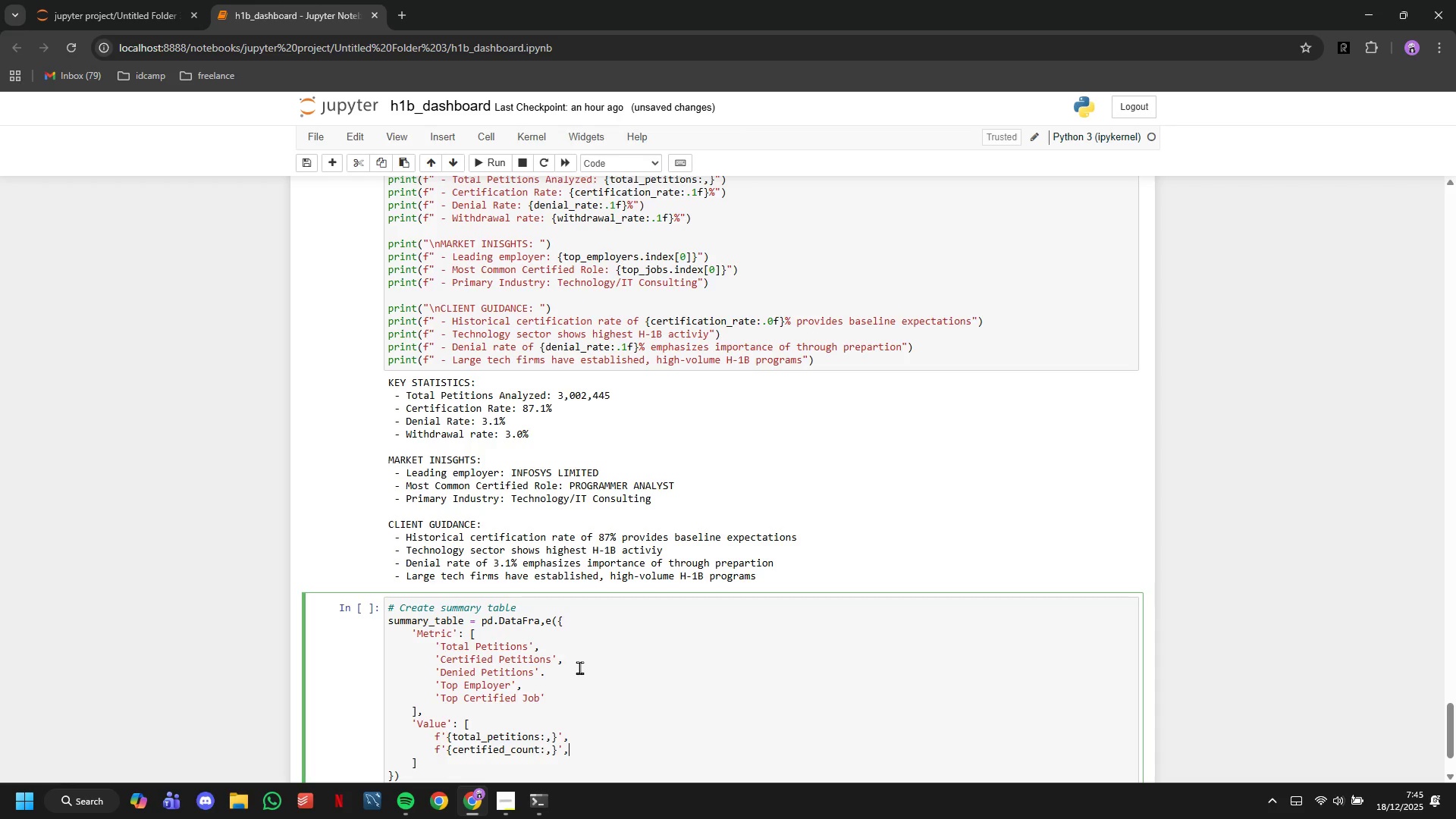 
key(Comma)
 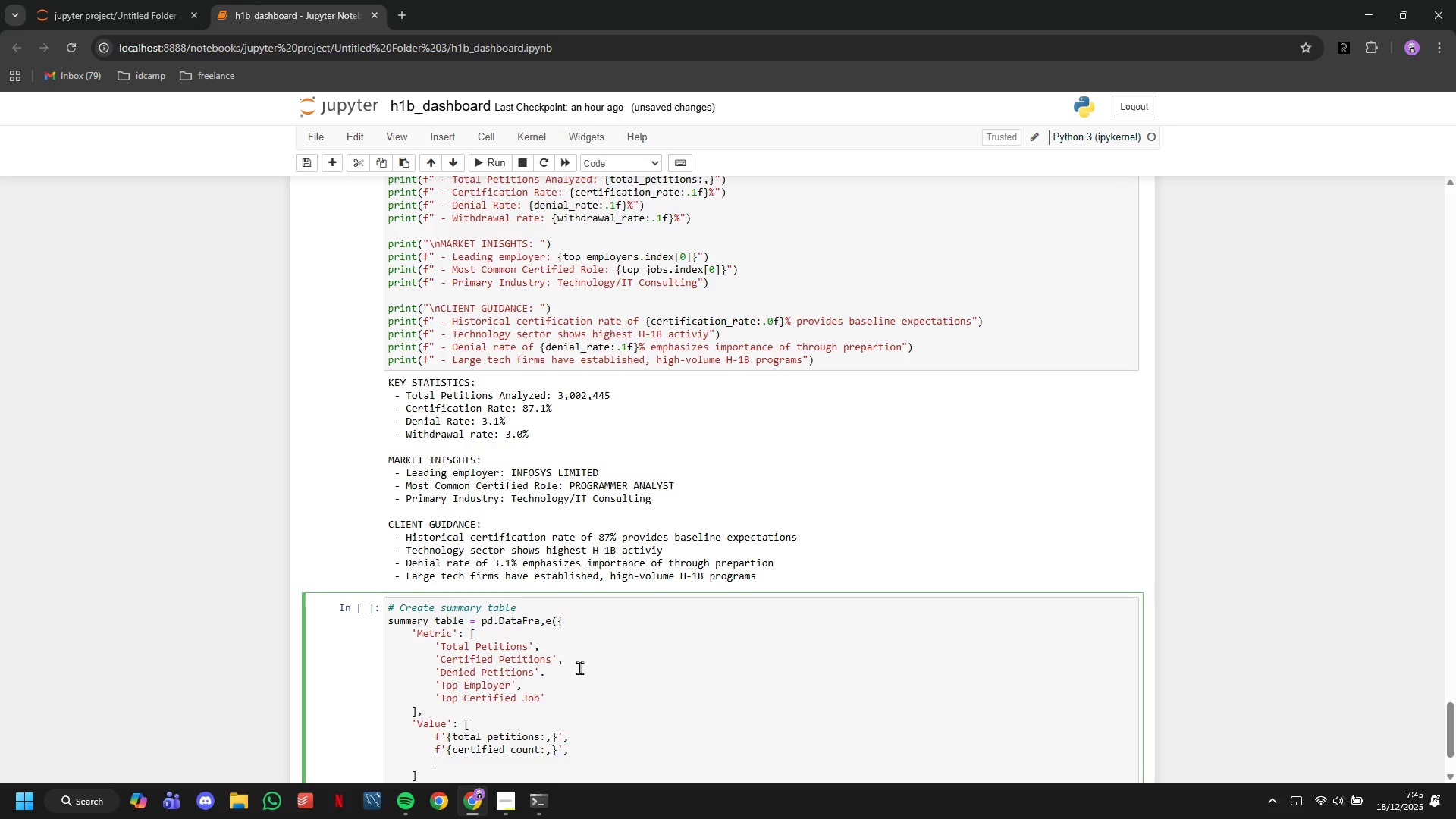 
key(Enter)
 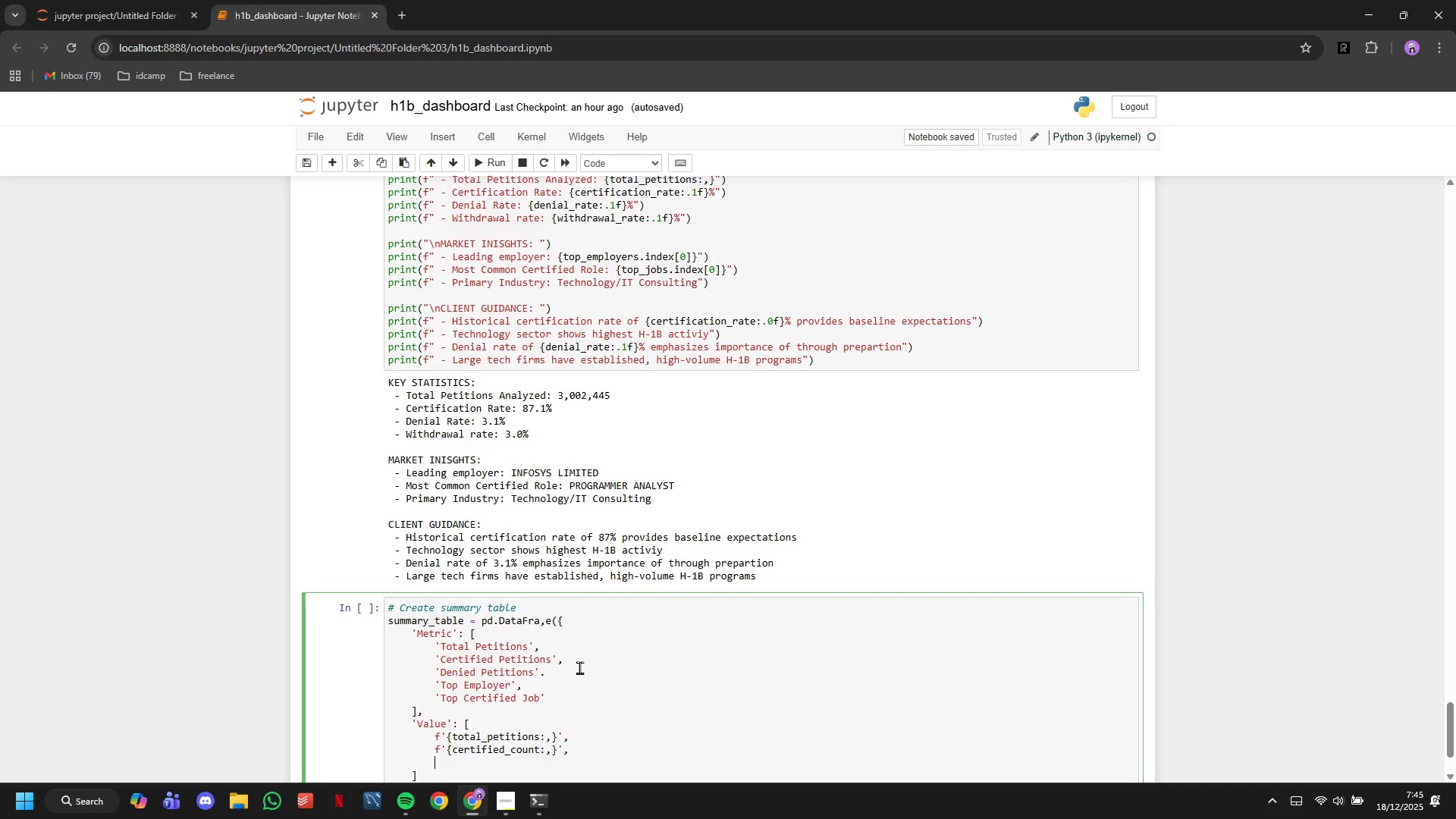 
key(F)
 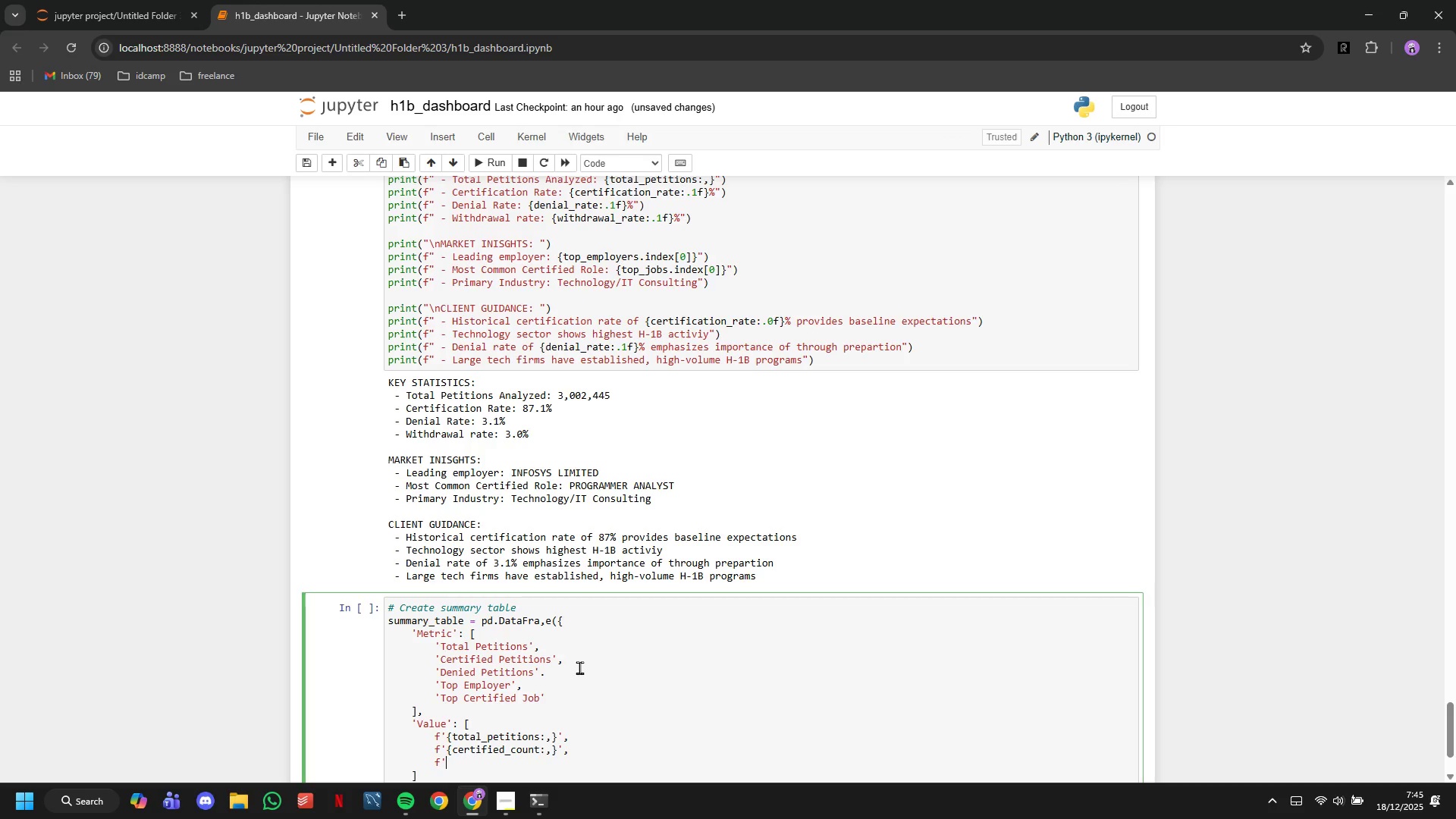 
key(Quote)
 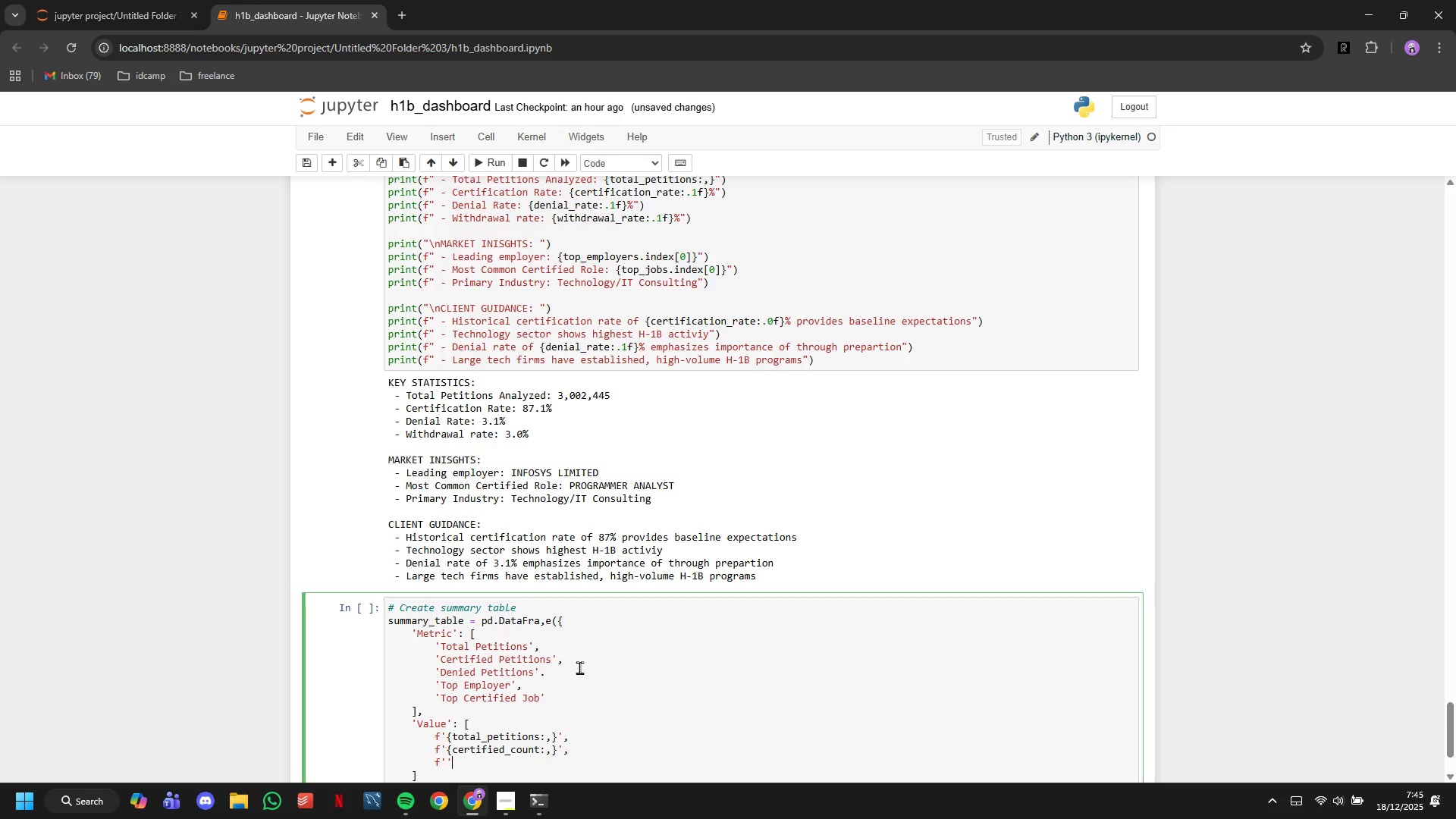 
key(Quote)
 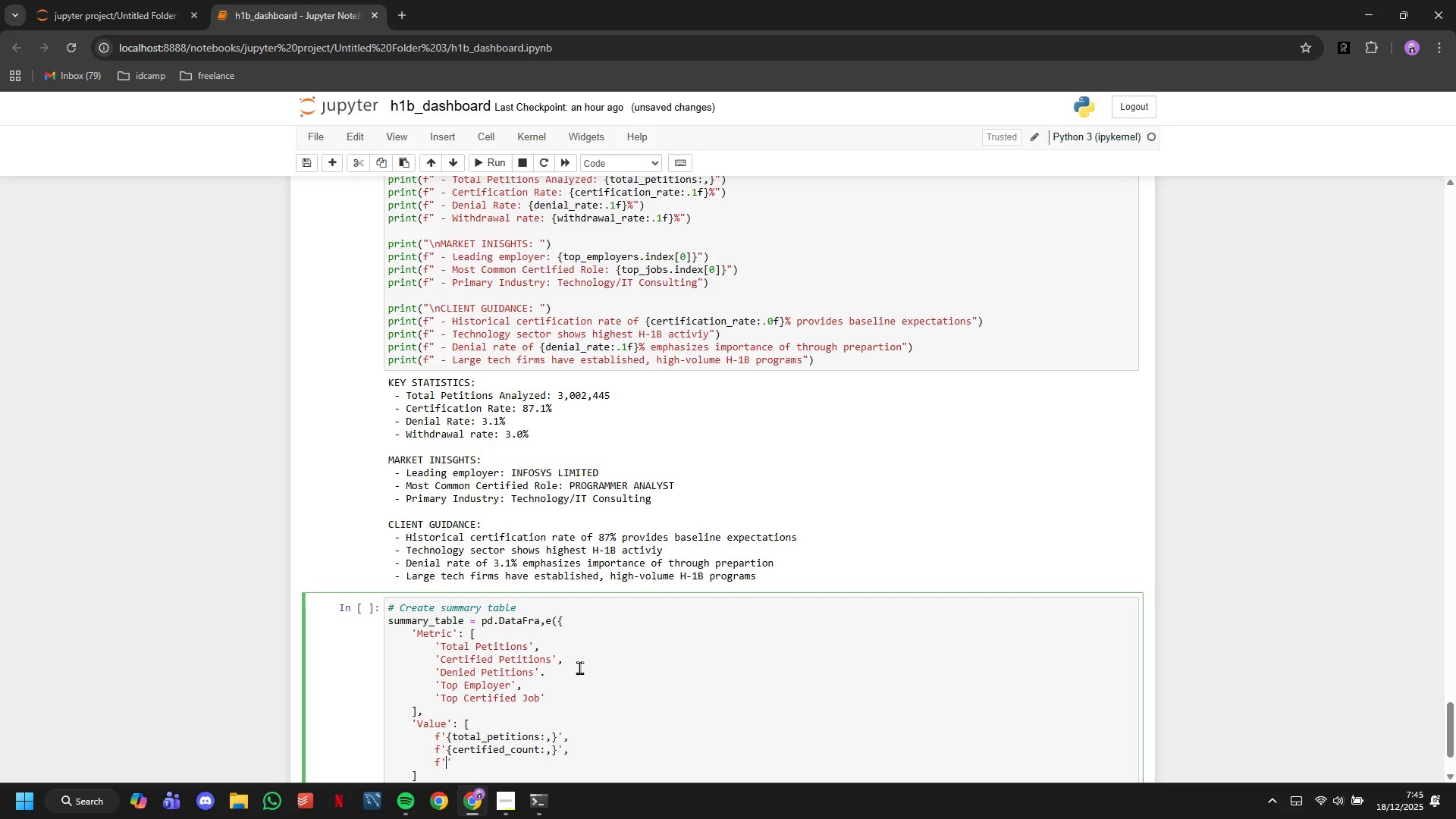 
key(ArrowLeft)
 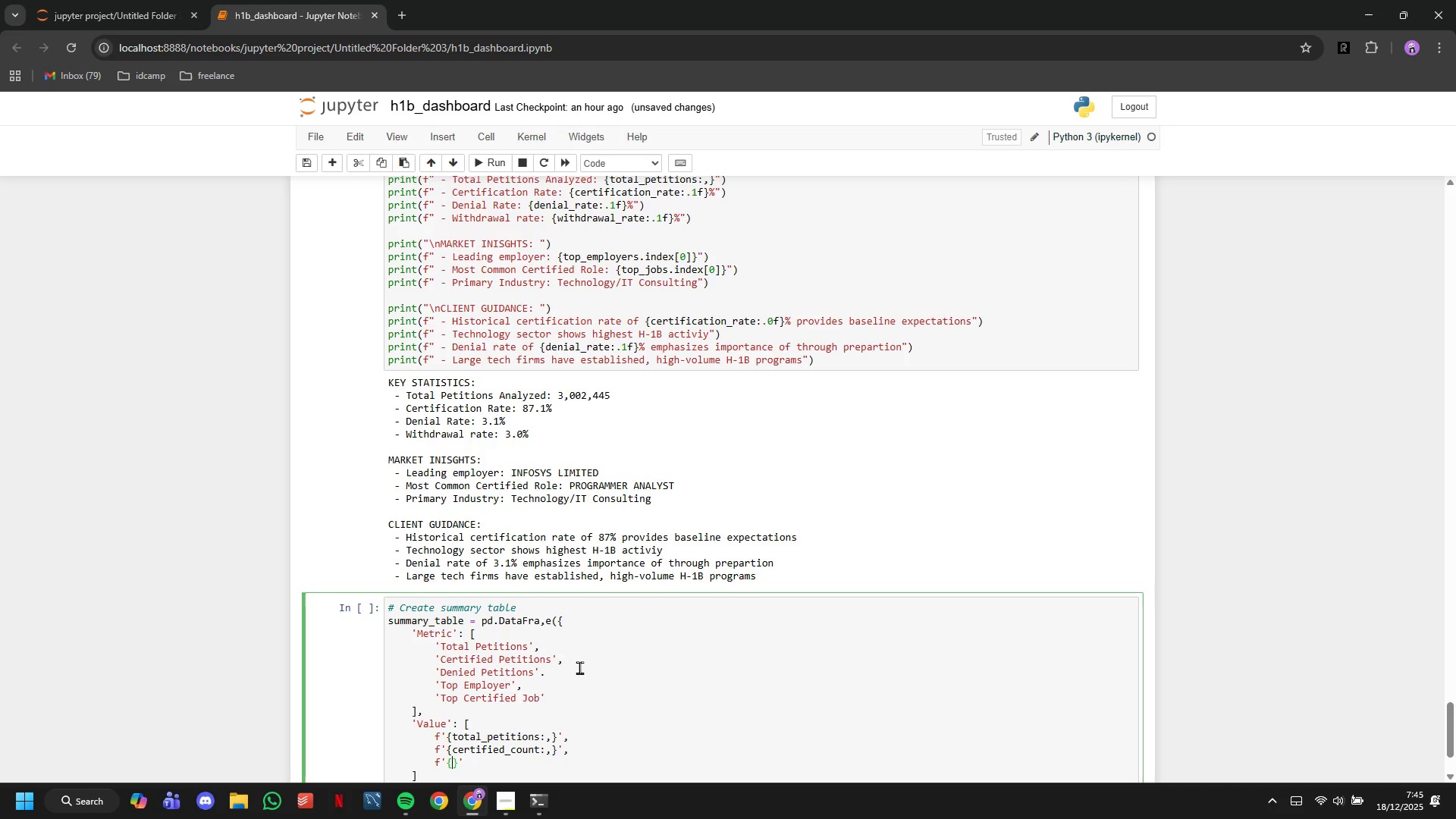 
type({denied_count:,)
 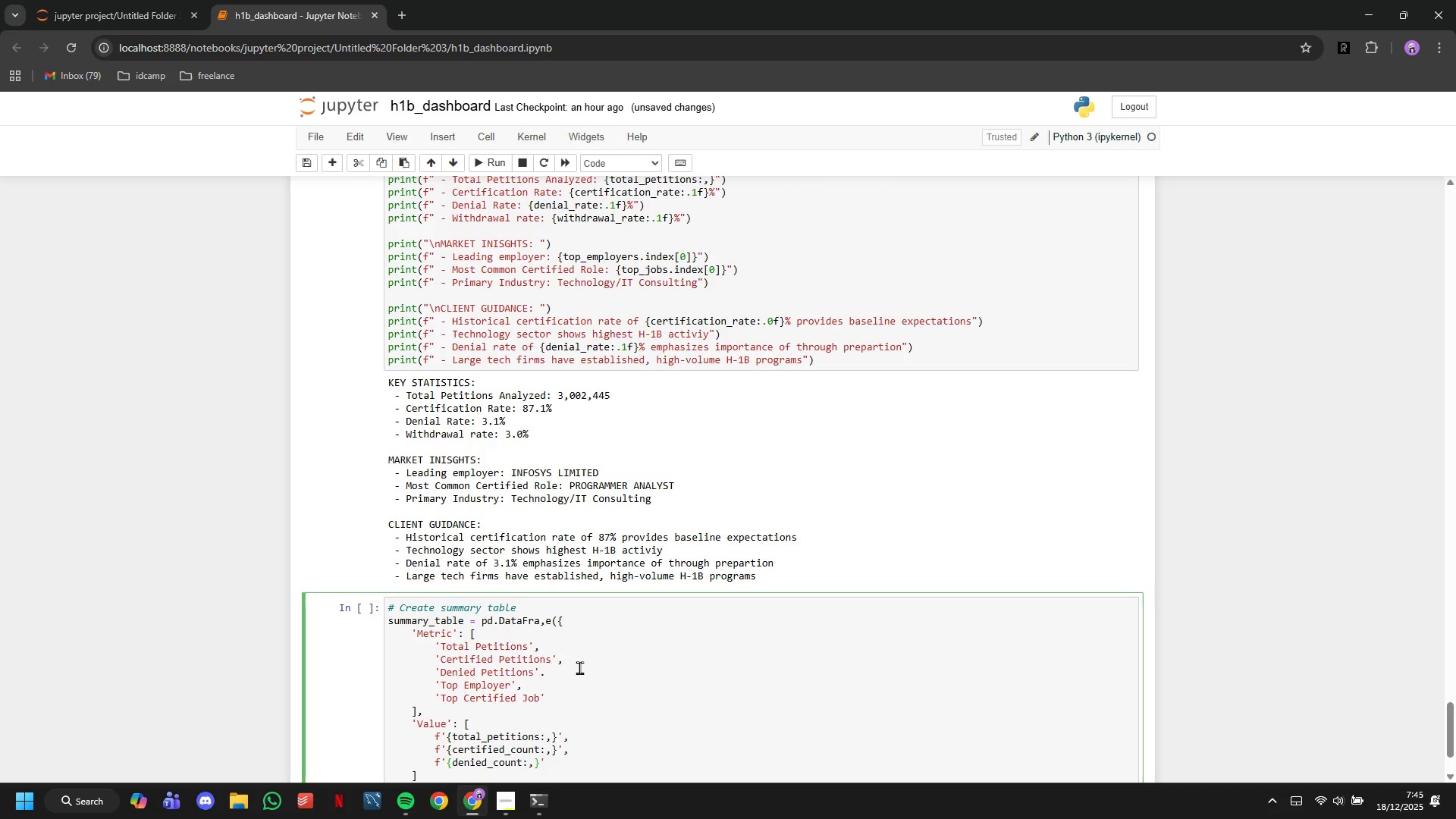 
key(ArrowRight)
 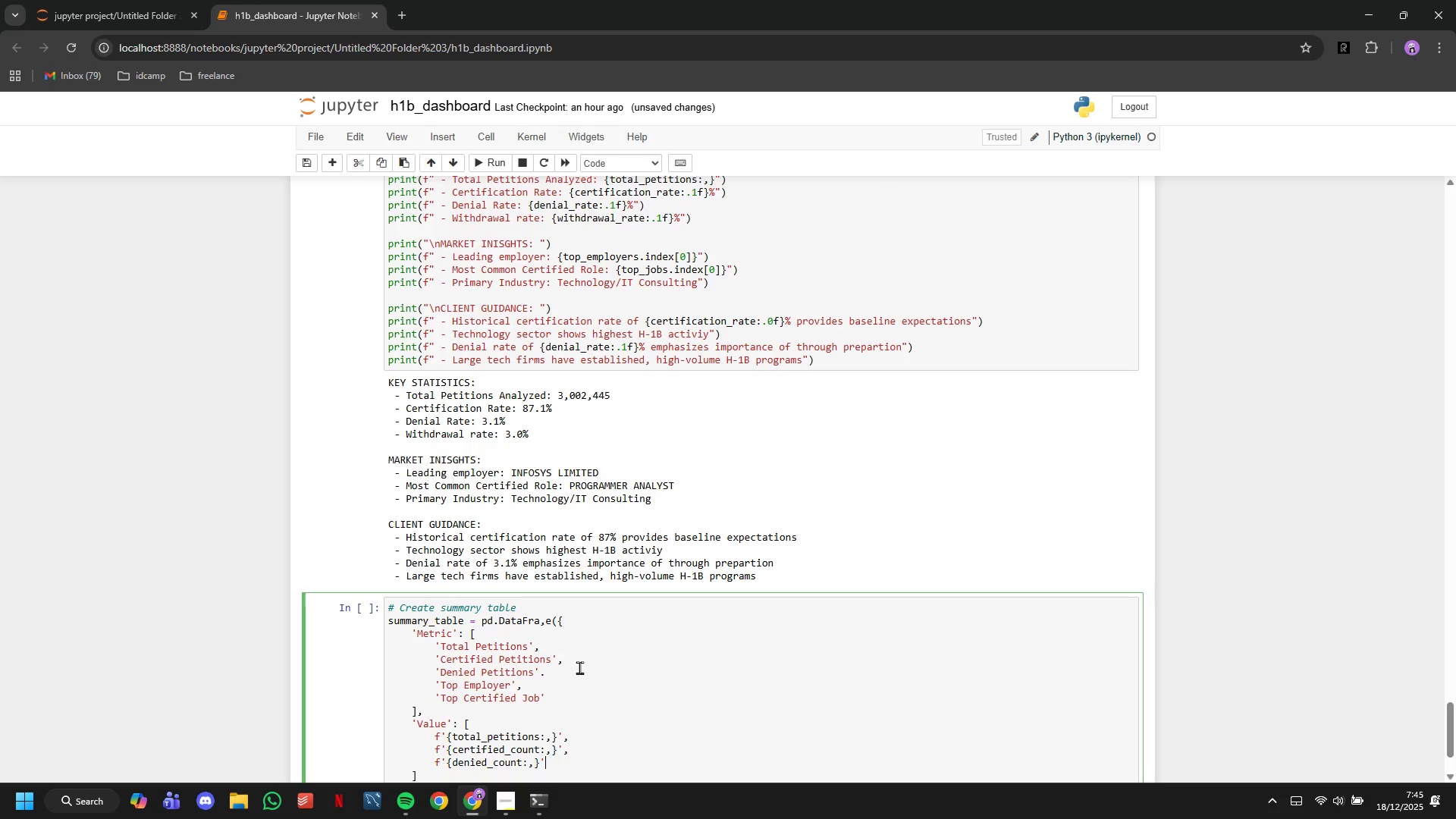 
key(ArrowRight)
 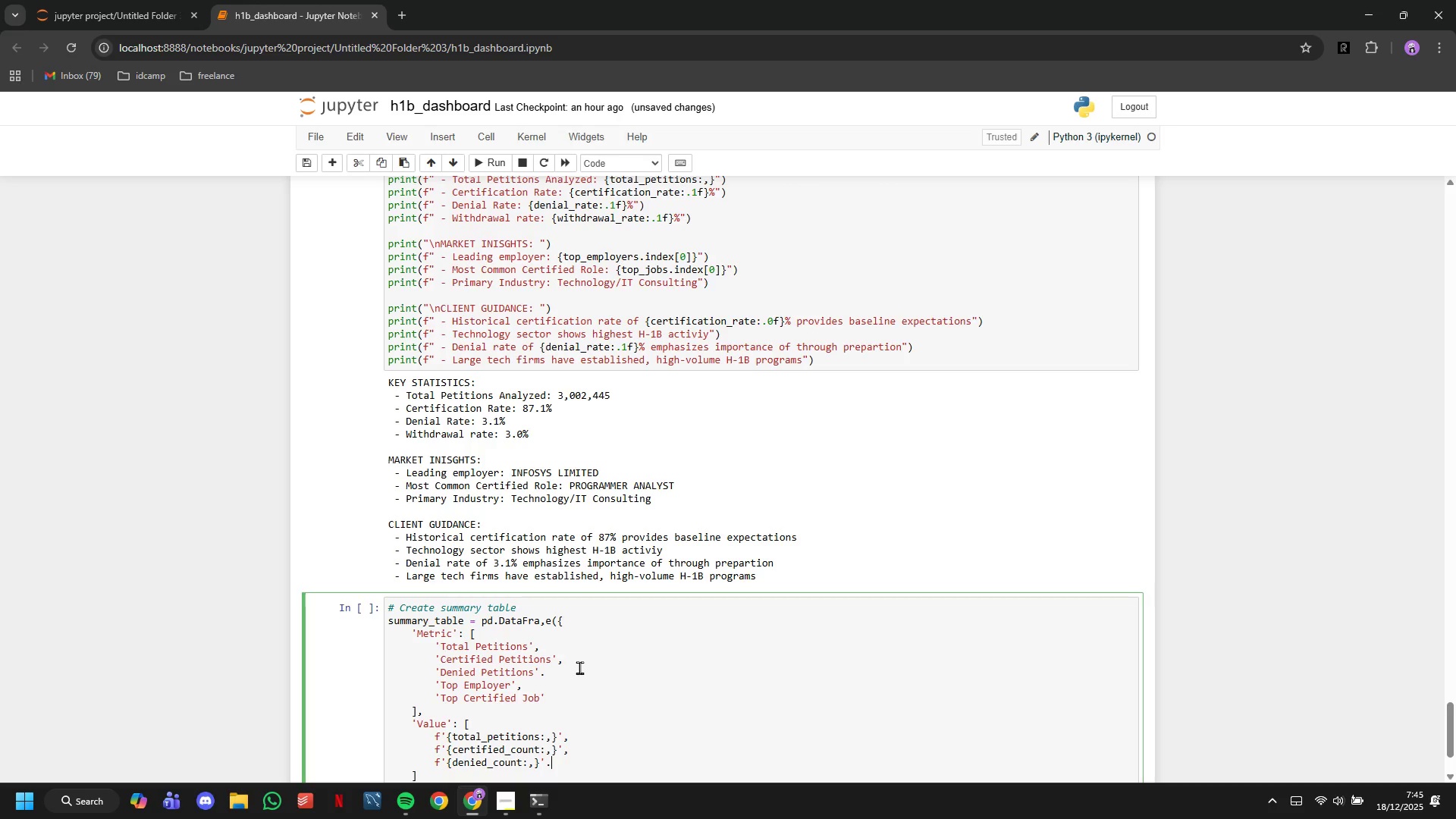 
key(Period)
 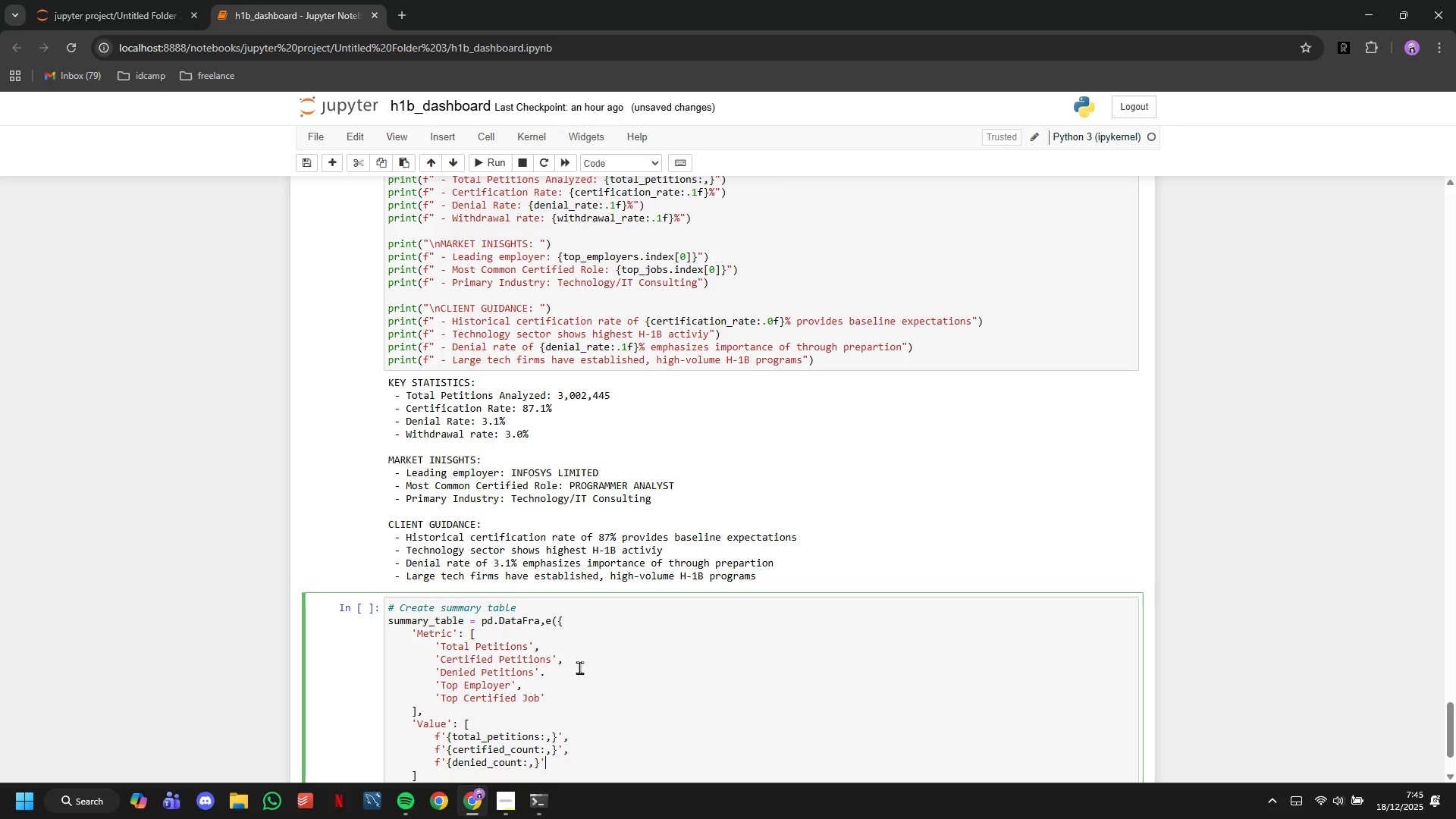 
key(Backspace)
 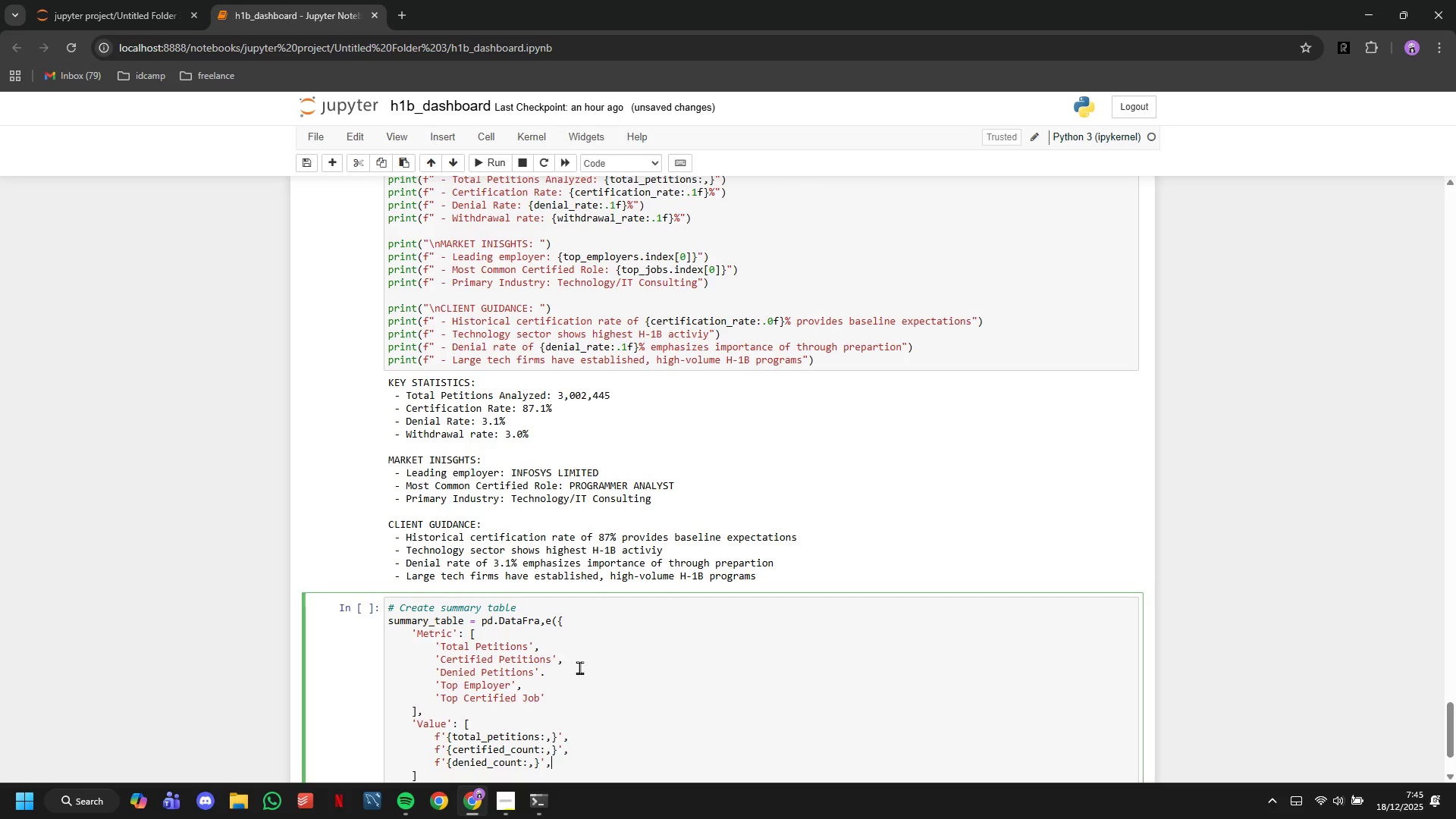 
key(Comma)
 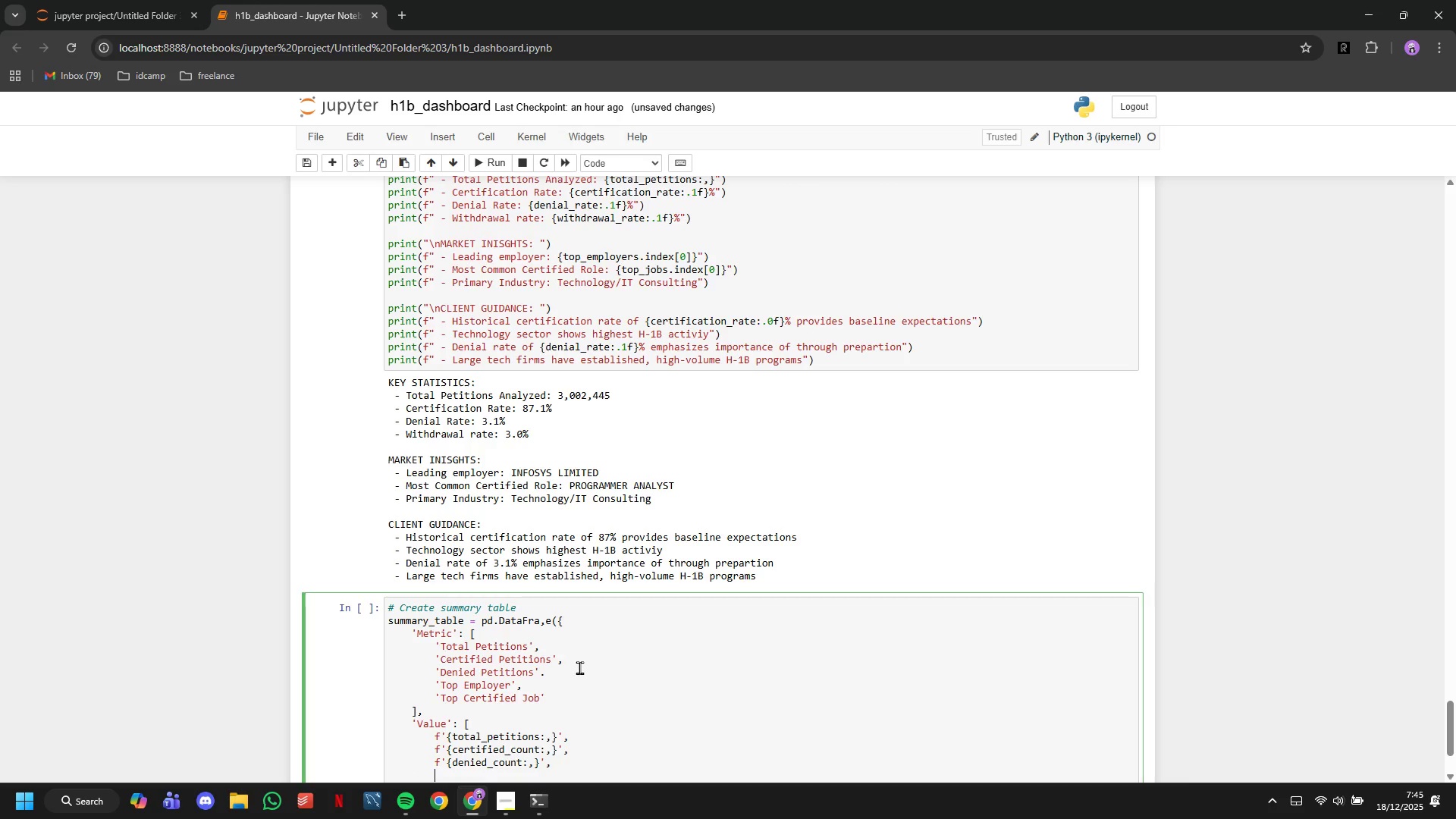 
key(Enter)
 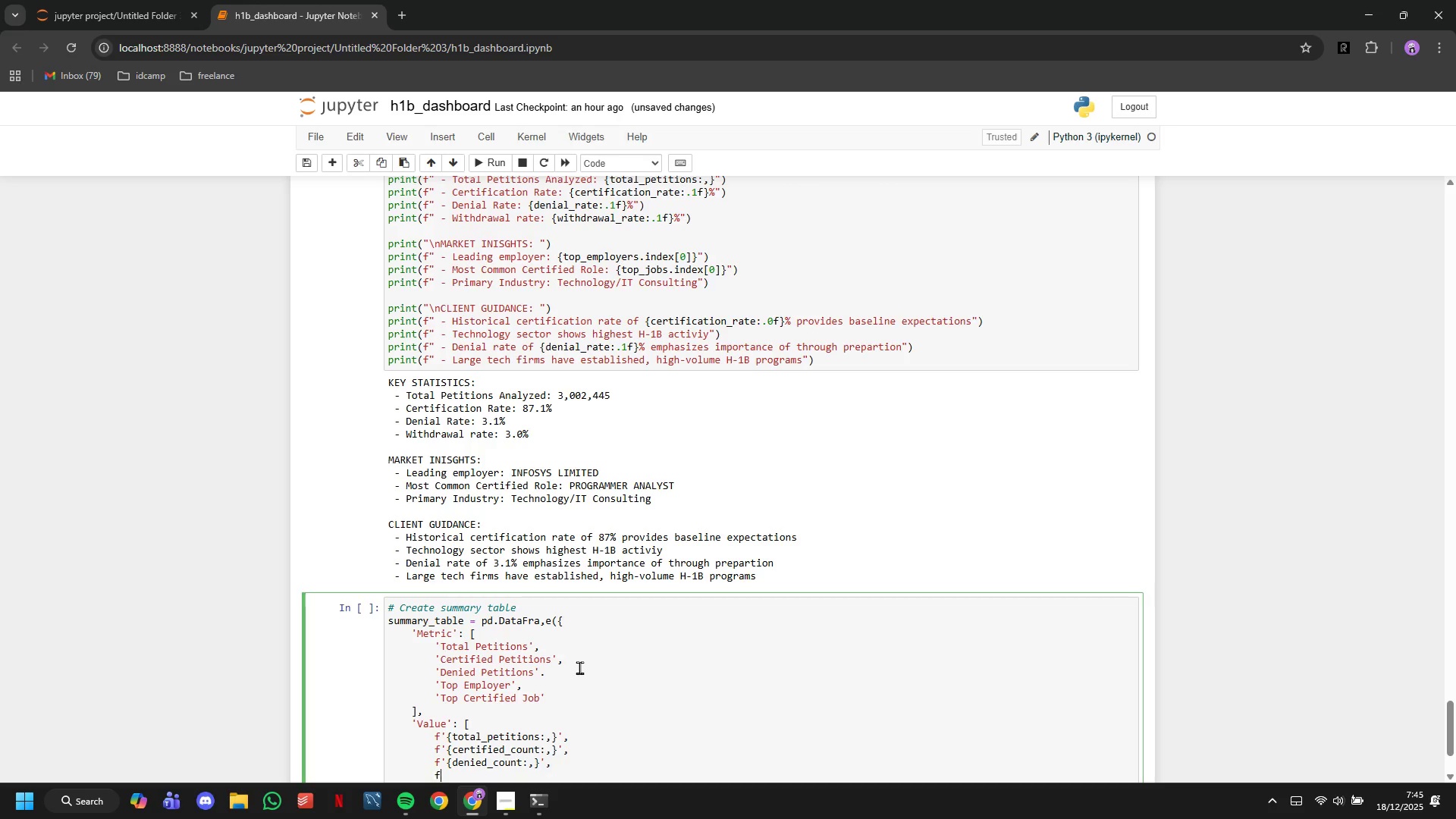 
key(F)
 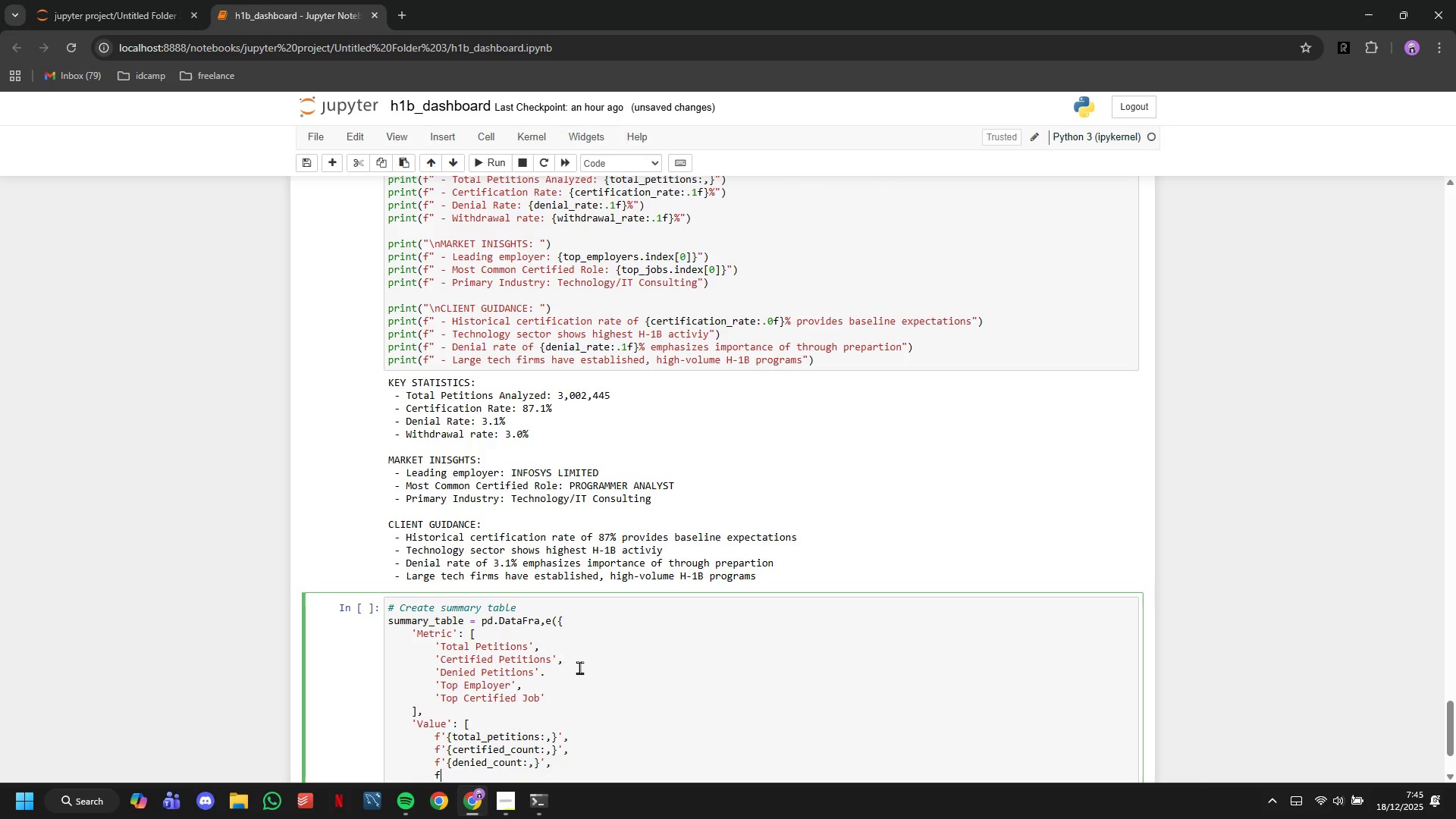 
key(Quote)
 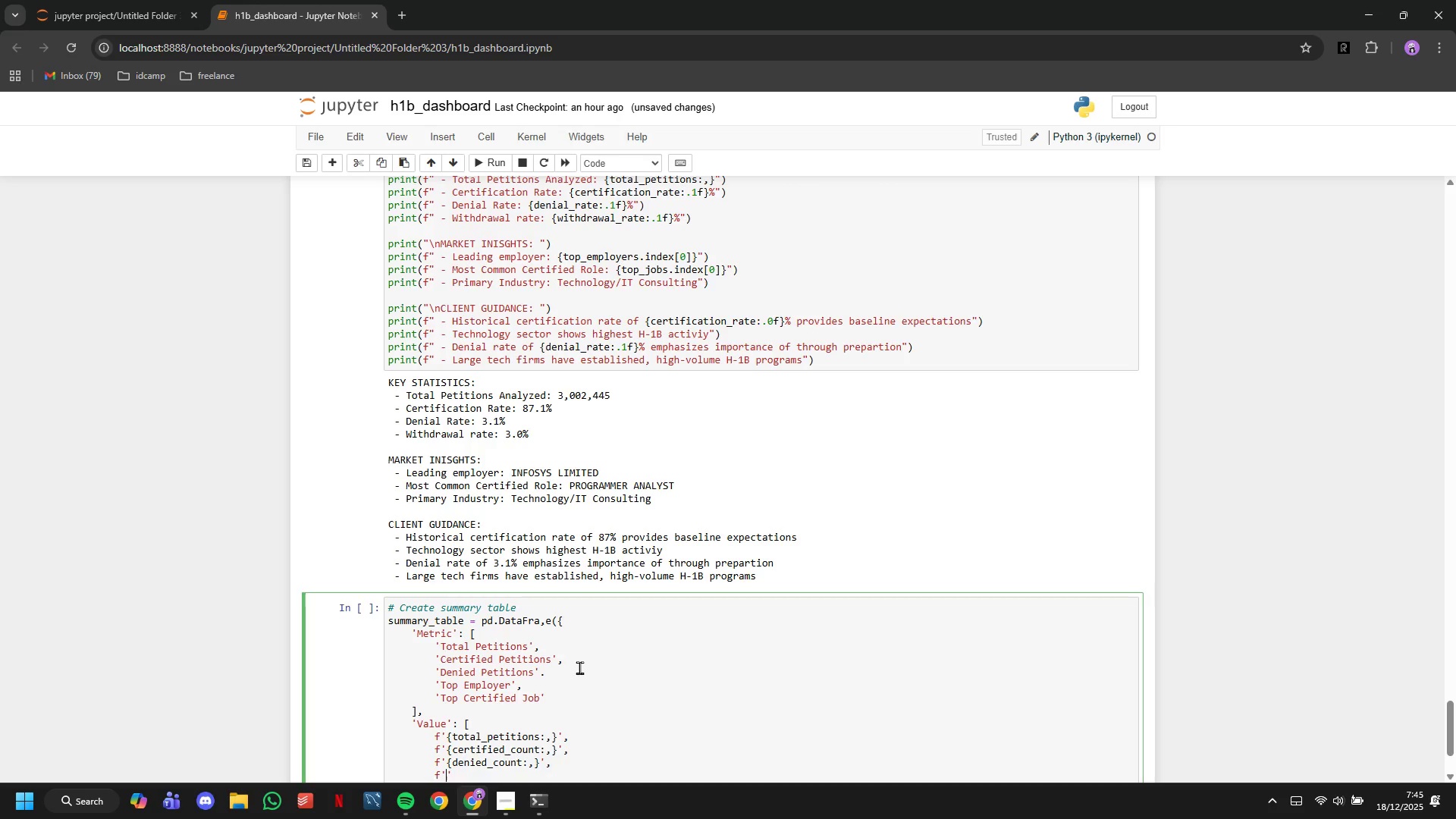 
key(Quote)
 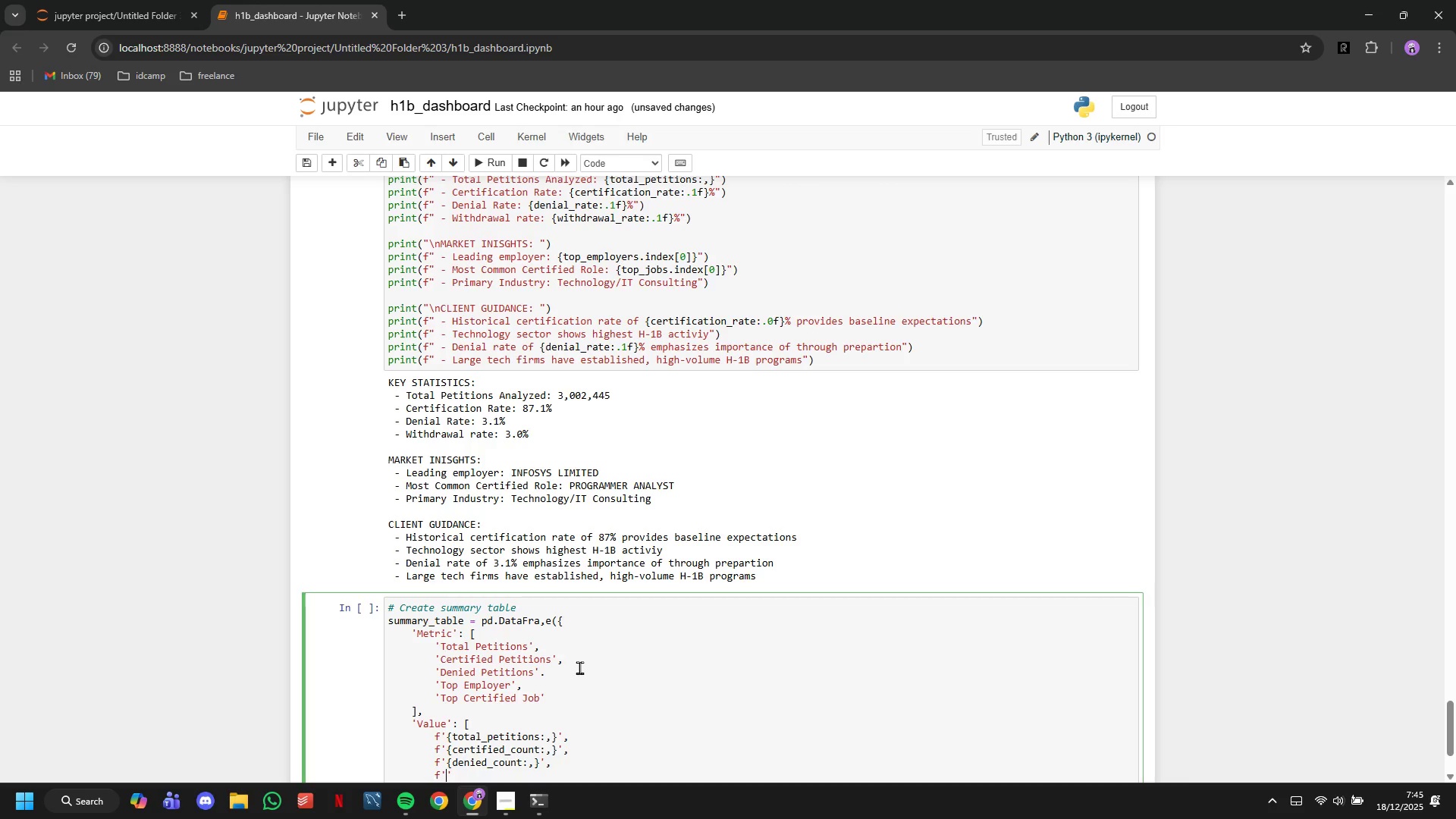 
key(ArrowLeft)
 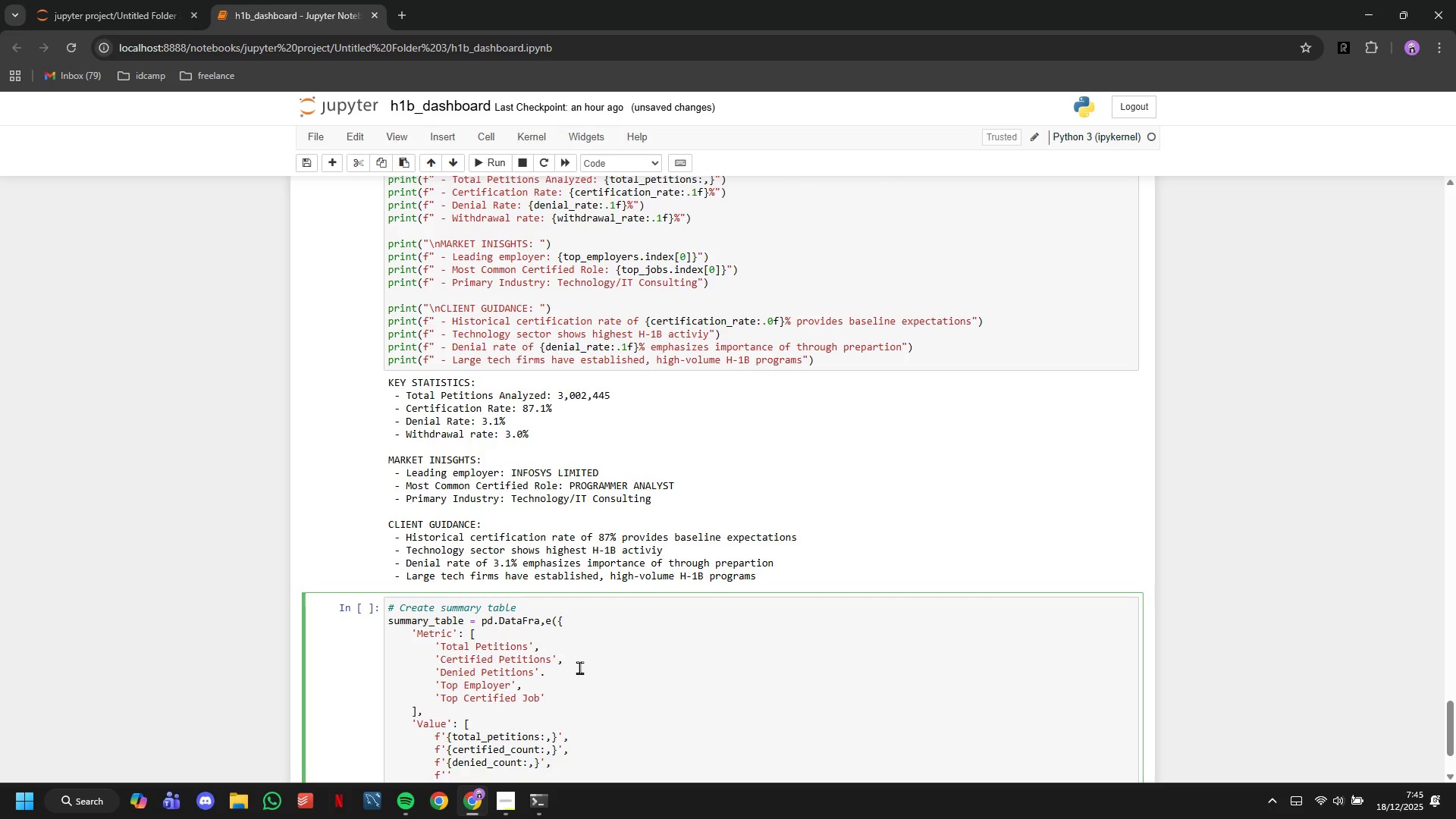 
type({certification_raet)
key(Backspace)
key(Backspace)
type(e)
key(Backspace)
type(te:.1f)
 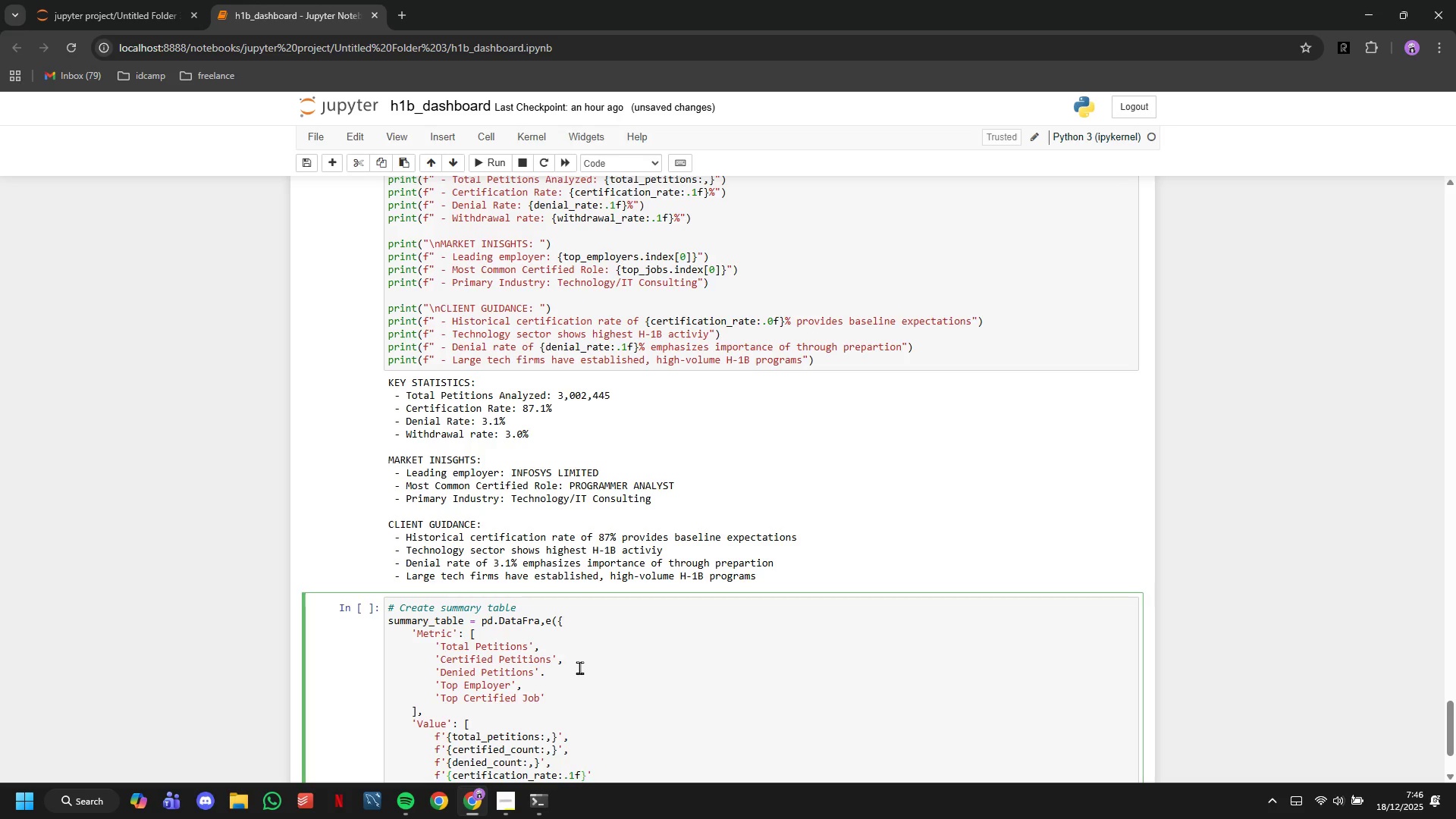 
 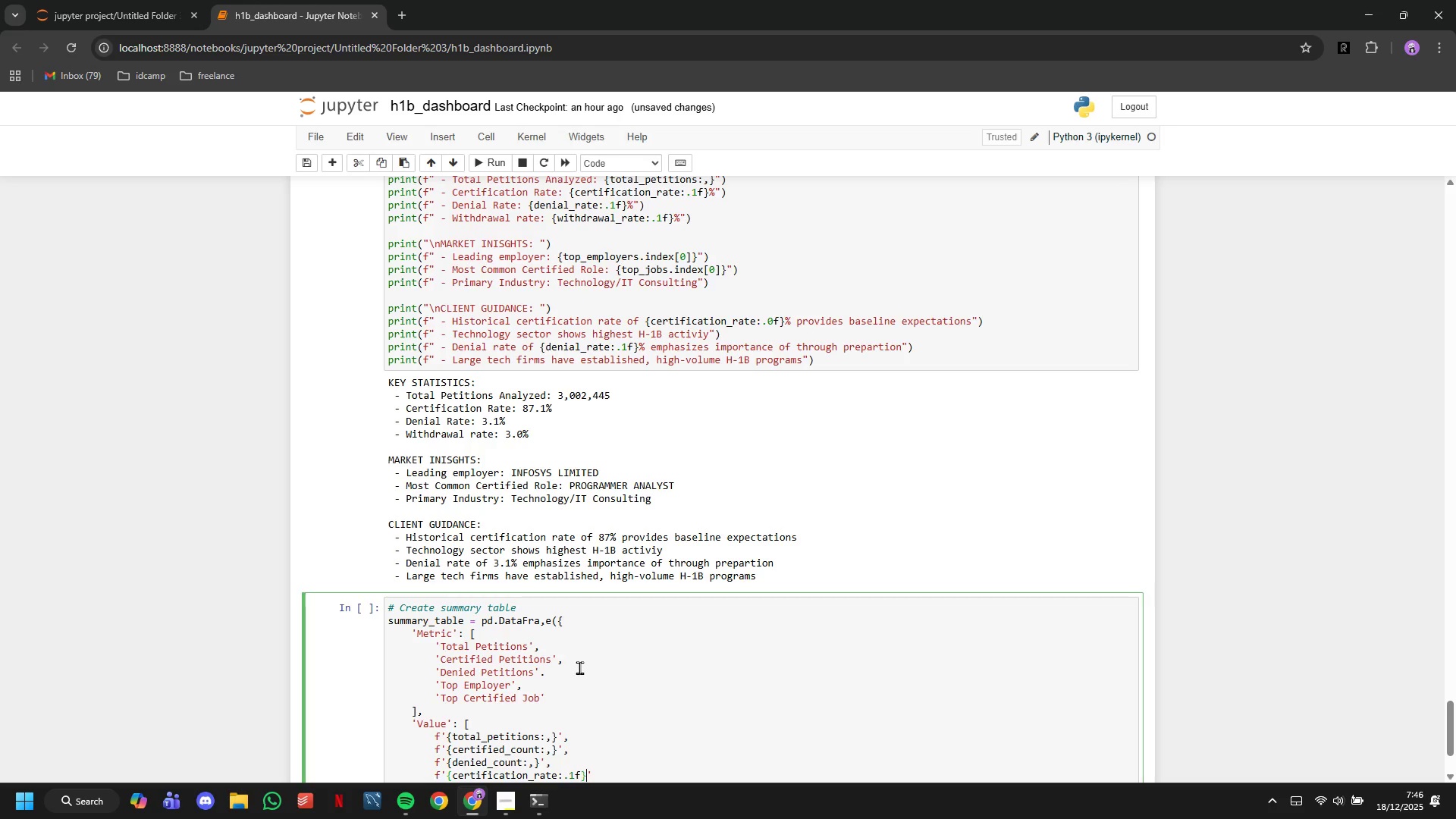 
key(ArrowRight)
 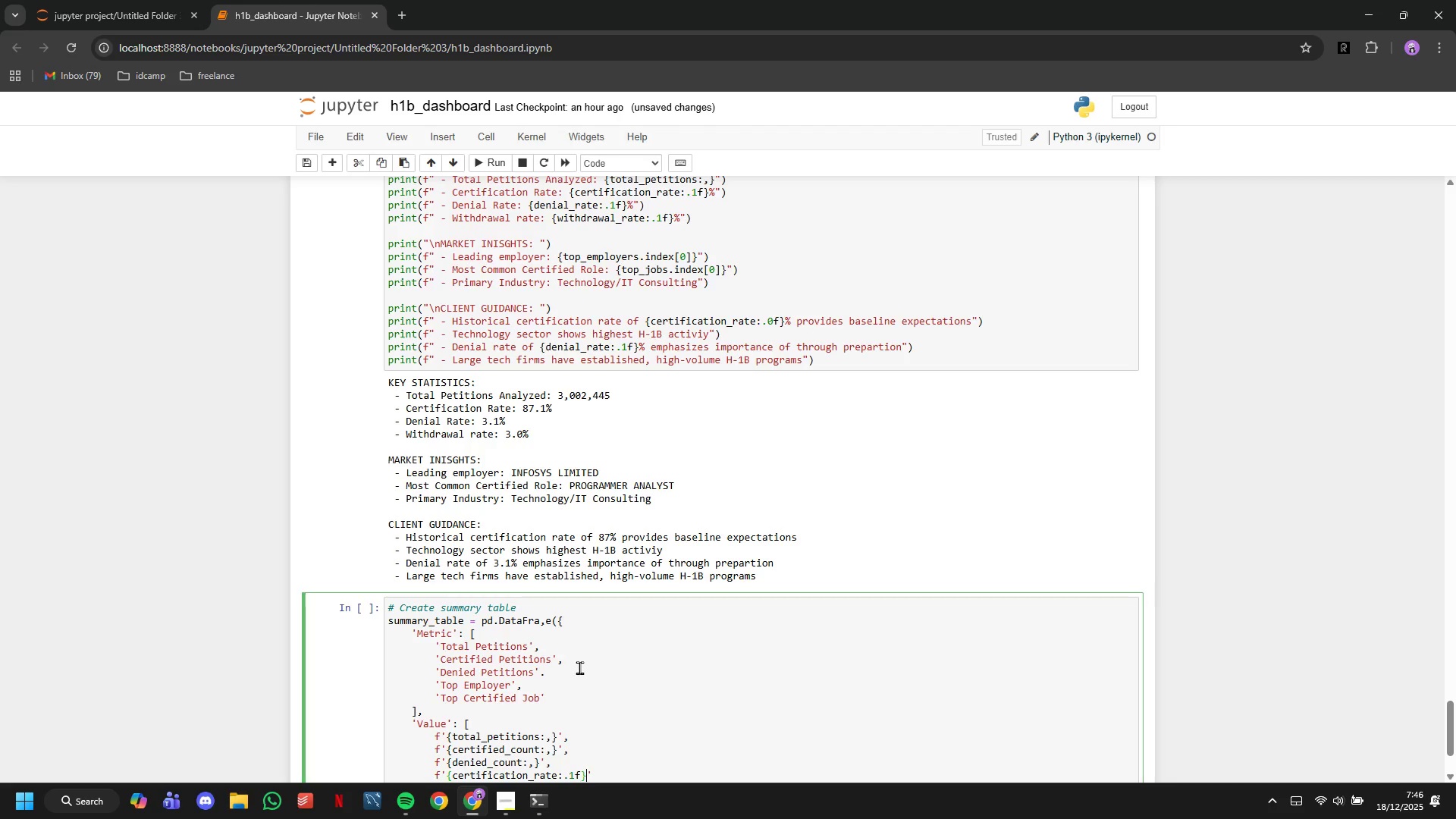 
key(Shift+5)
 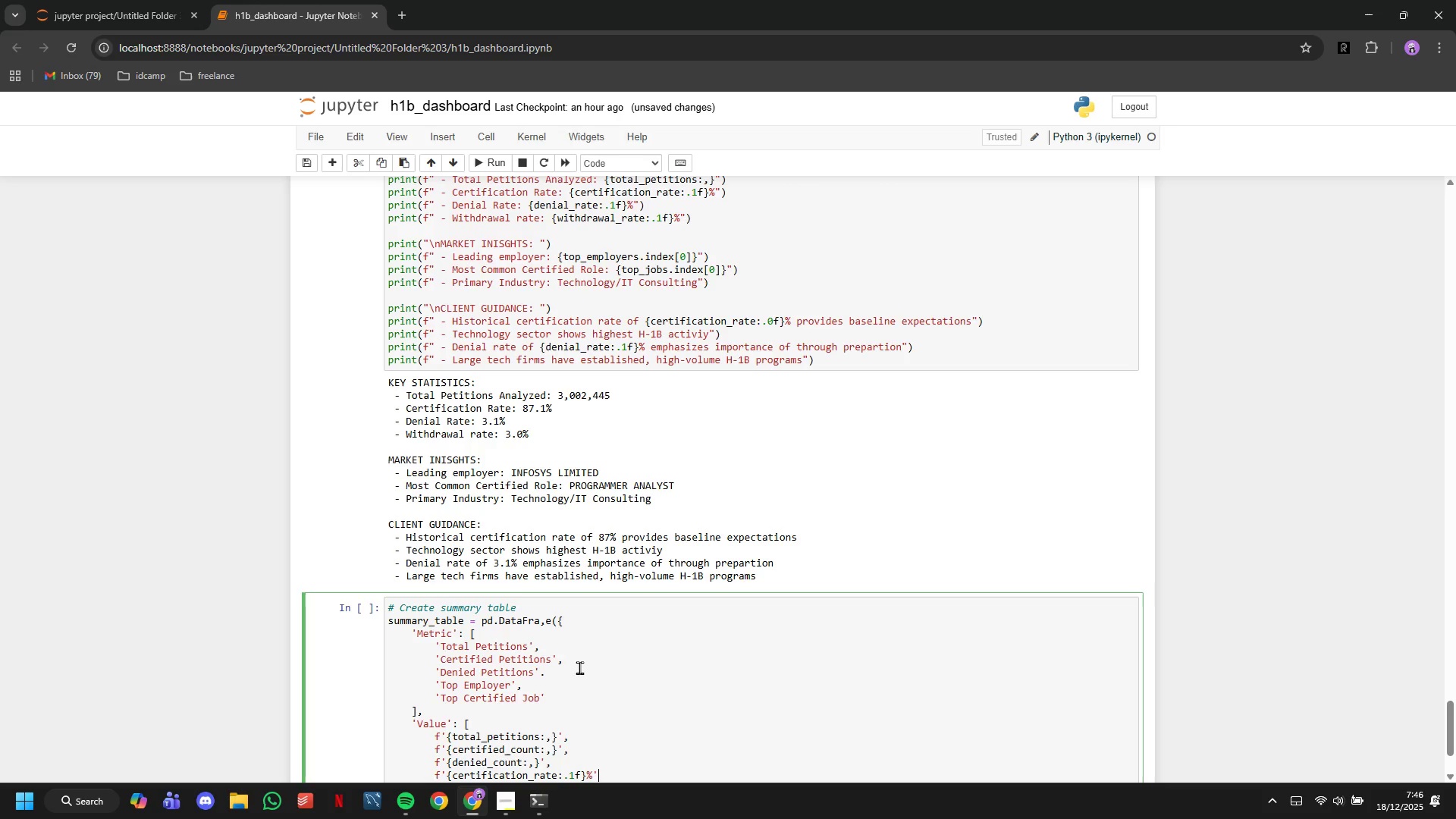 
key(ArrowRight)
 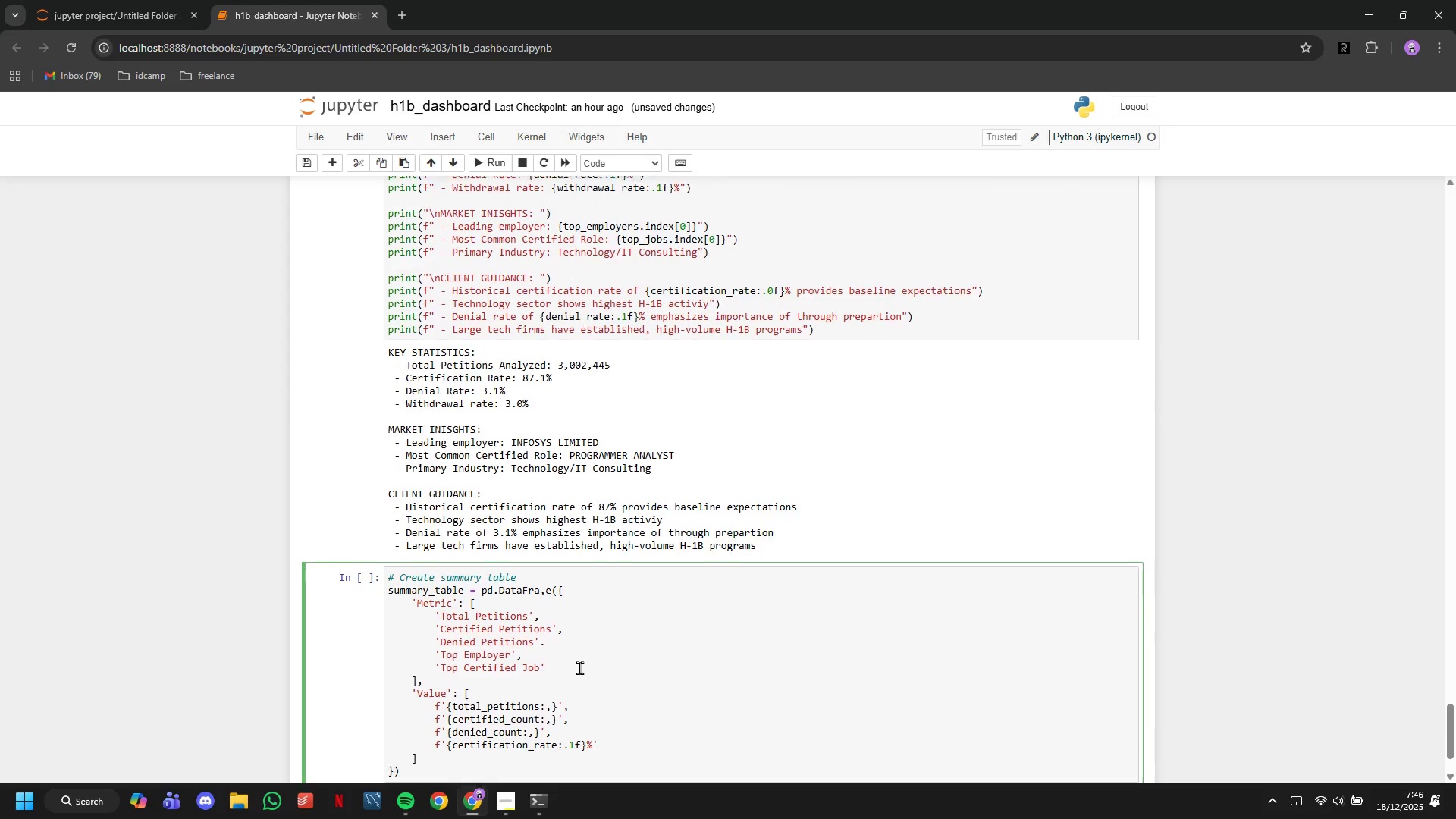 
key(Comma)
 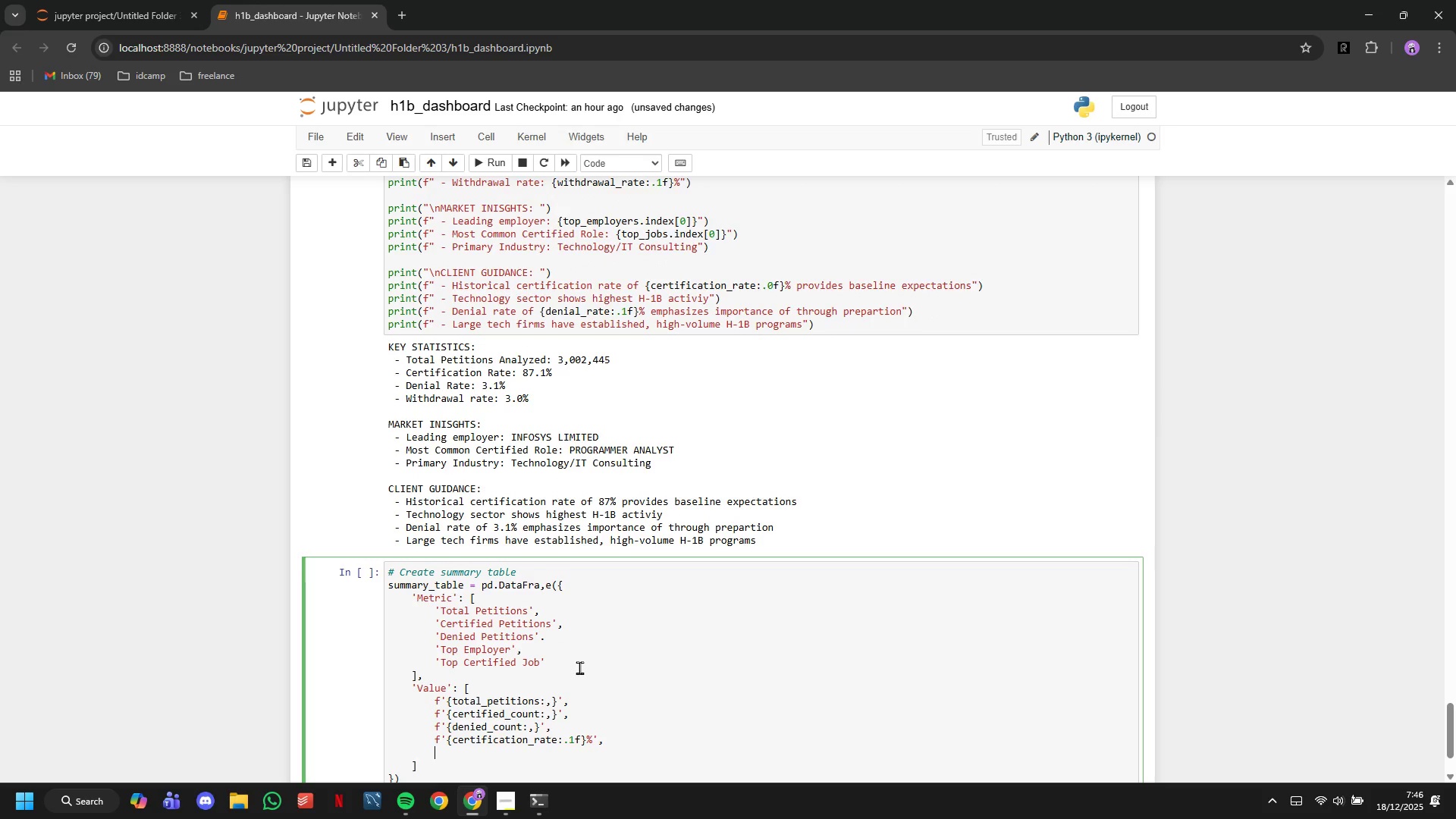 
key(Enter)
 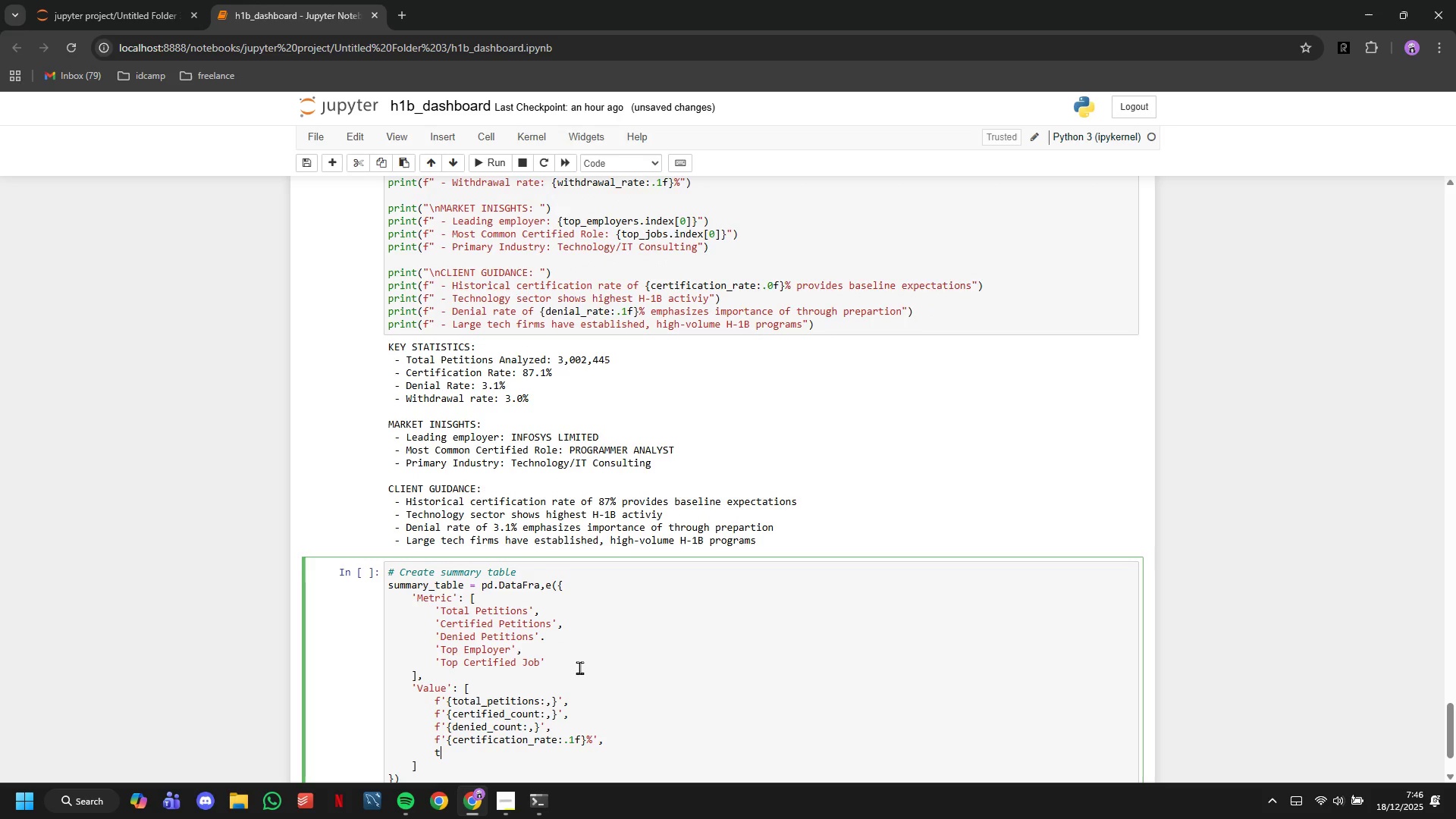 
type(top+)
key(Backspace)
type())
key(Backspace)
type(_employers.index[0)
 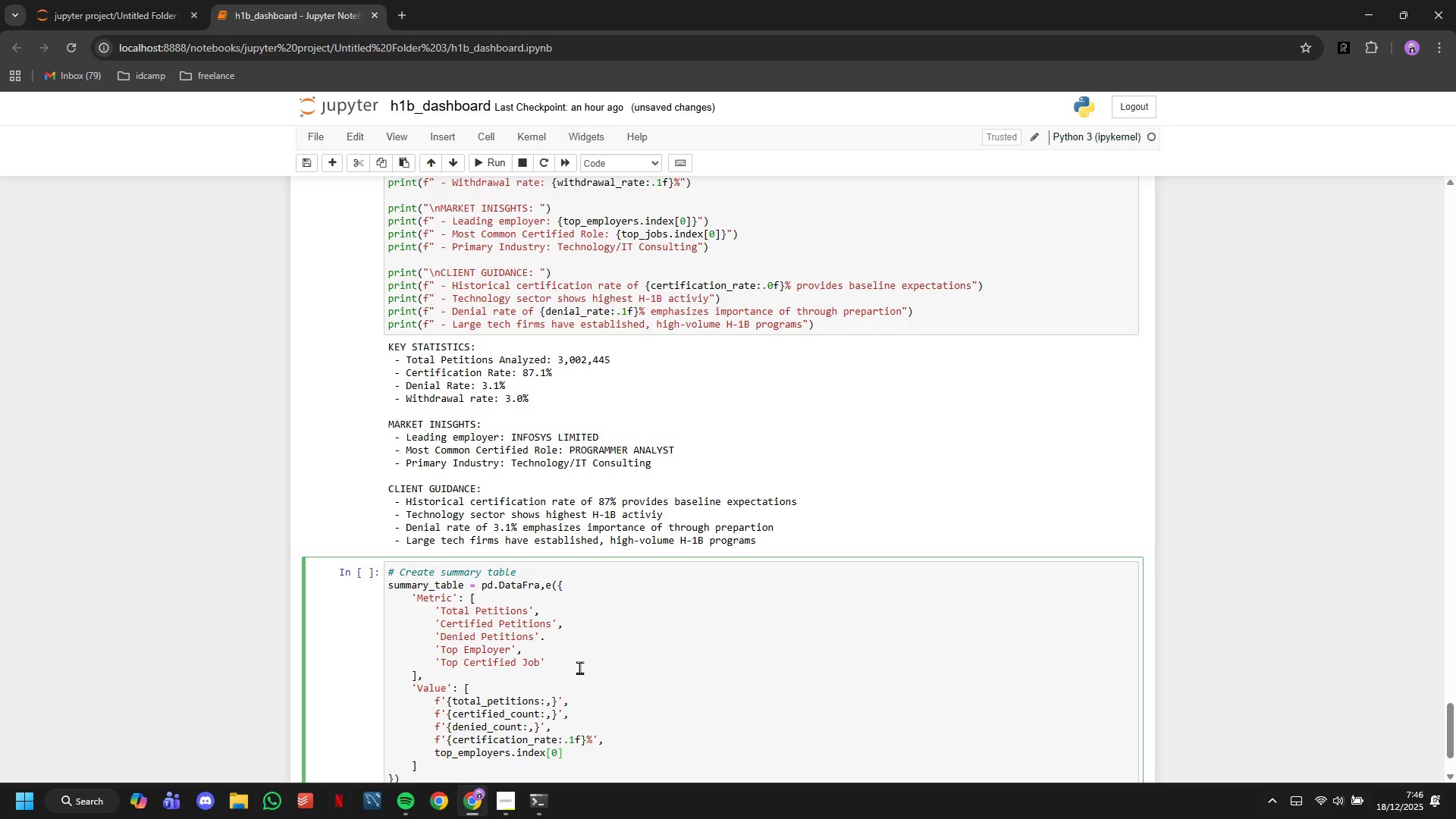 
 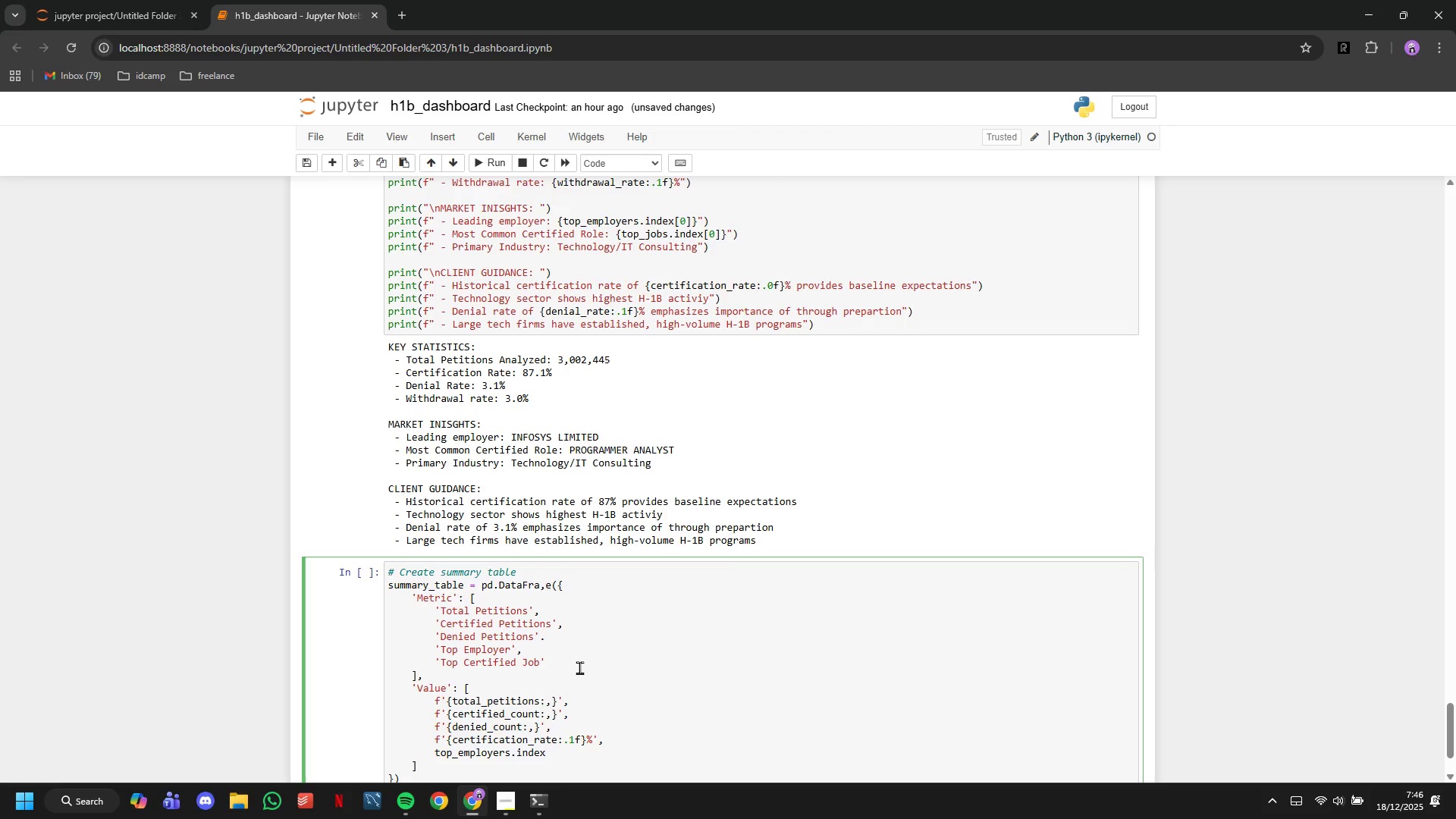 
key(ArrowRight)
 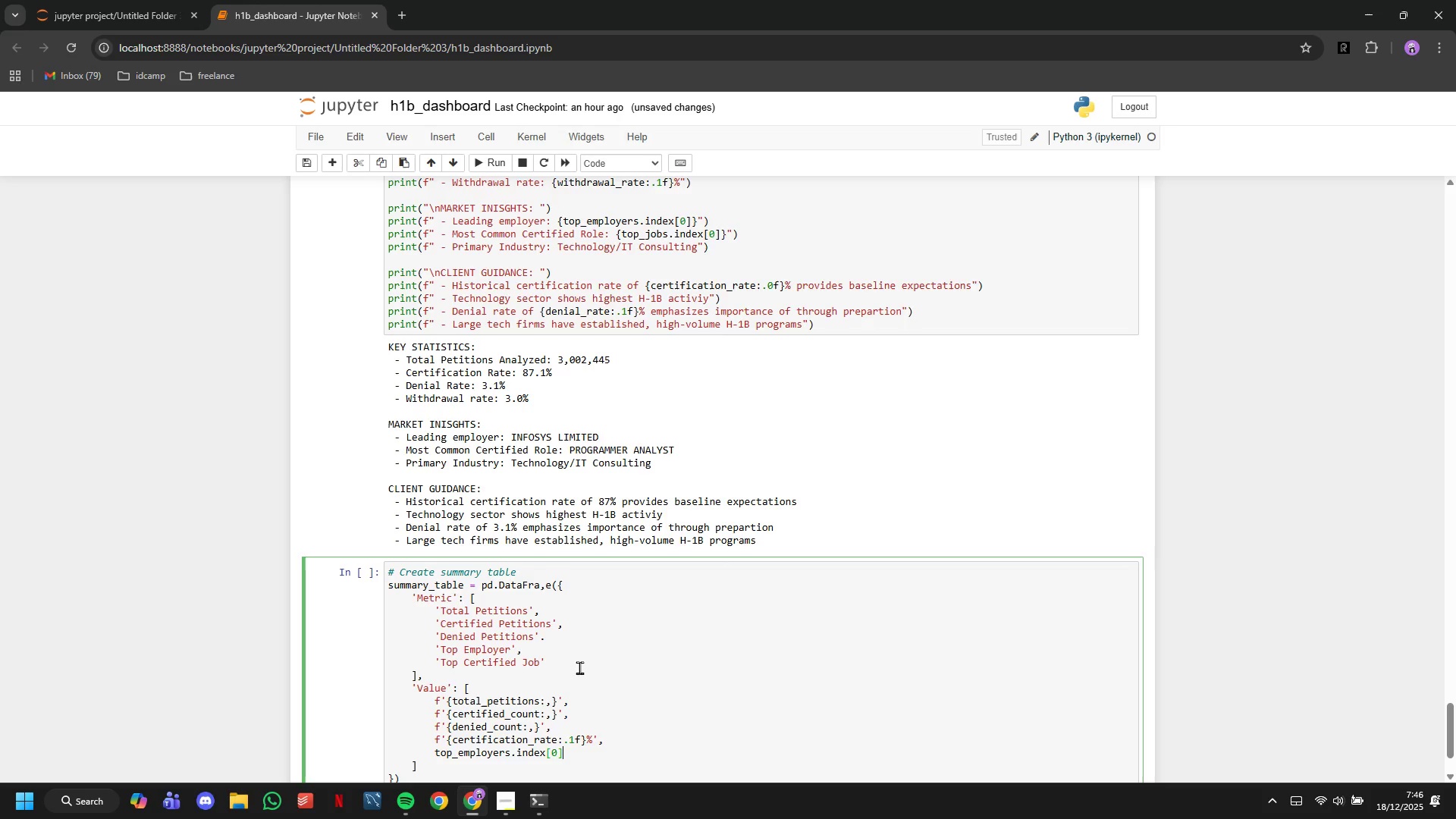 
type([:40)
 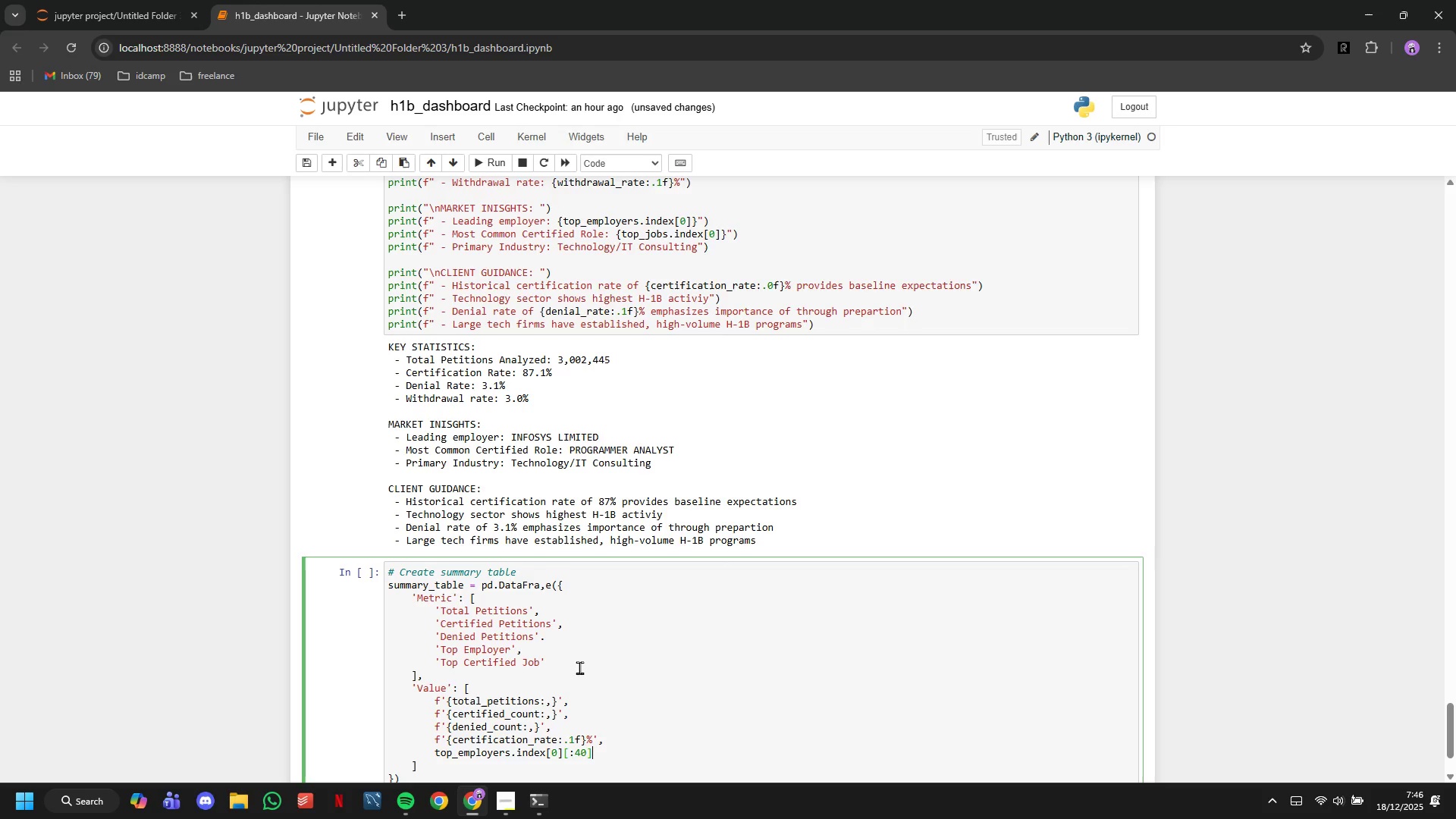 
key(ArrowRight)
 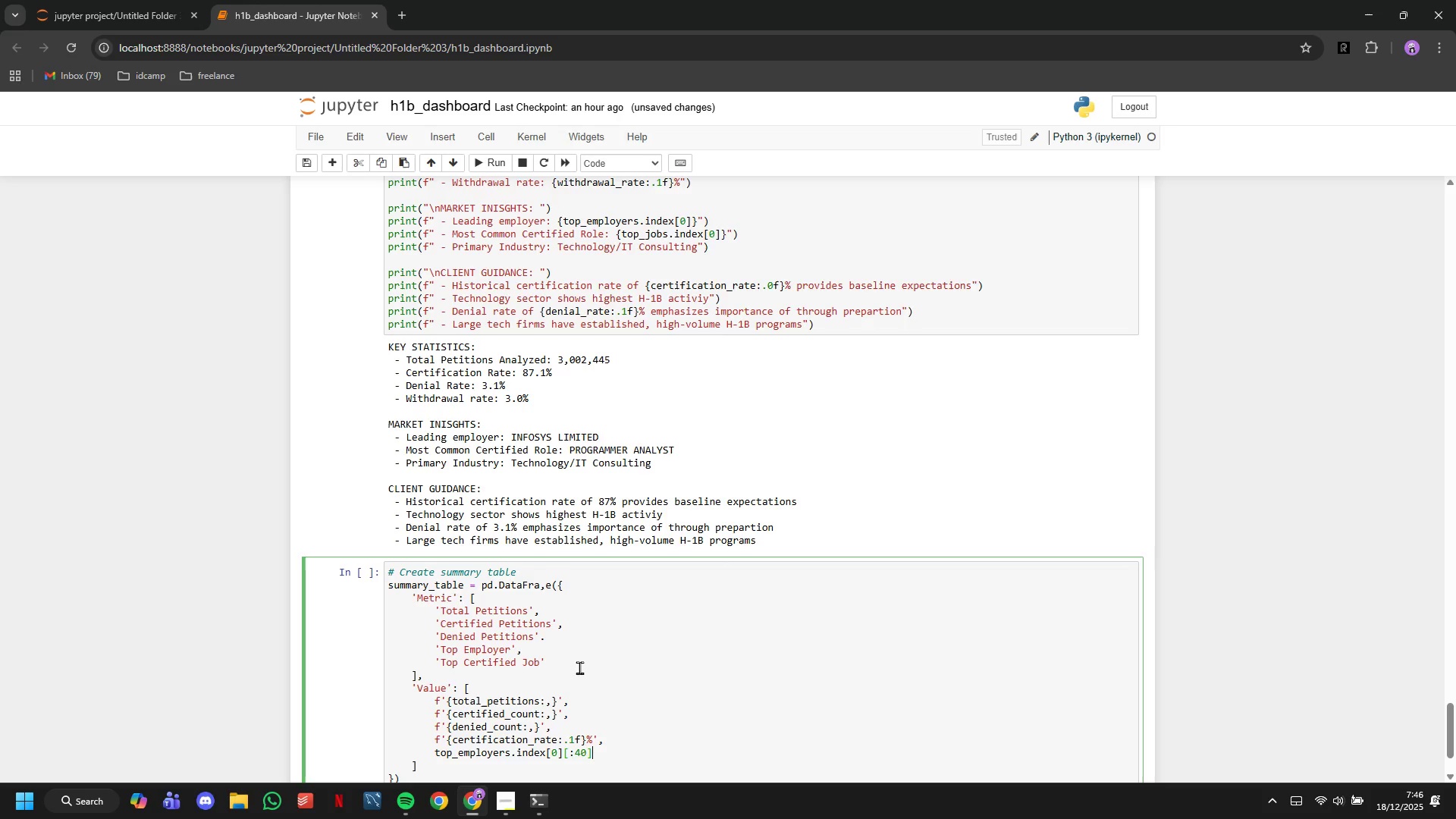 
key(Comma)
 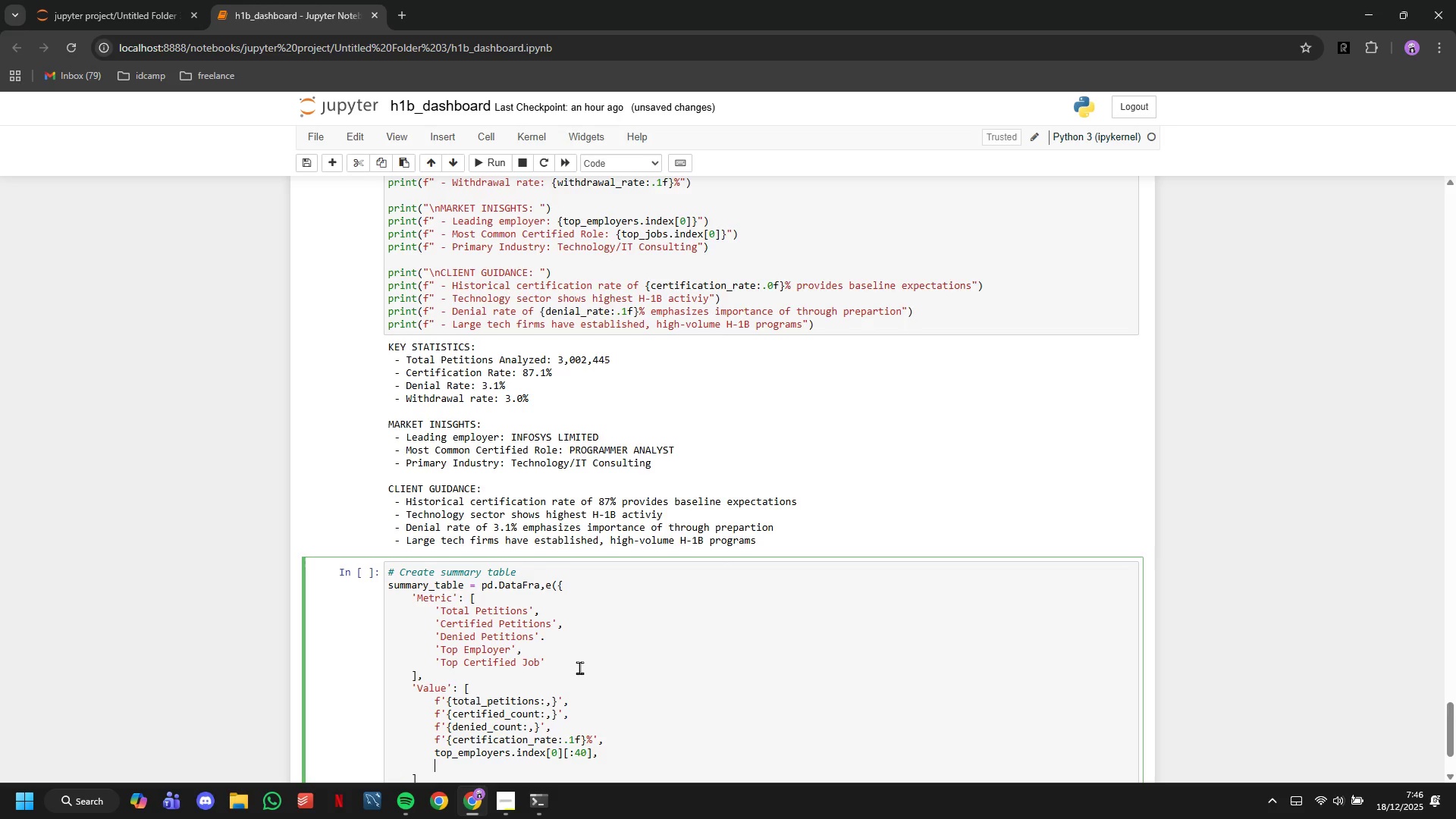 
key(Enter)
 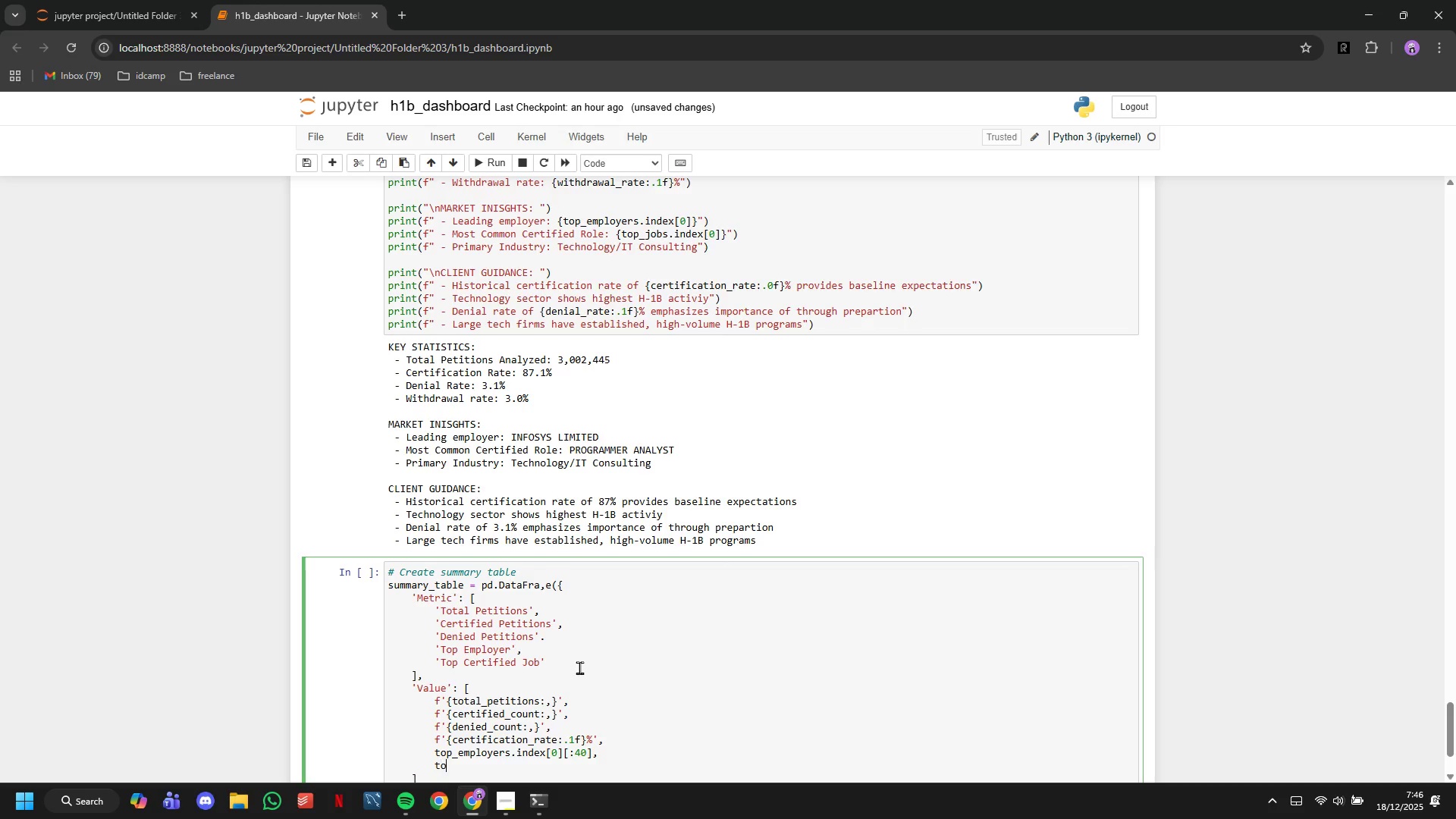 
type(top_JOBS.index[0)
 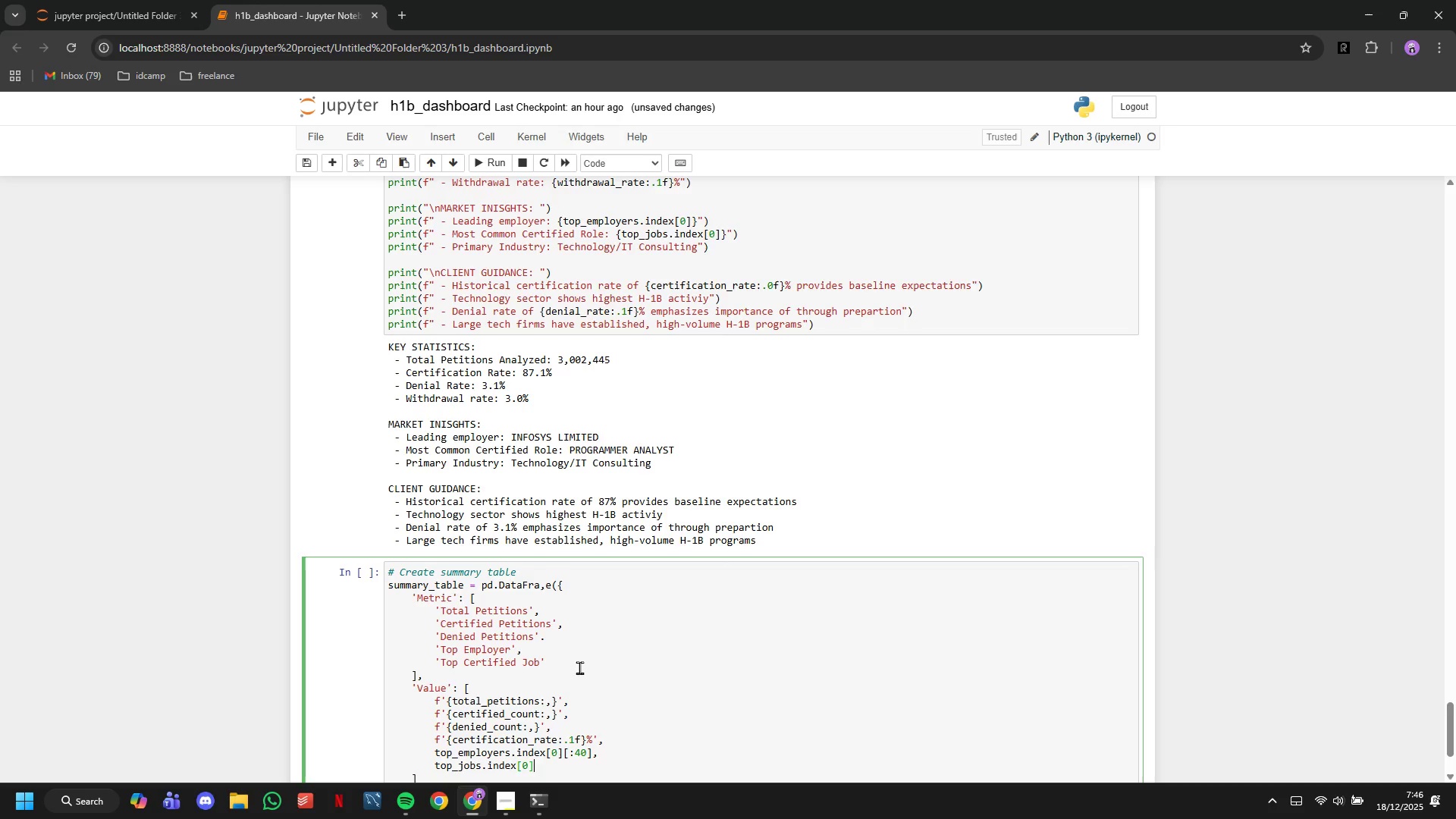 
key(ArrowRight)
 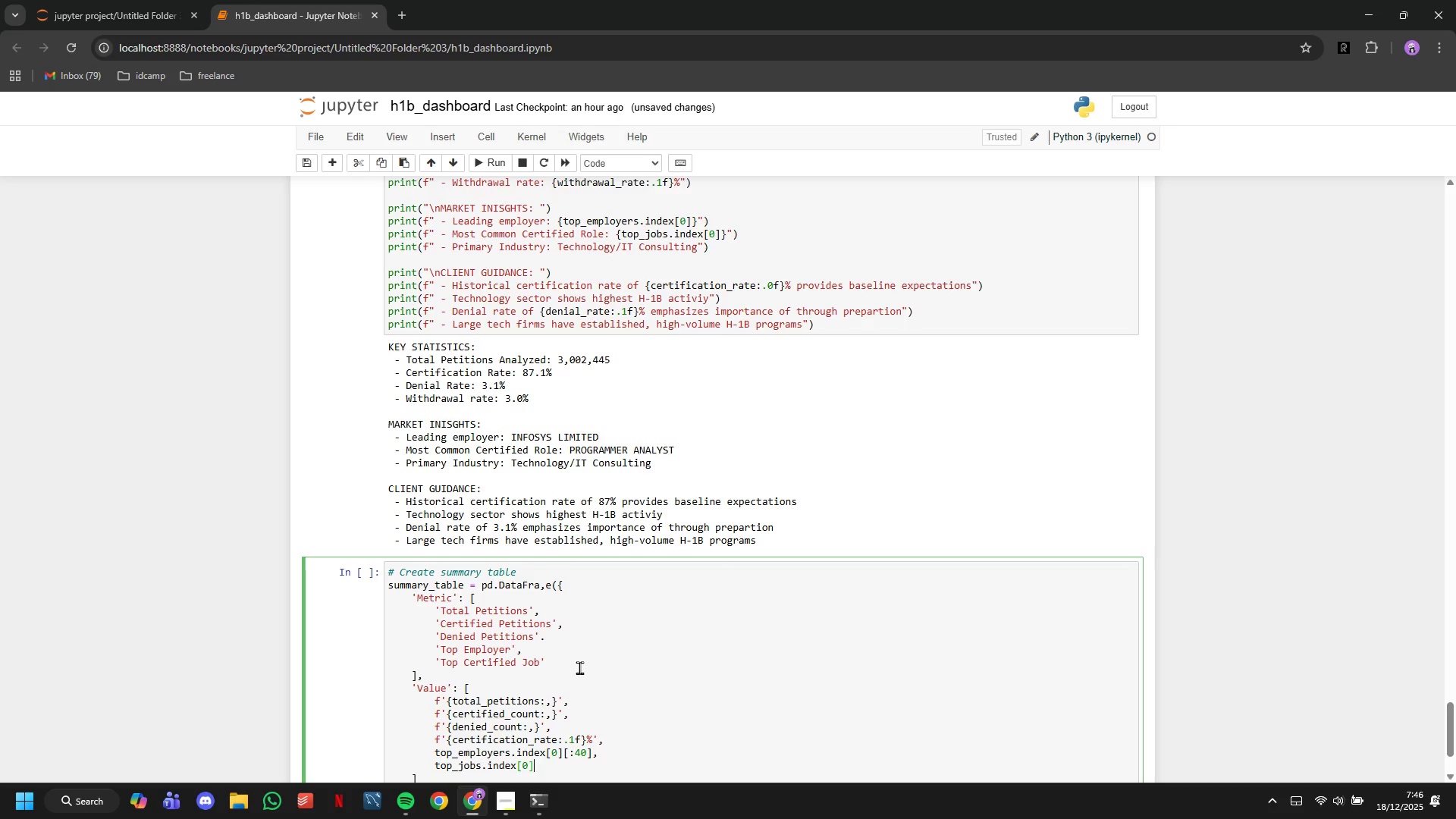 
type([:40)
 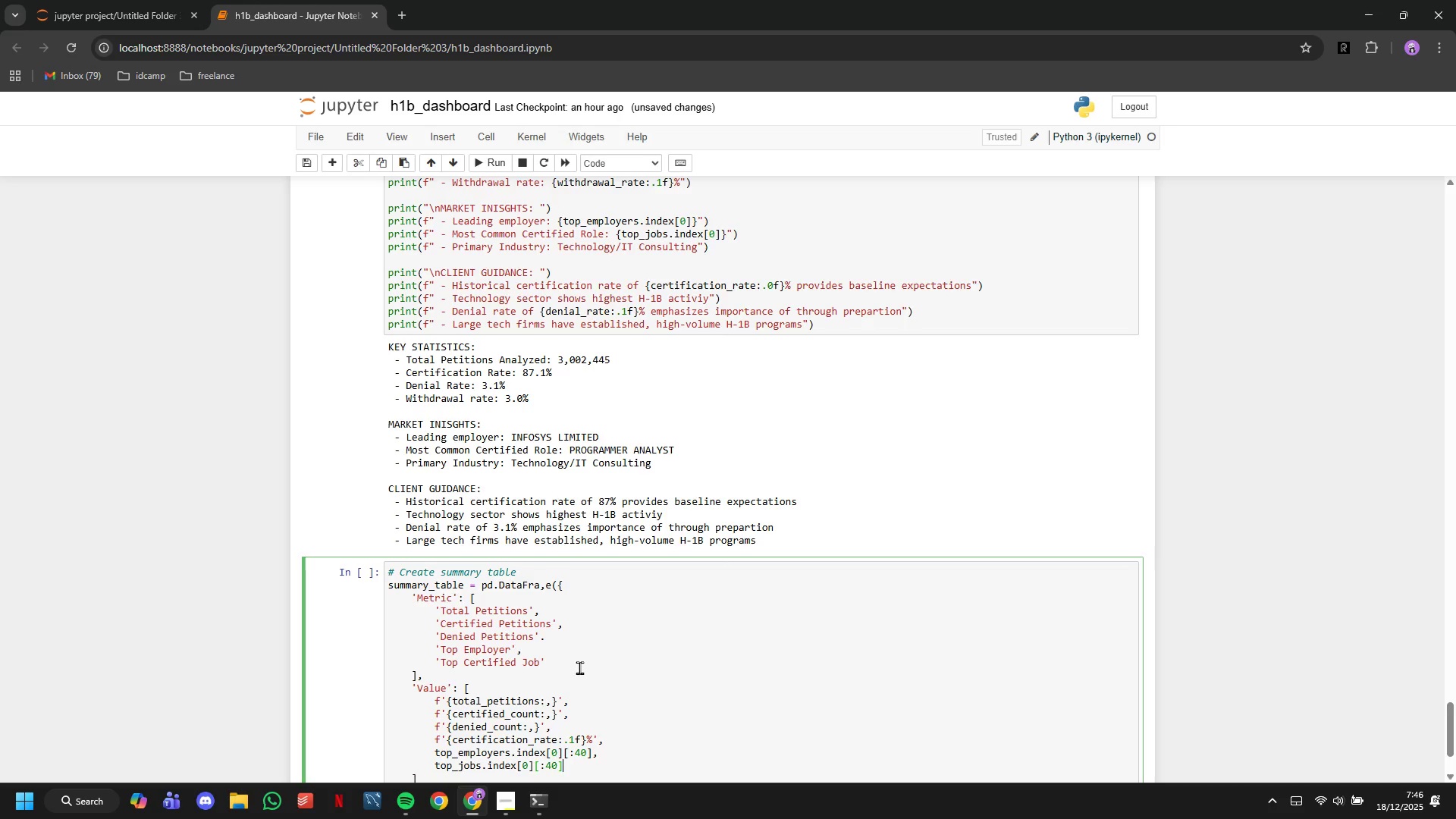 
key(ArrowRight)
 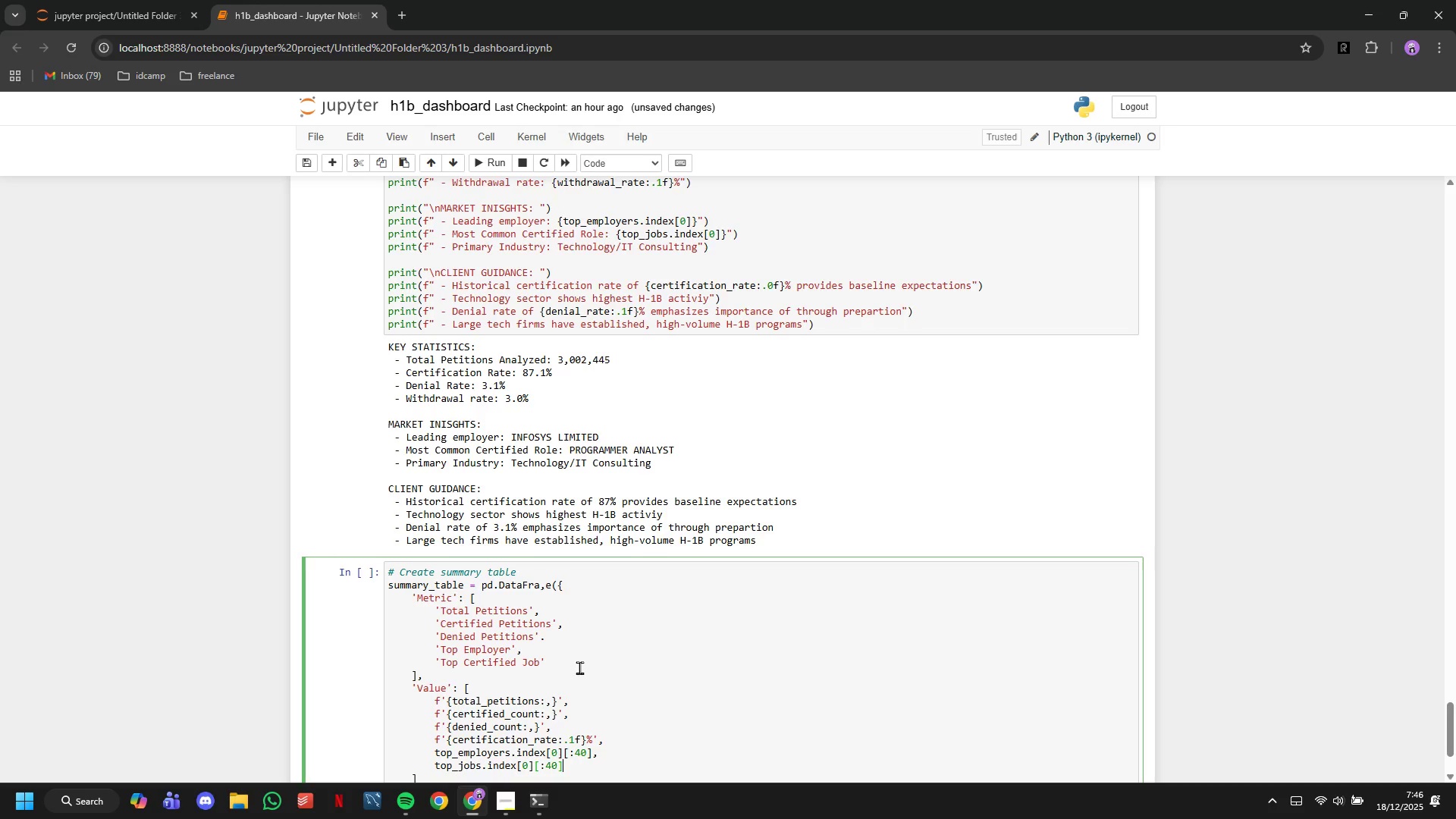 
key(ArrowDown)
 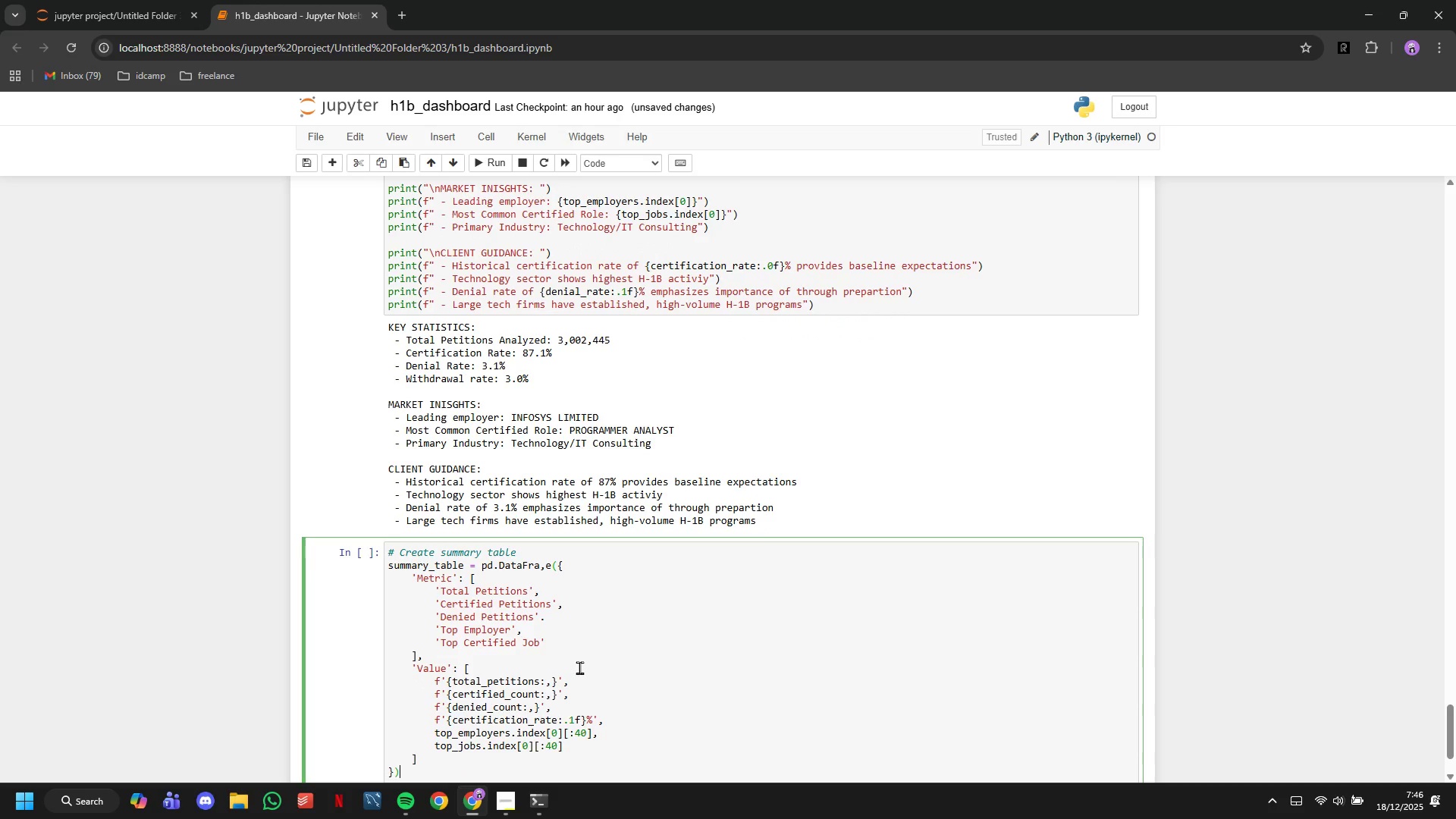 
key(ArrowDown)
 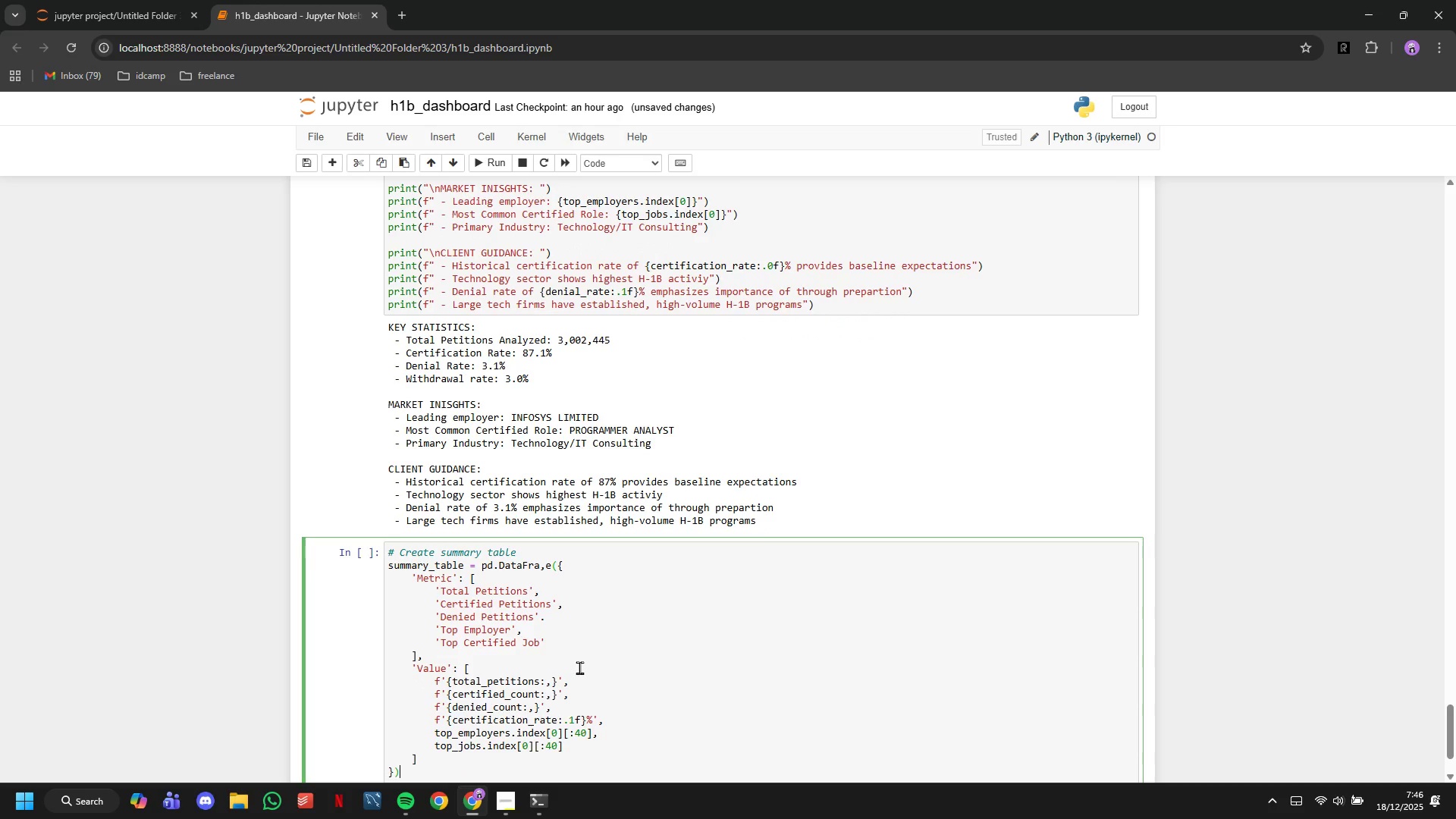 
key(ArrowDown)
 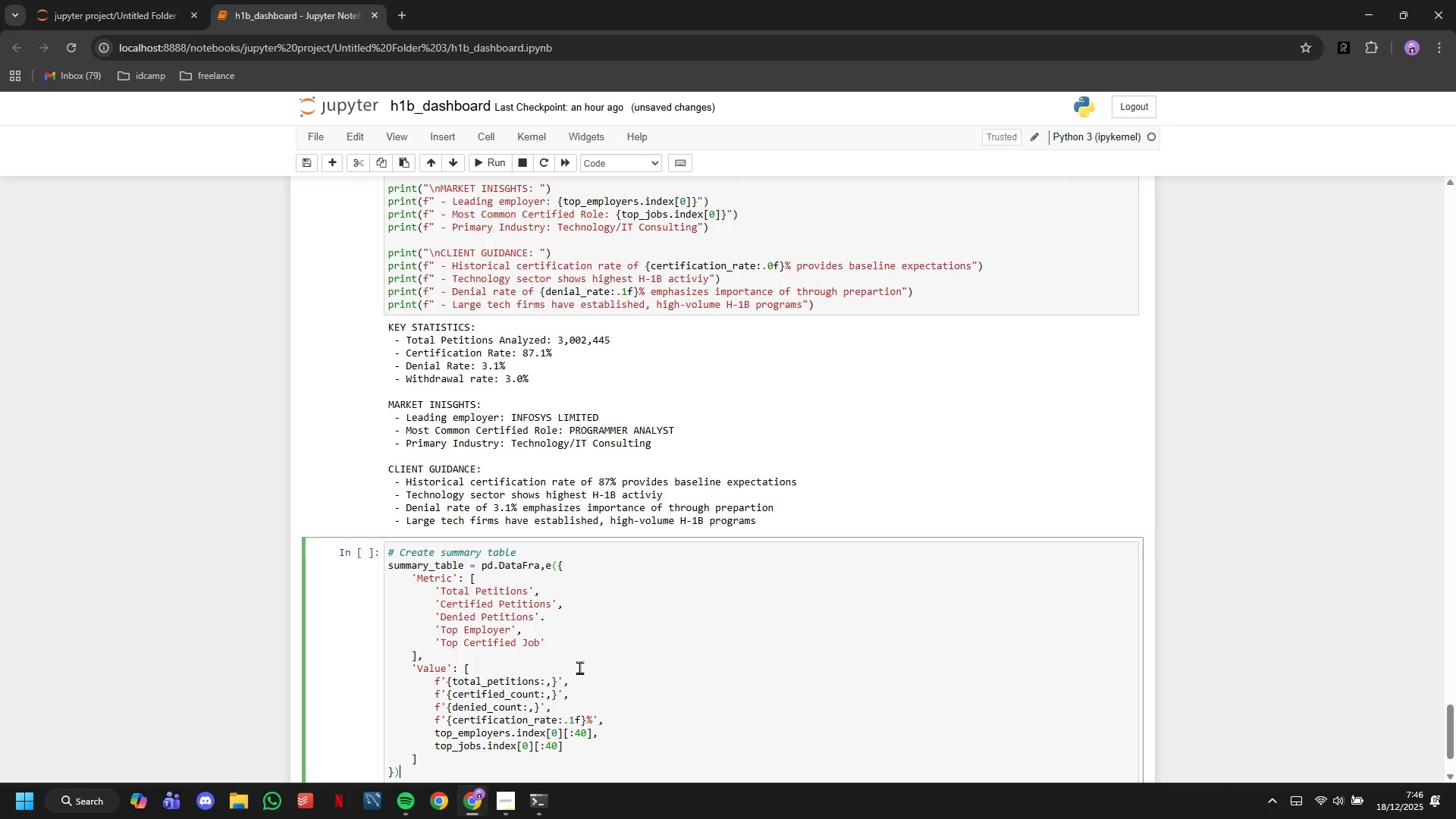 
key(Enter)
 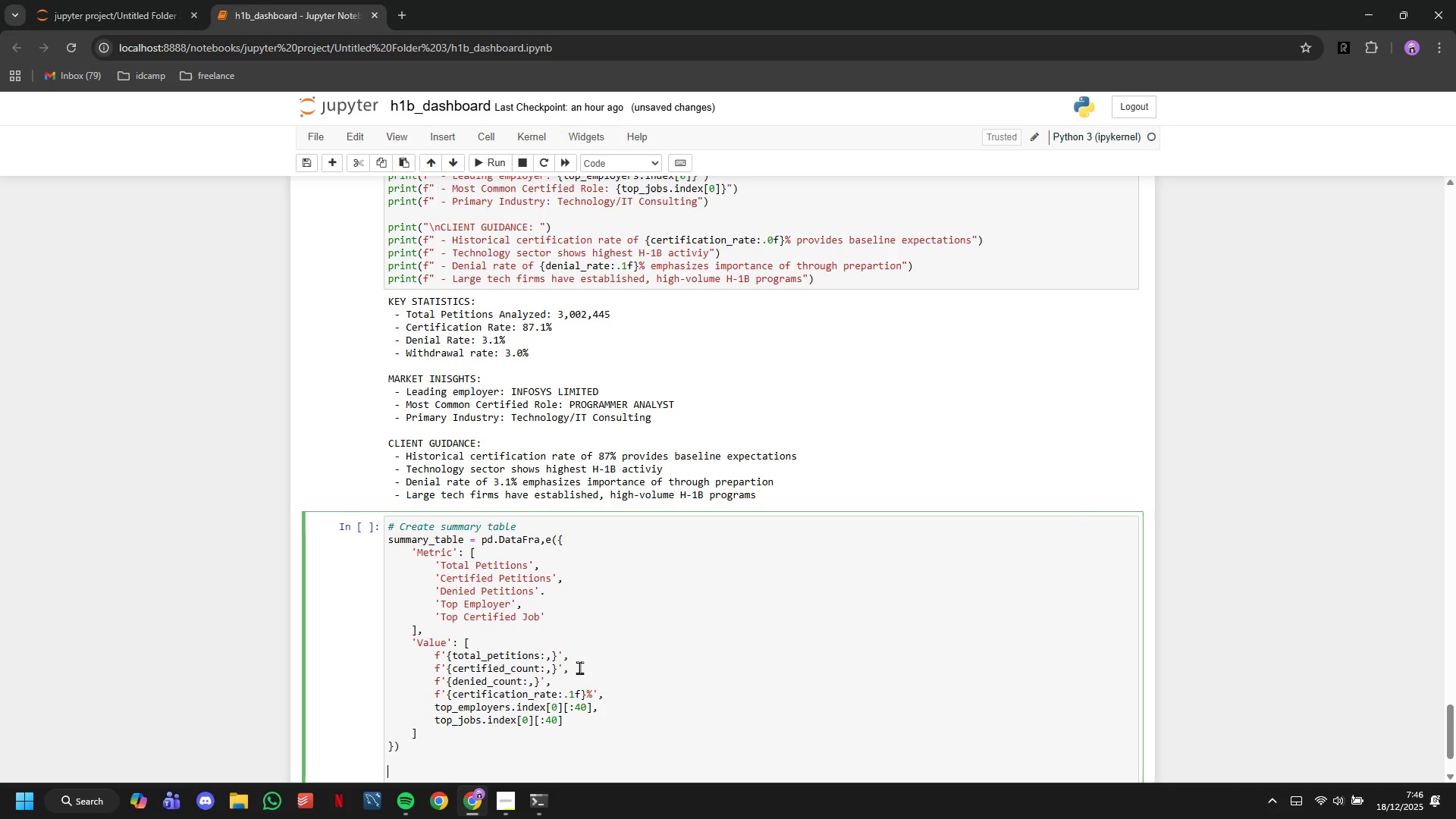 
key(Enter)
 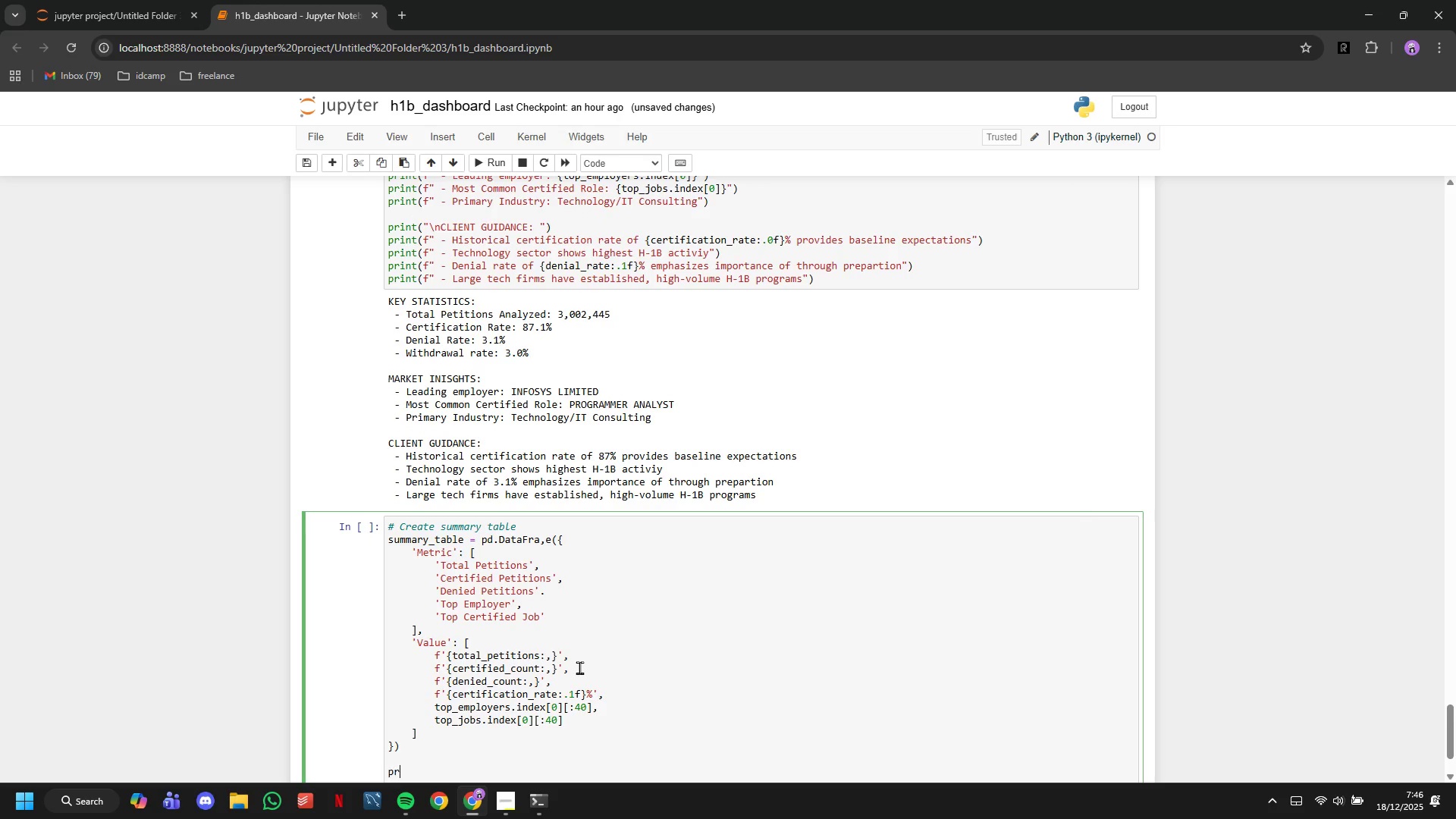 
type(print)
key(Backspace)
key(Backspace)
key(Backspace)
key(Backspace)
key(Backspace)
key(Backspace)
 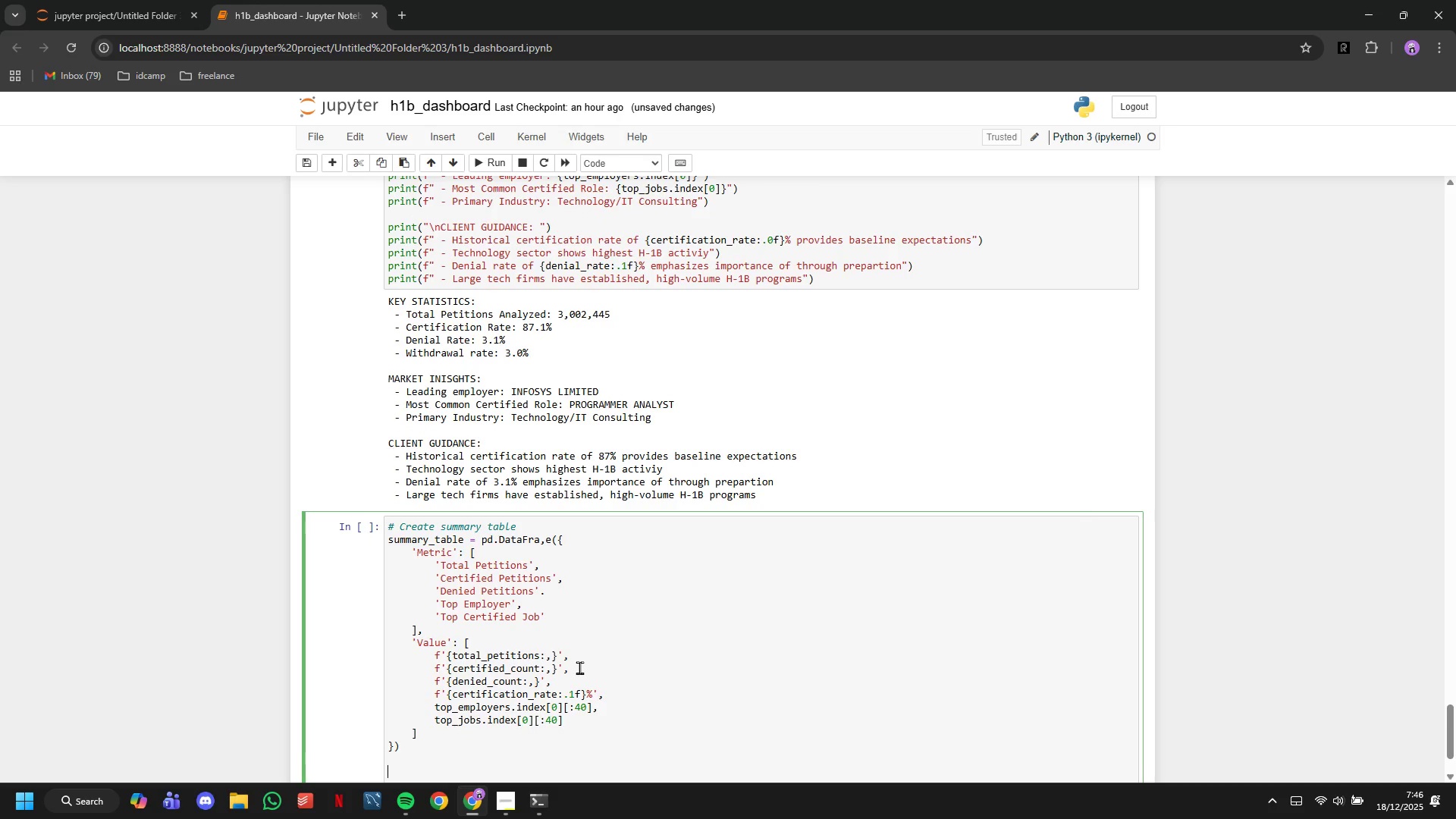 
key(Enter)
 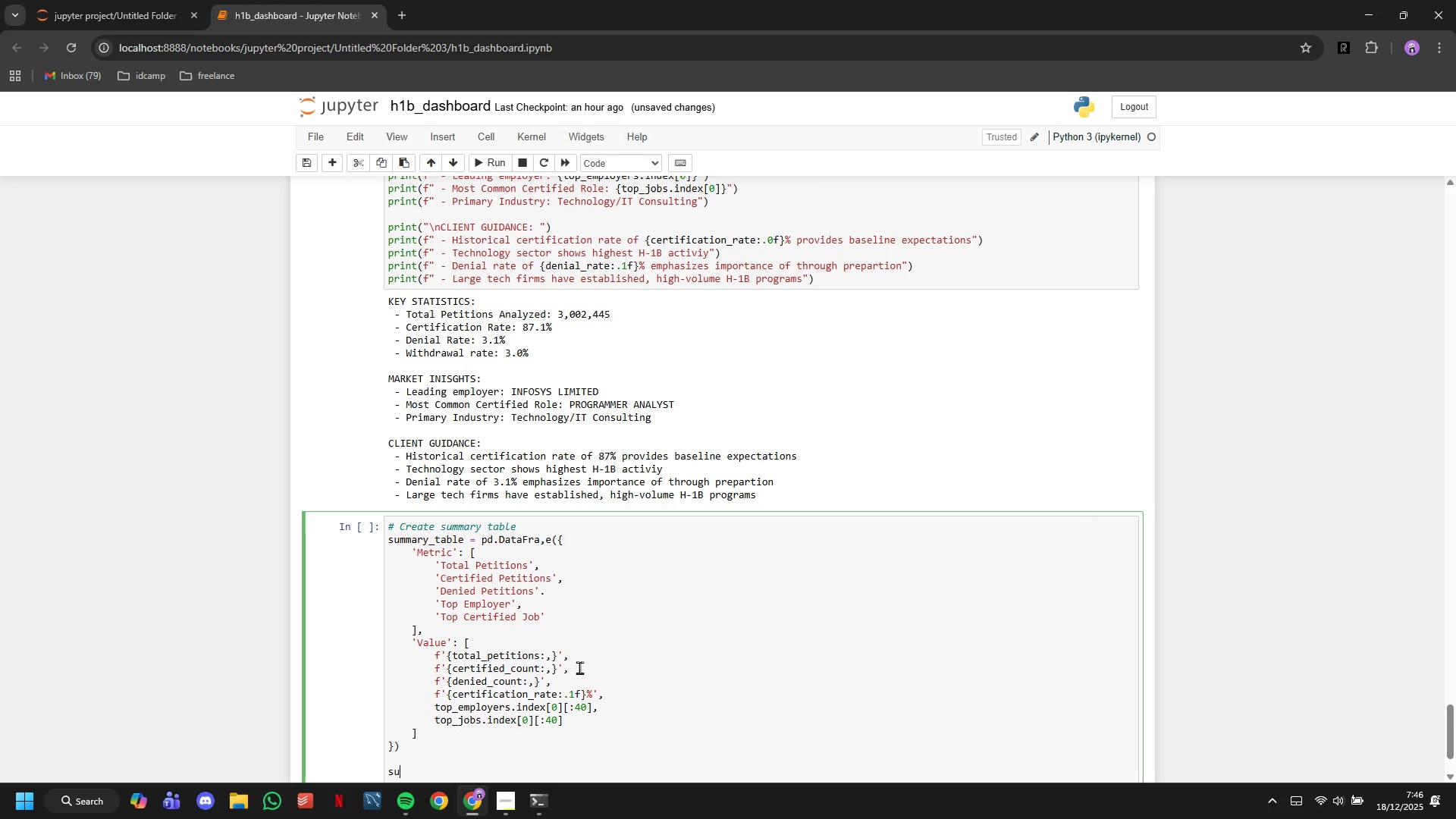 
type(summary_table)
 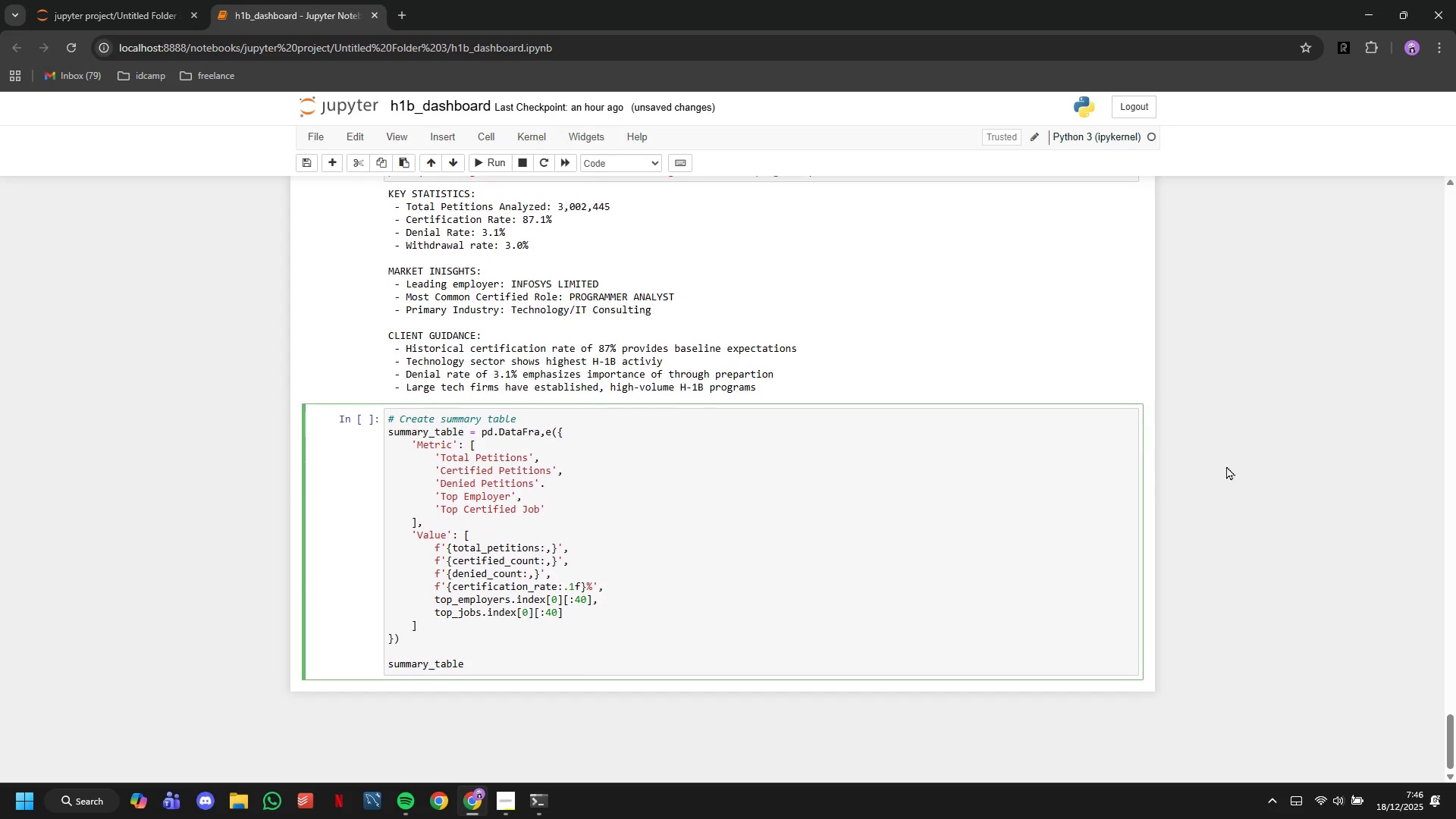 
scroll: coordinate [1370, 450], scroll_direction: down, amount: 7.0
 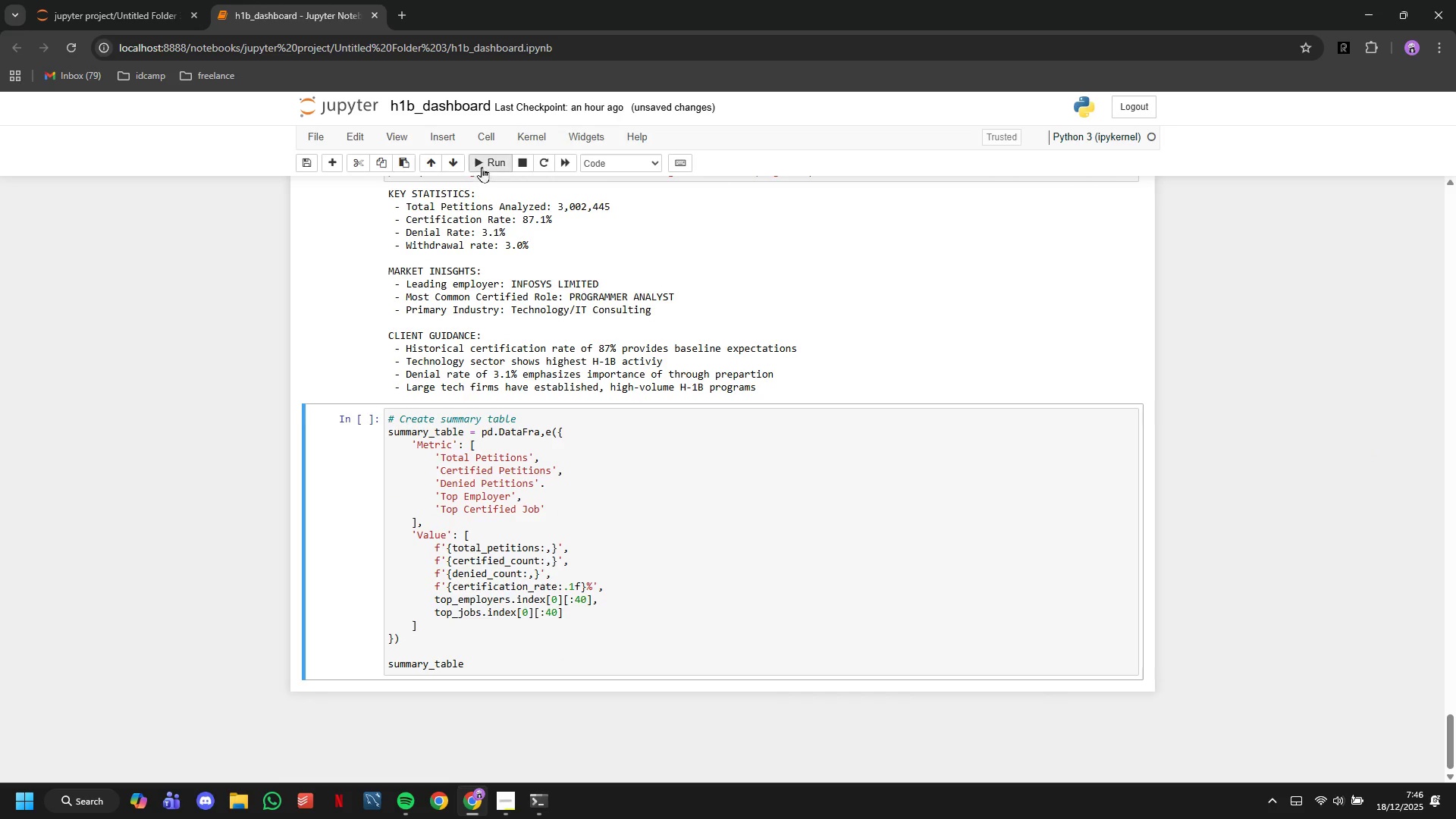 
double_click([482, 167])
 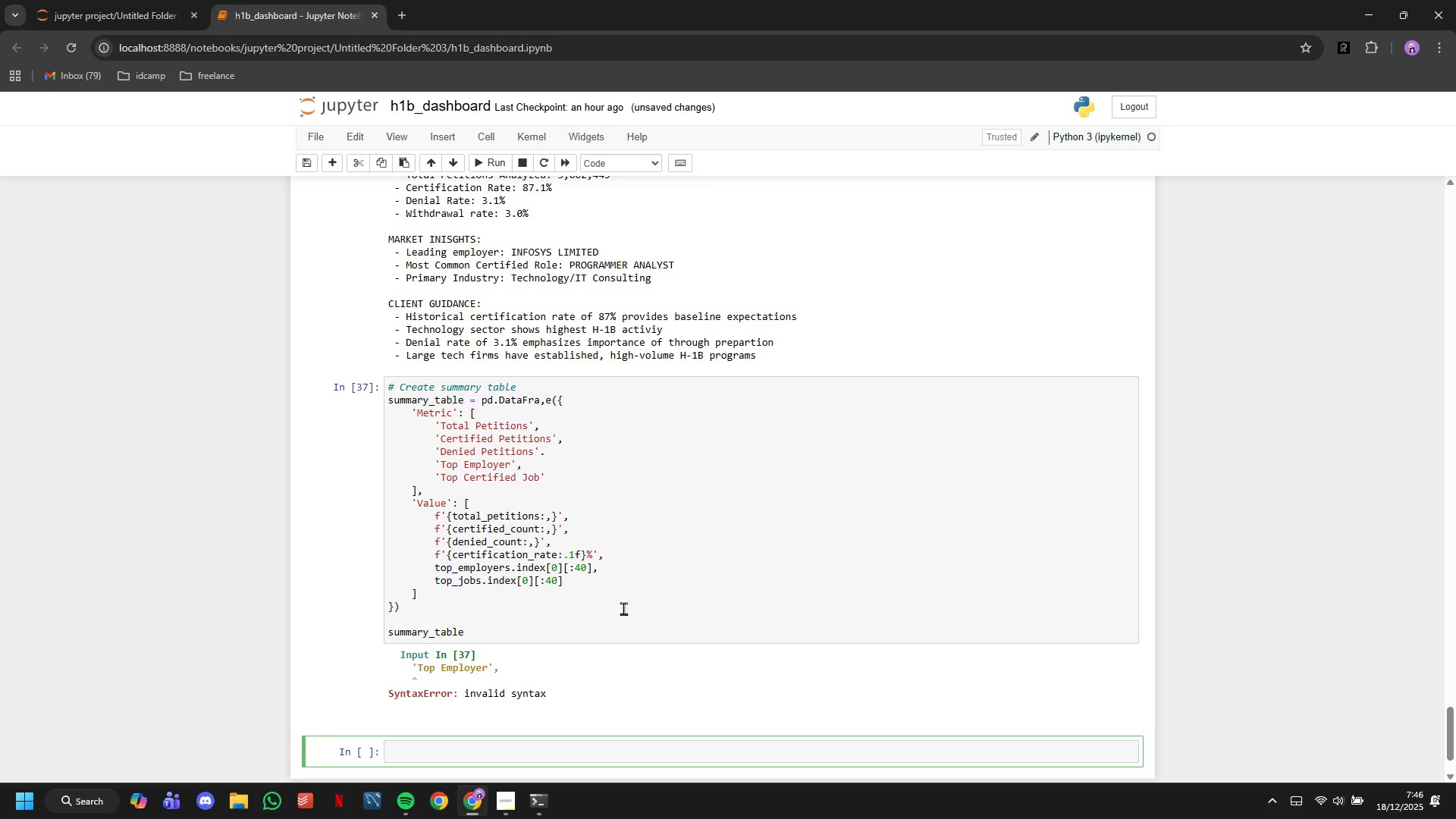 
left_click([583, 444])
 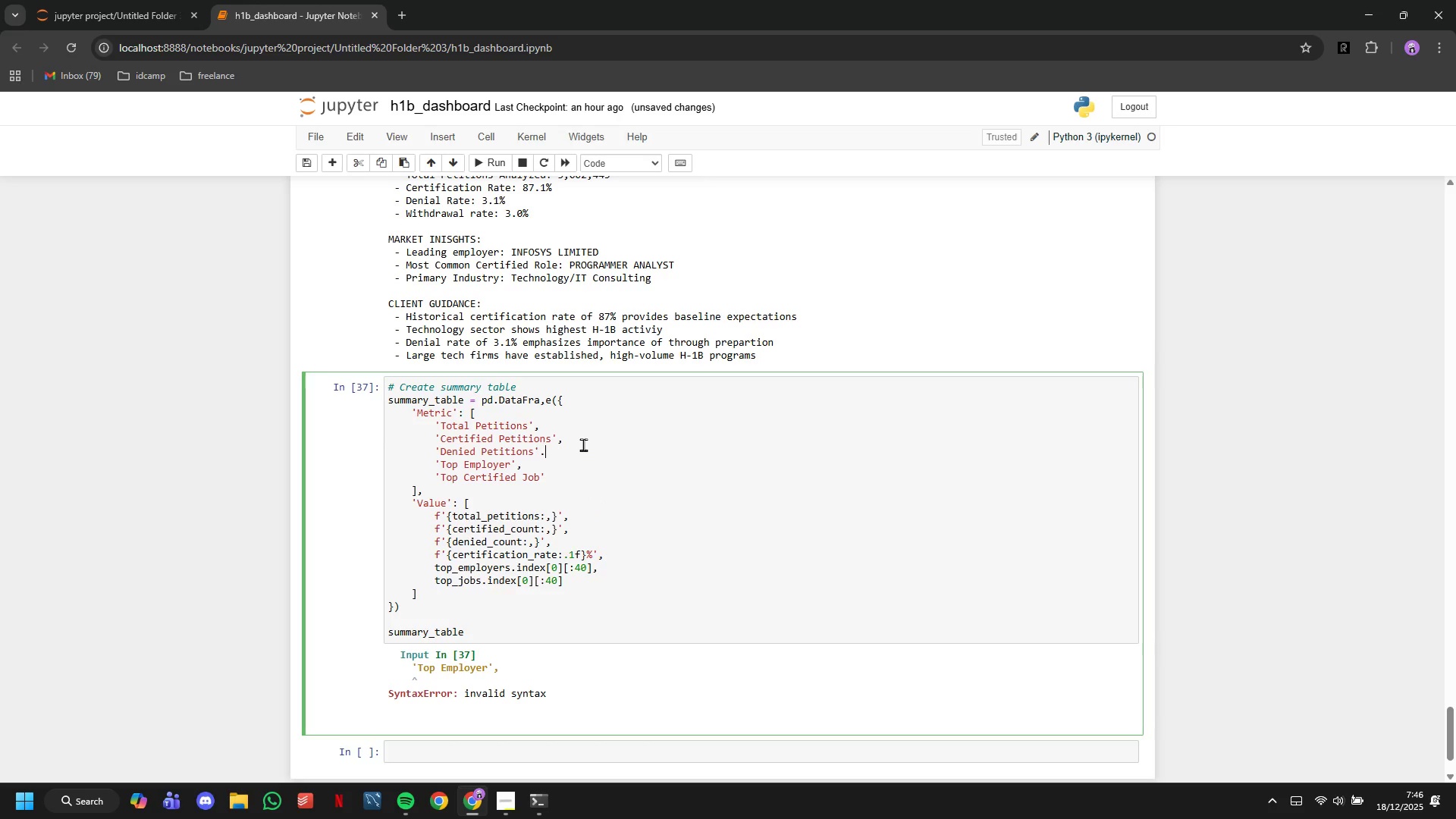 
key(ArrowDown)
 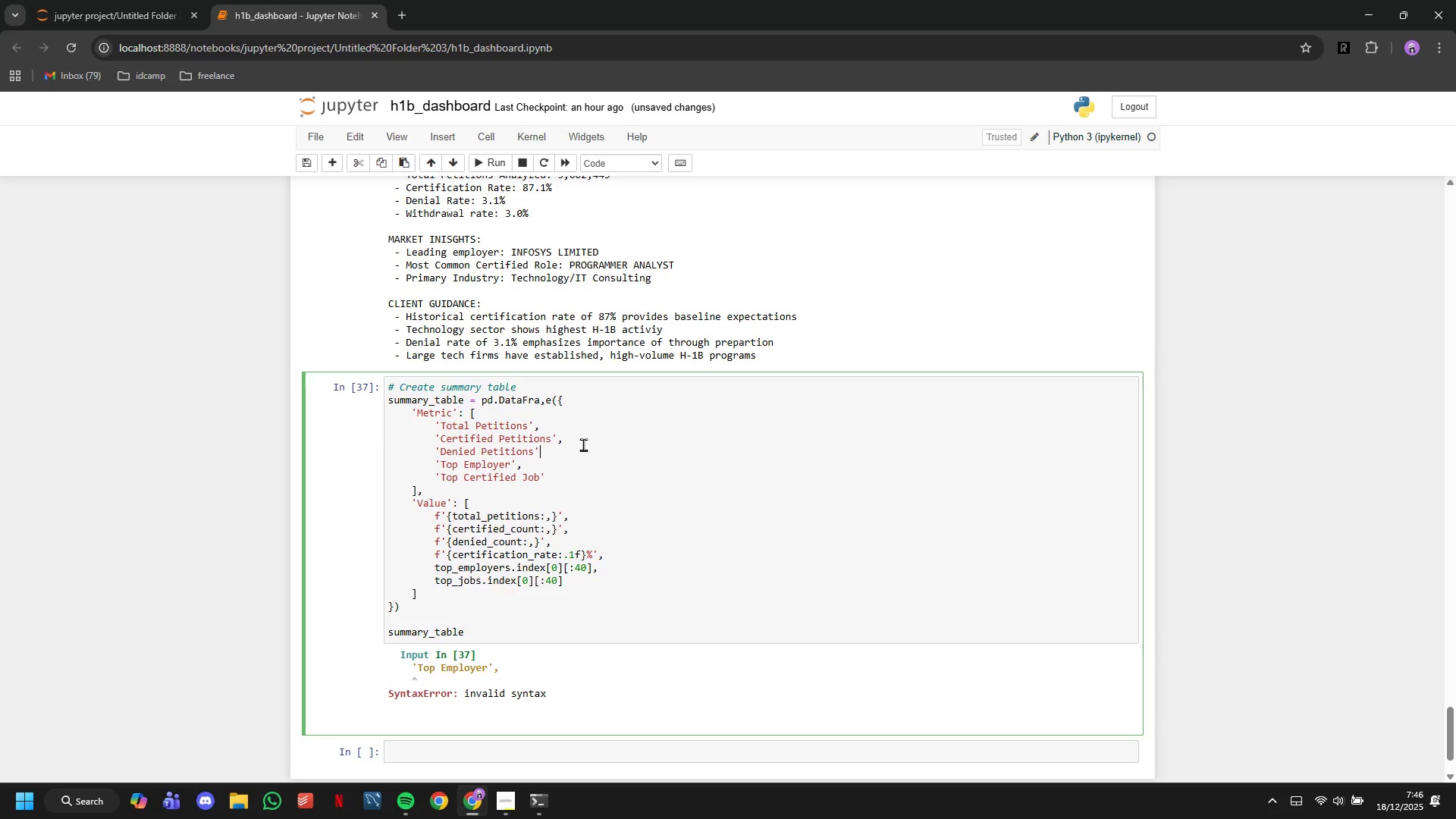 
key(Backspace)
 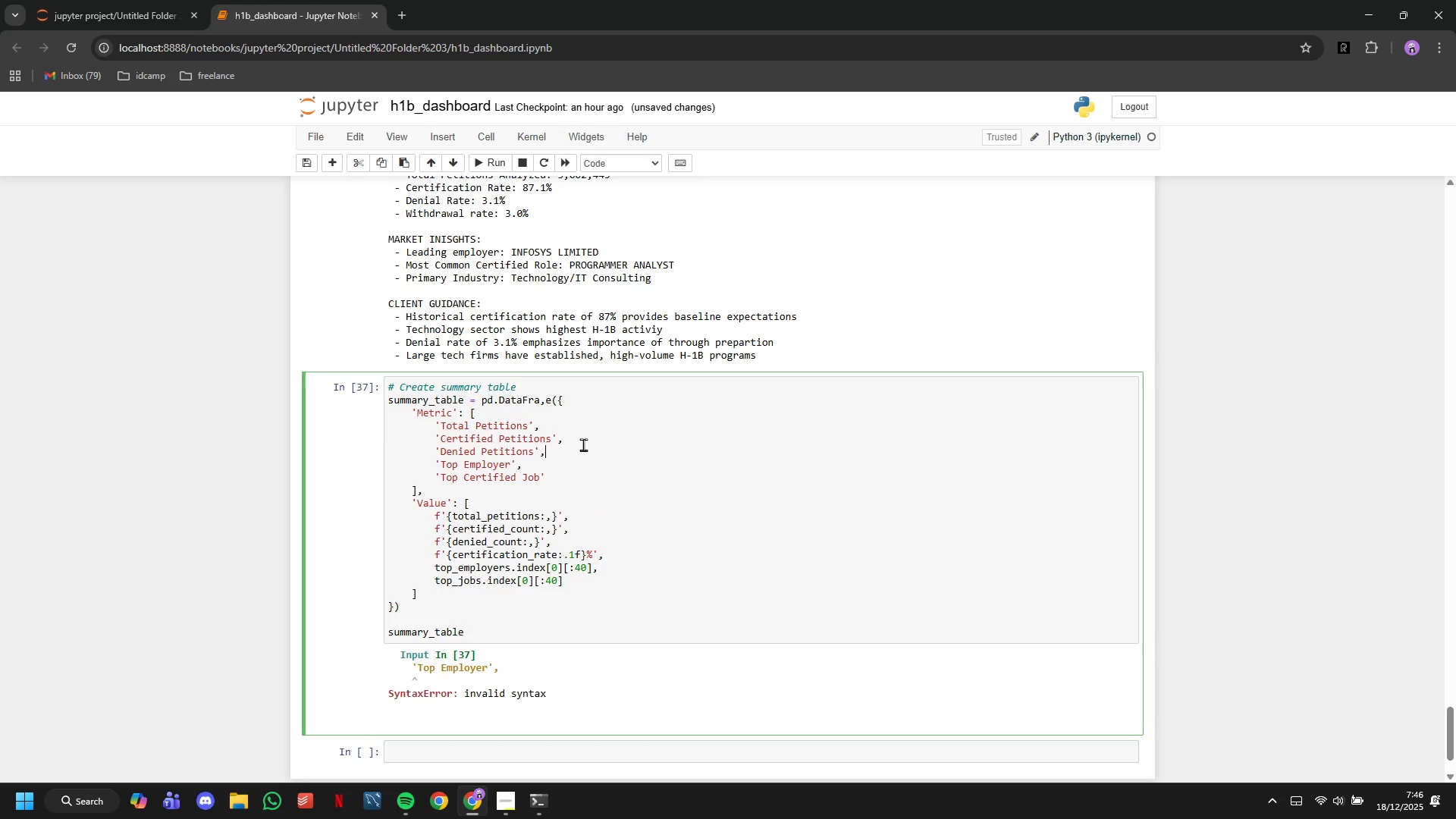 
key(Comma)
 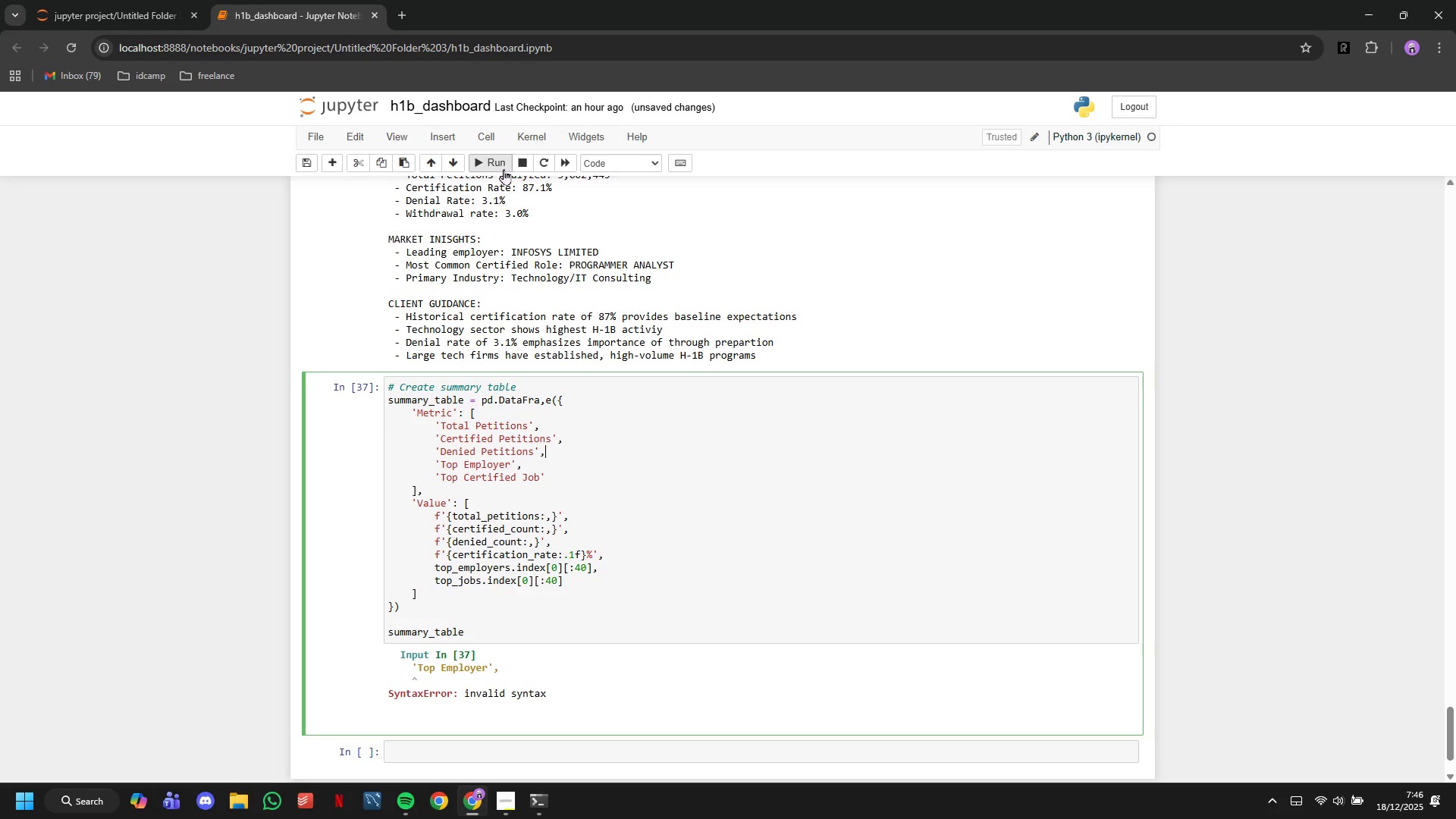 
left_click([504, 169])
 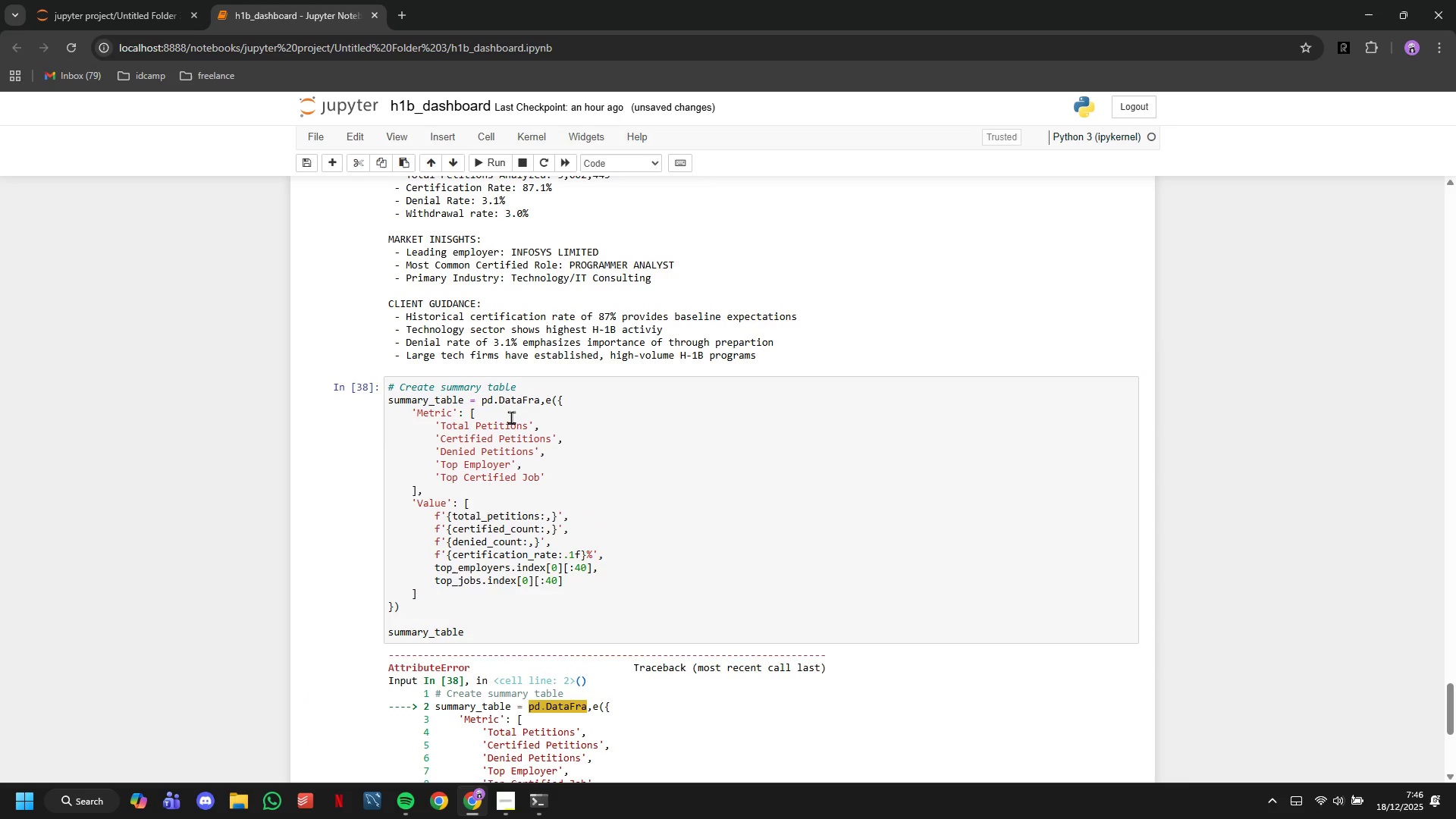 
left_click([545, 403])
 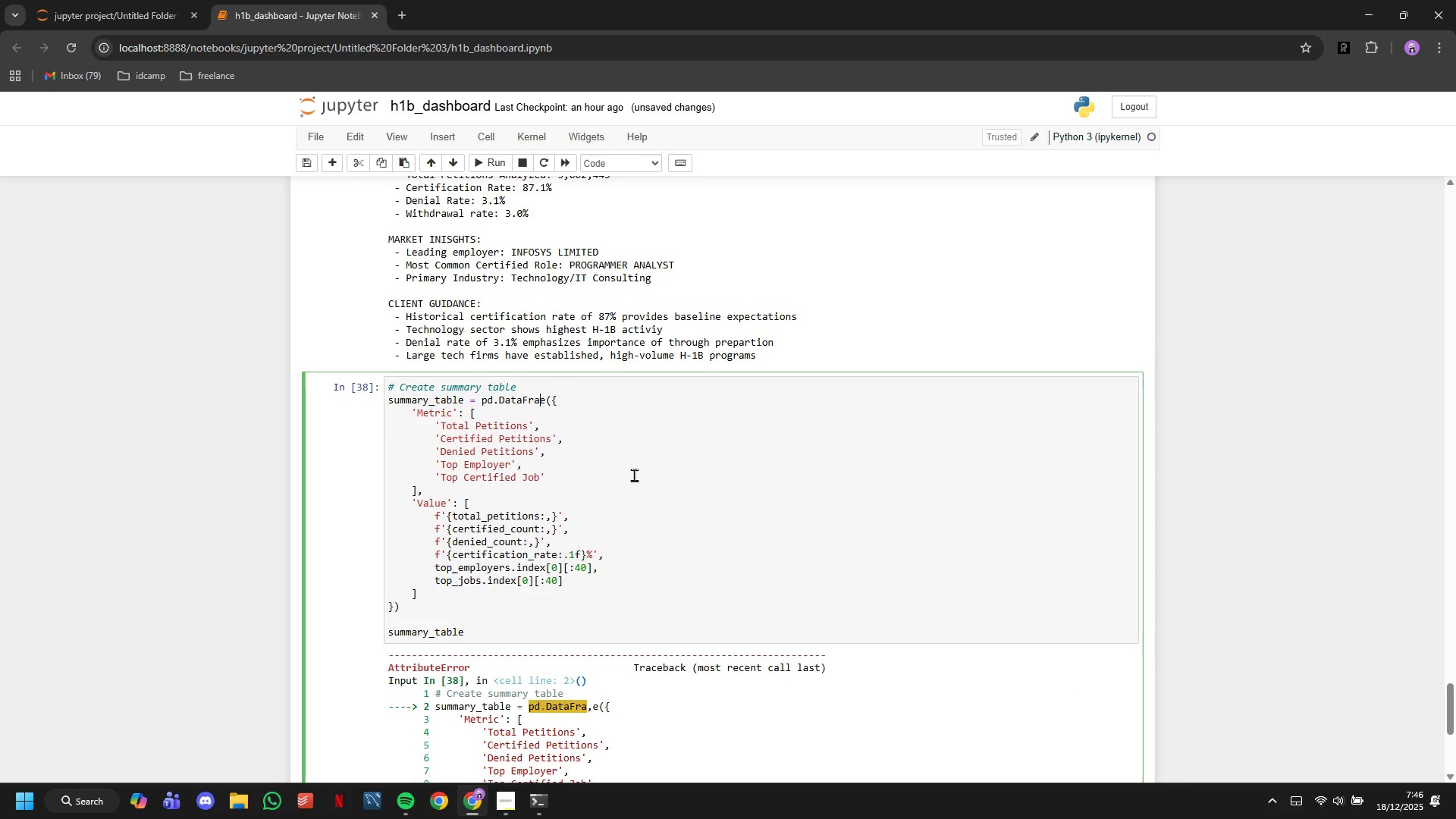 
key(Backspace)
 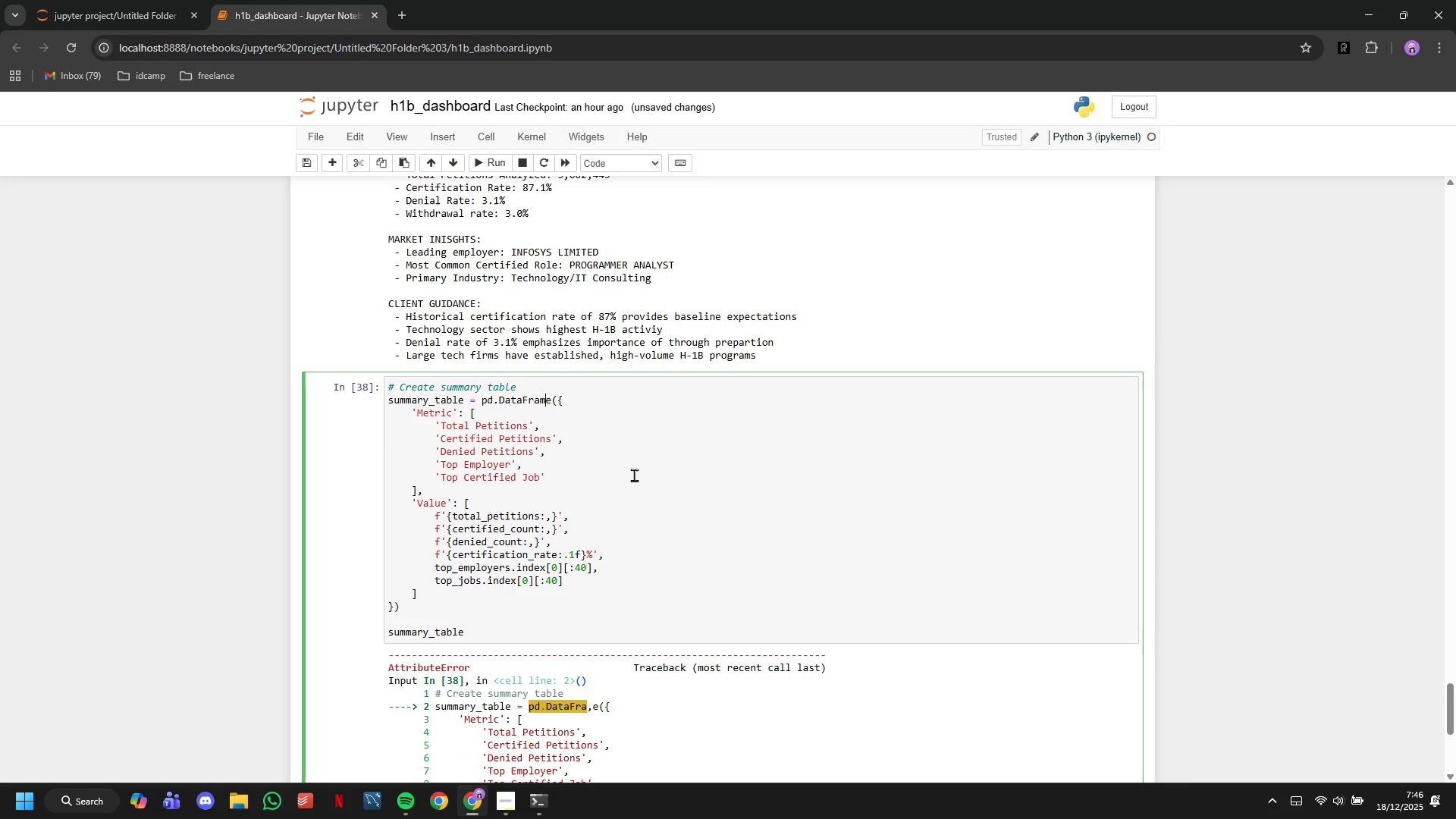 
key(M)
 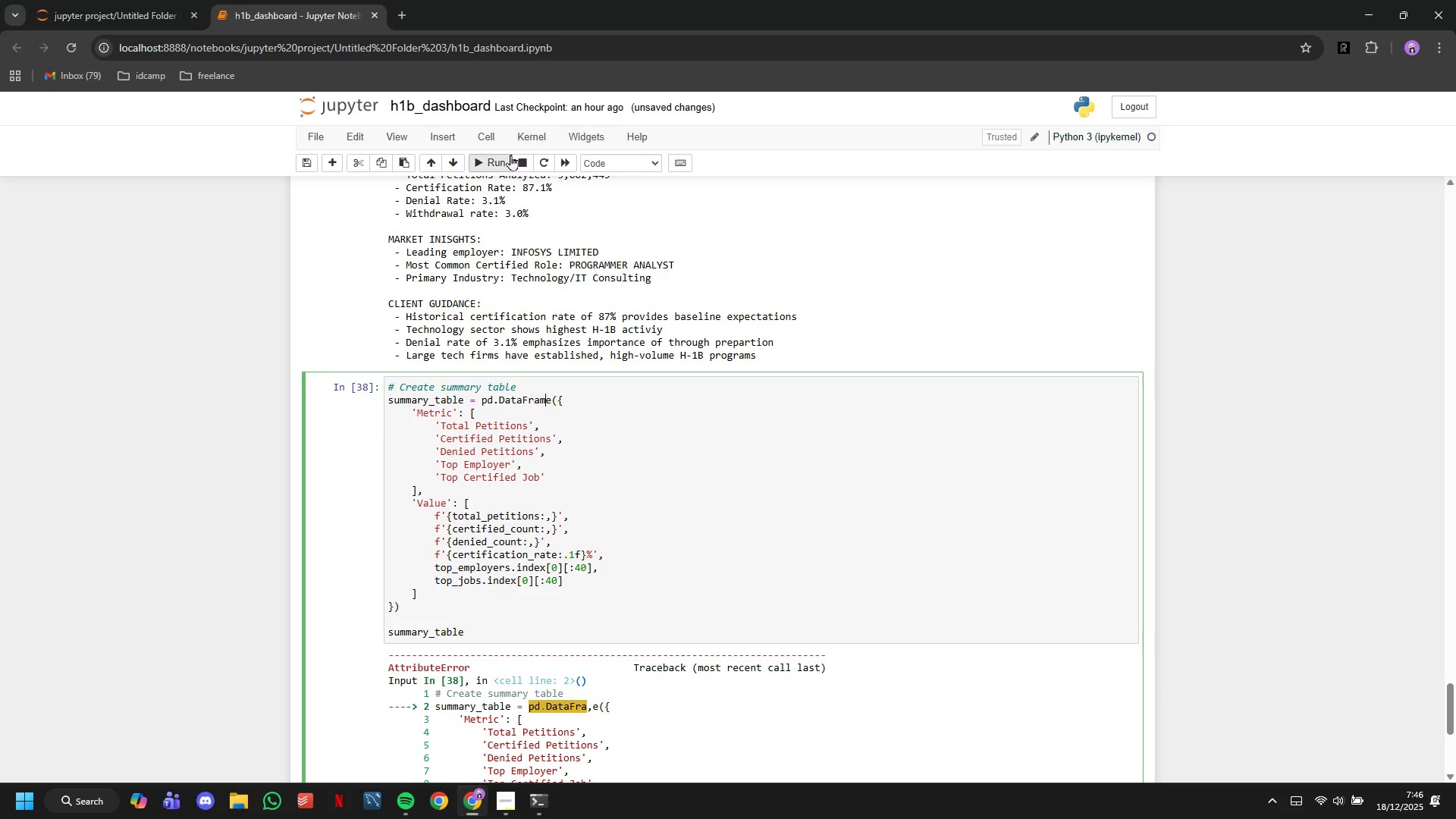 
left_click([509, 157])
 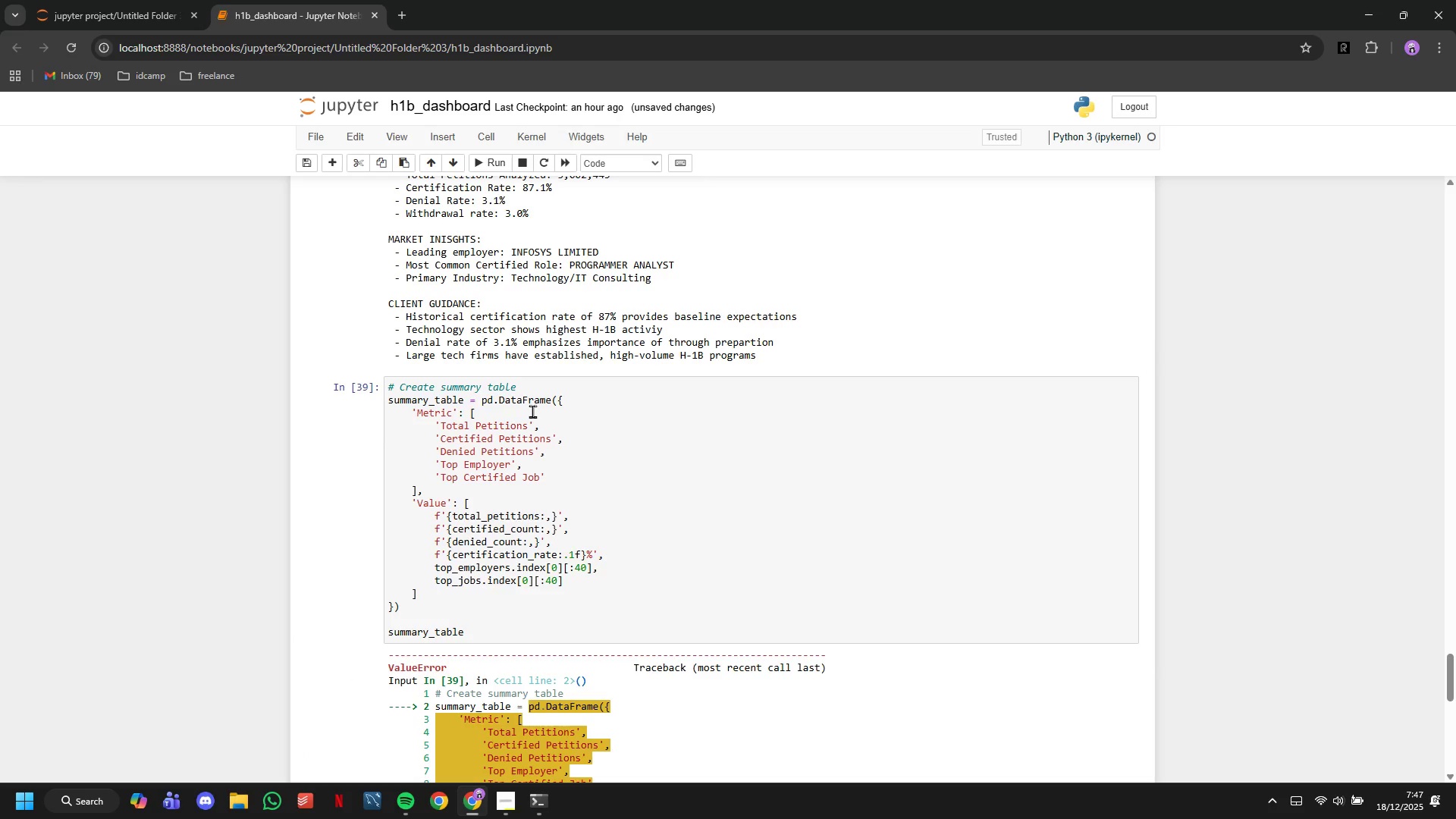 
scroll: coordinate [532, 411], scroll_direction: down, amount: 5.0
 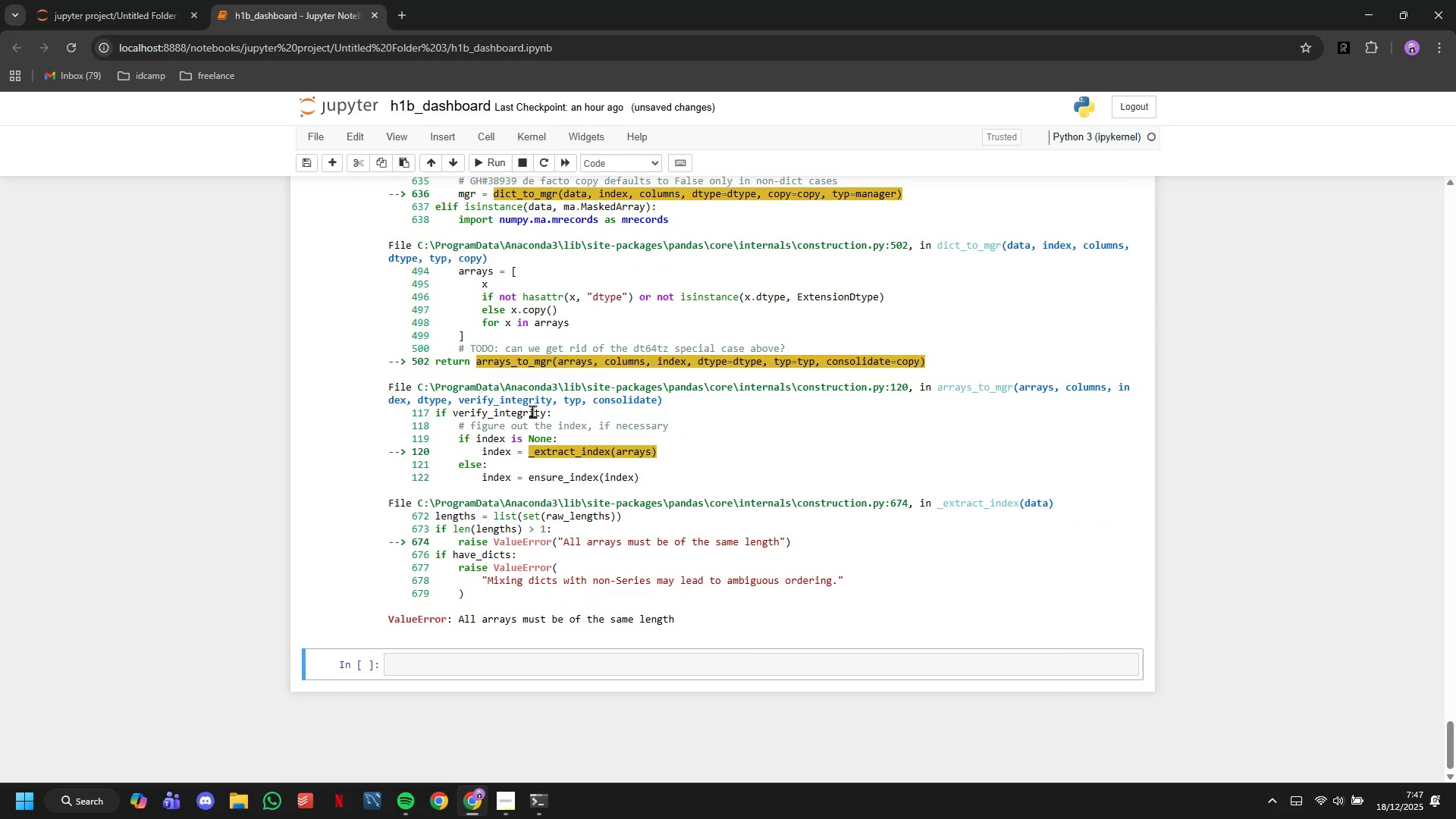 
scroll: coordinate [532, 411], scroll_direction: up, amount: 3.0
 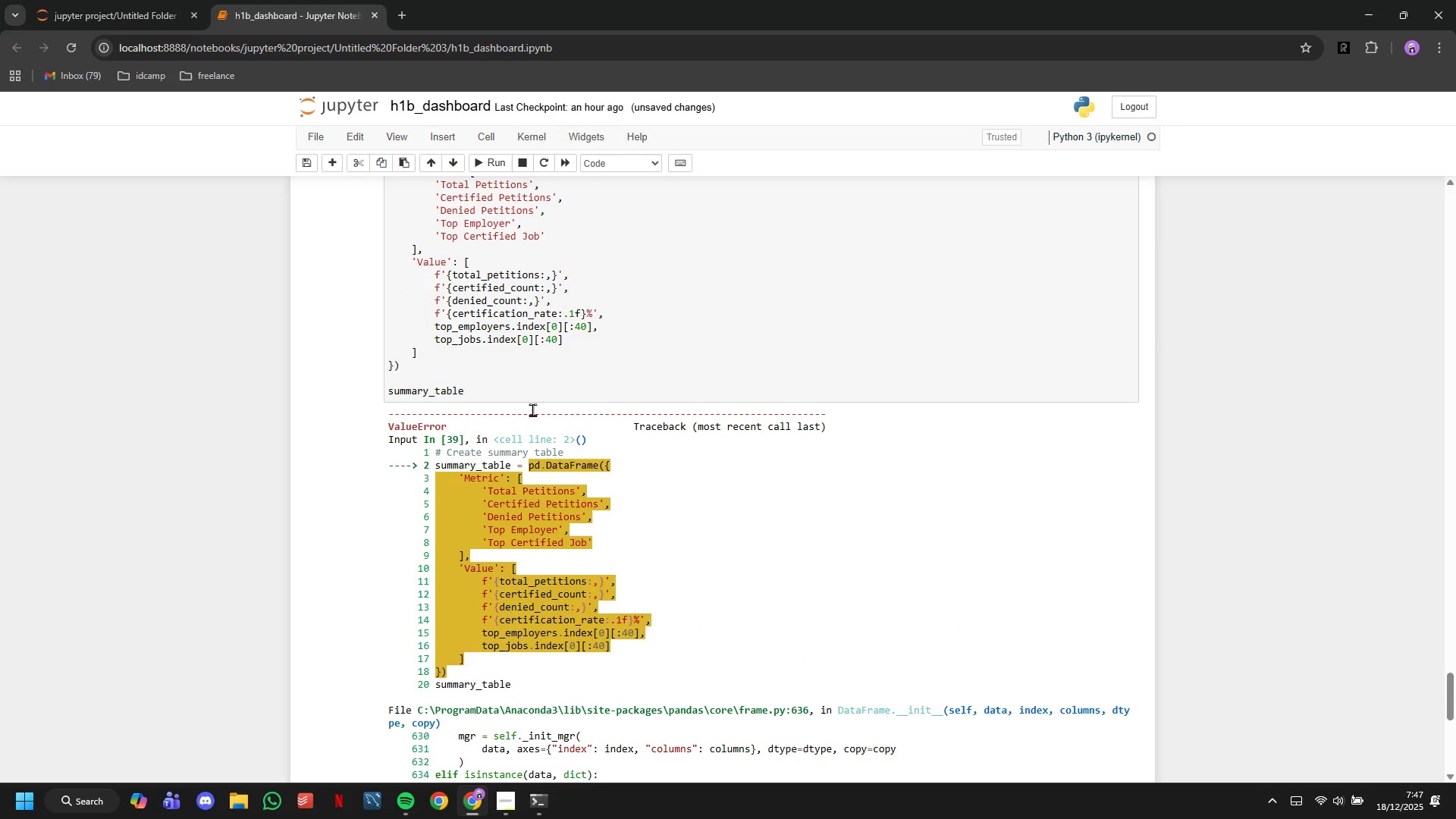 
wait(7.95)
 